 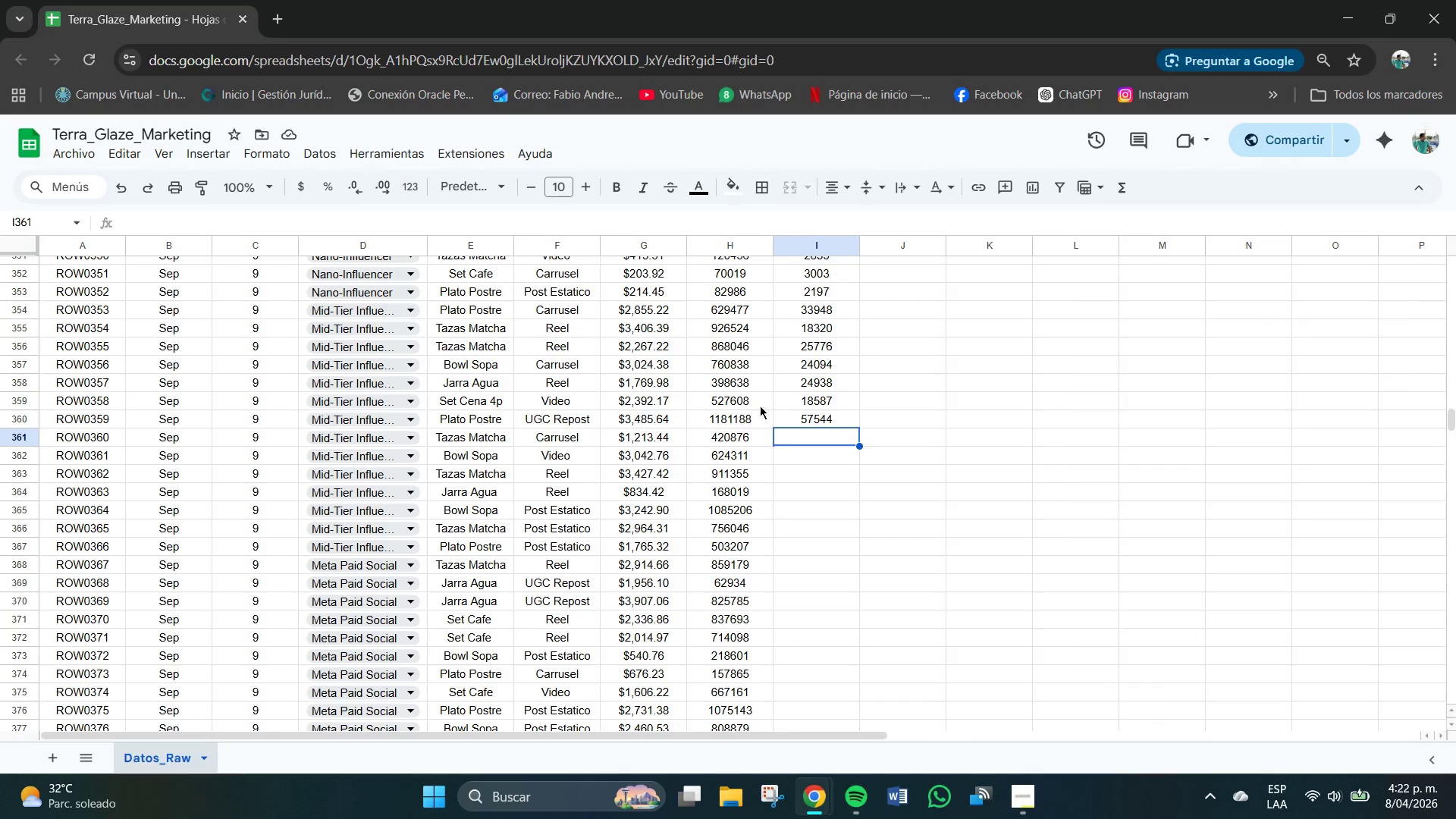 
left_click([819, 437])
 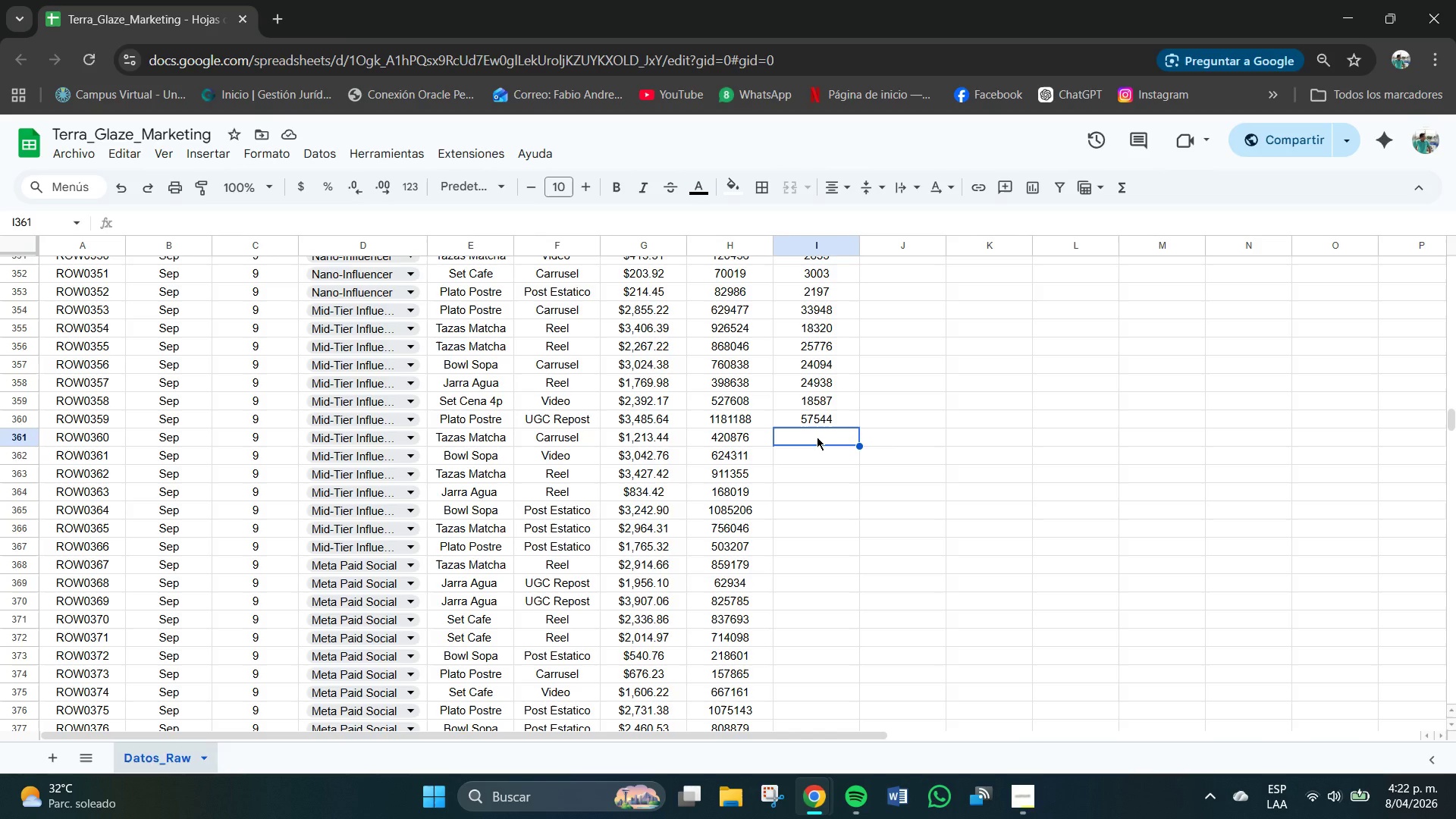 
wait(7.59)
 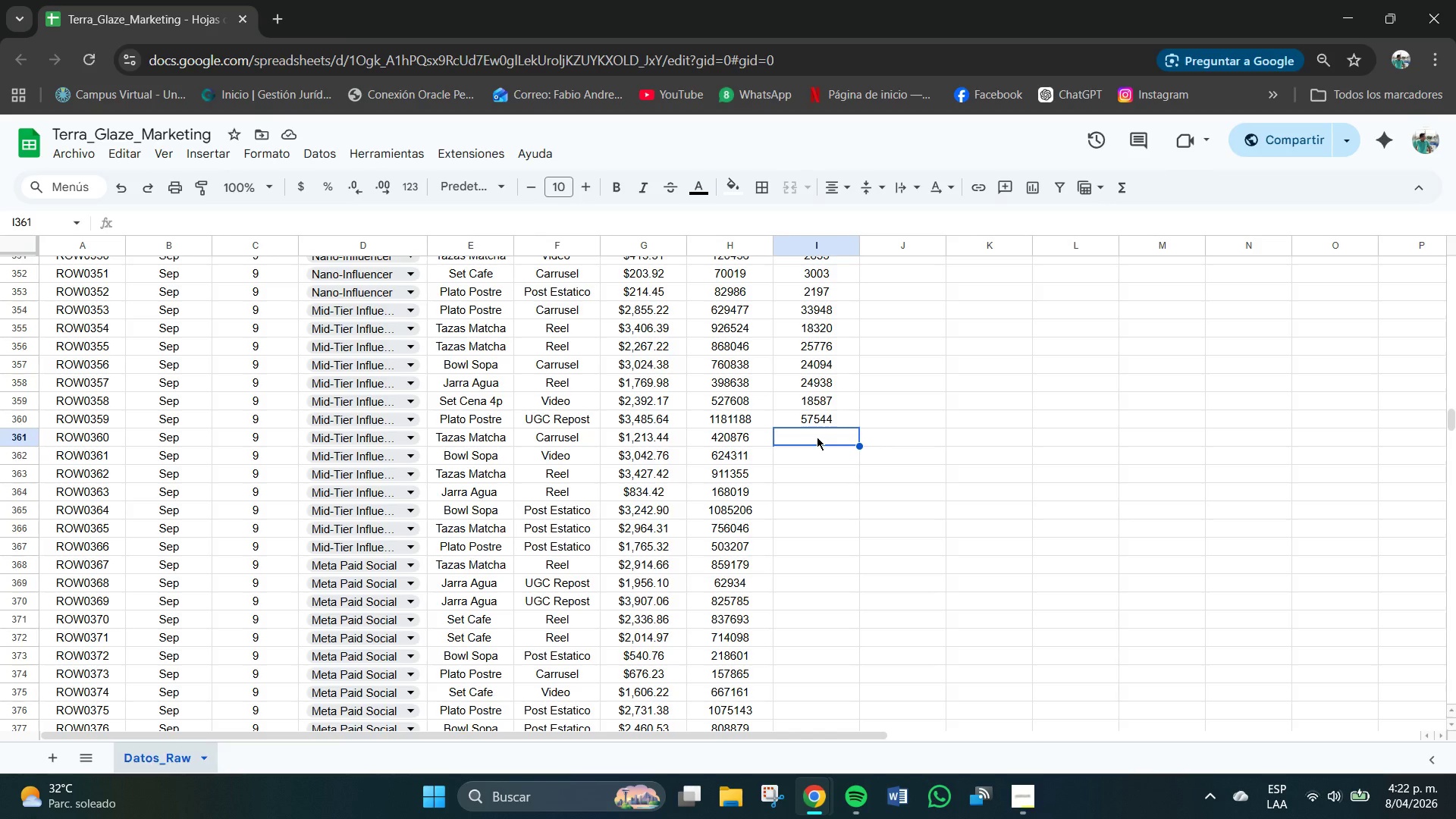 
key(Numpad2)
 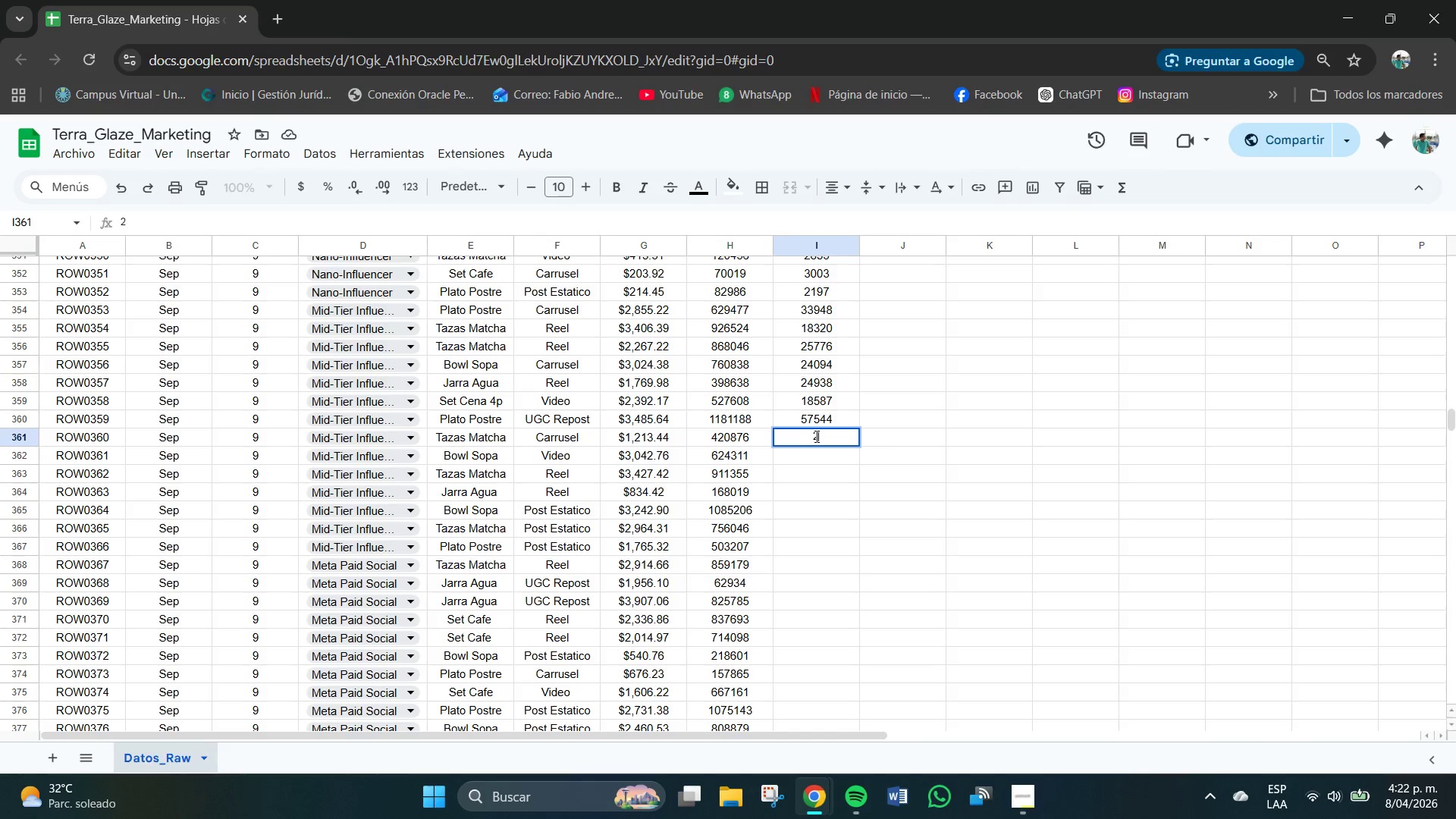 
key(Numpad0)
 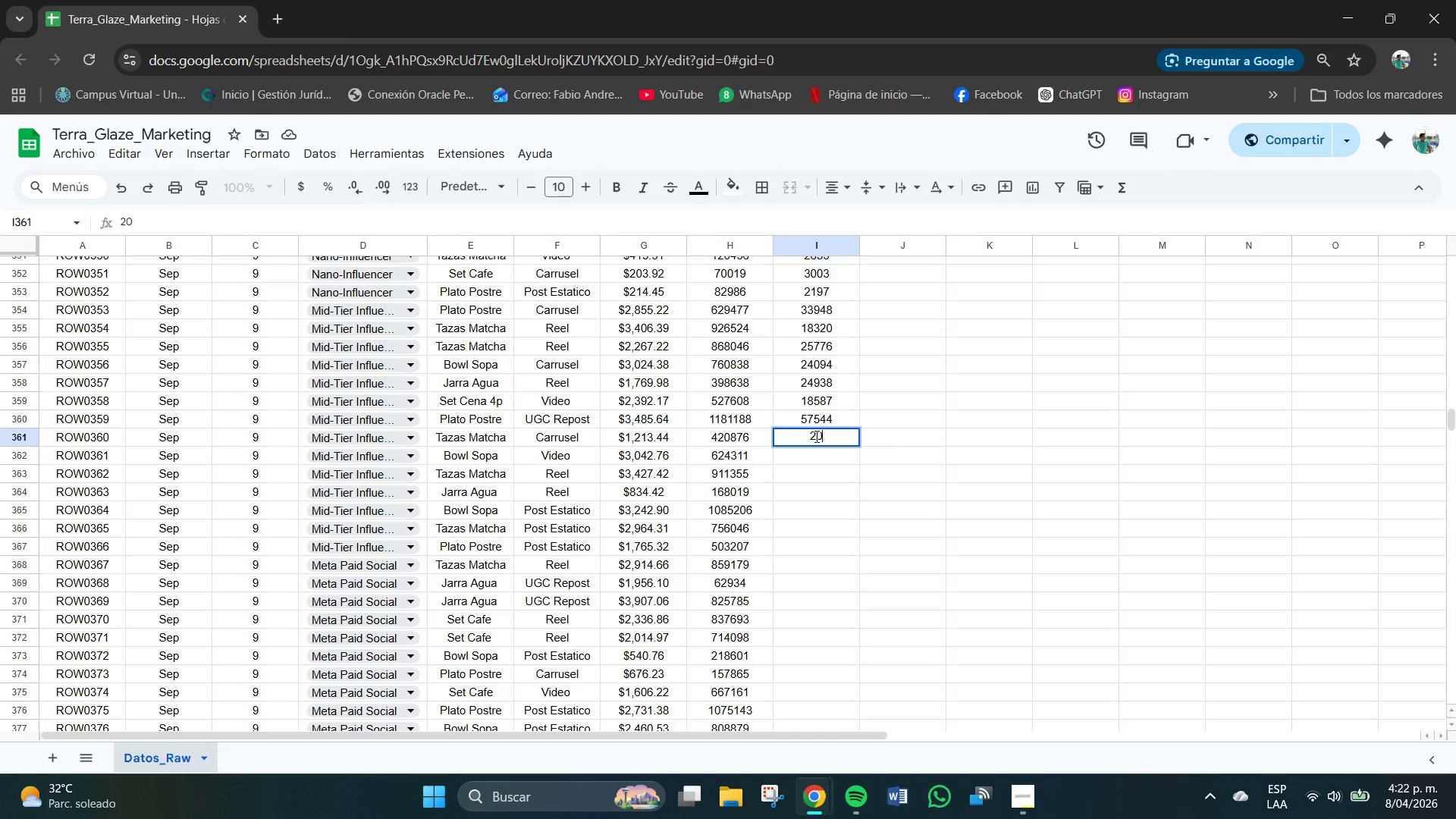 
key(Numpad0)
 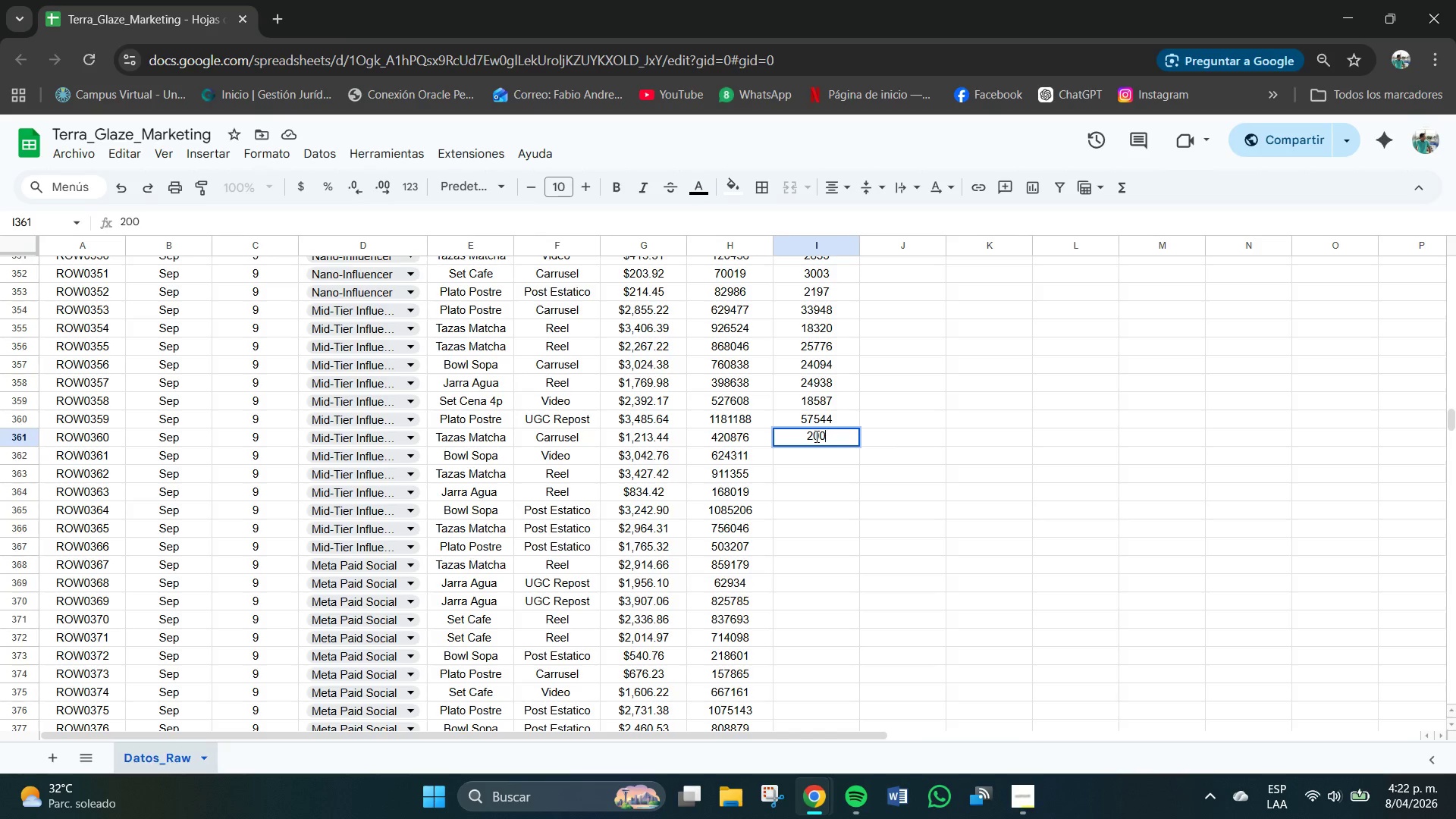 
key(Numpad4)
 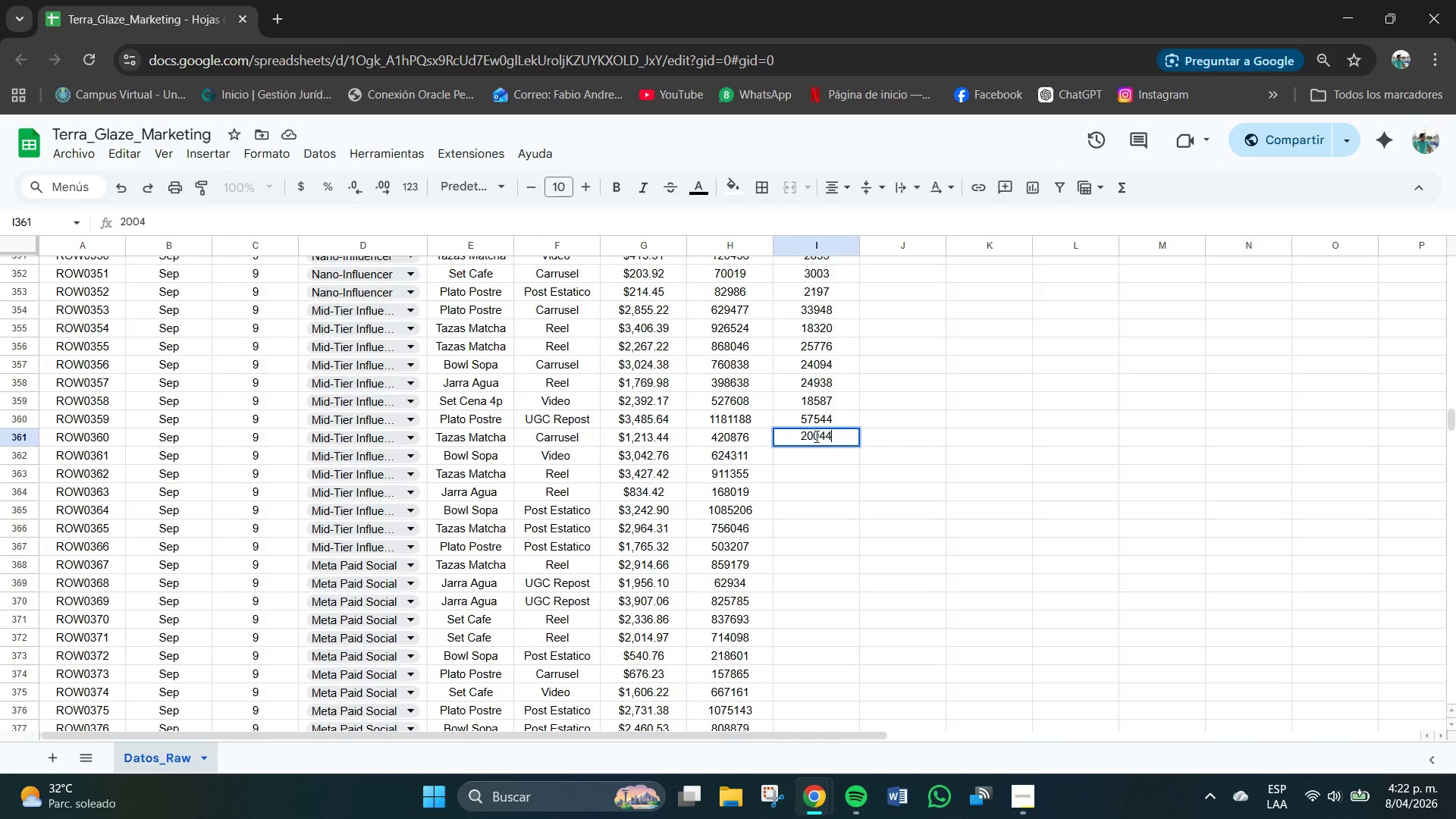 
key(Numpad4)
 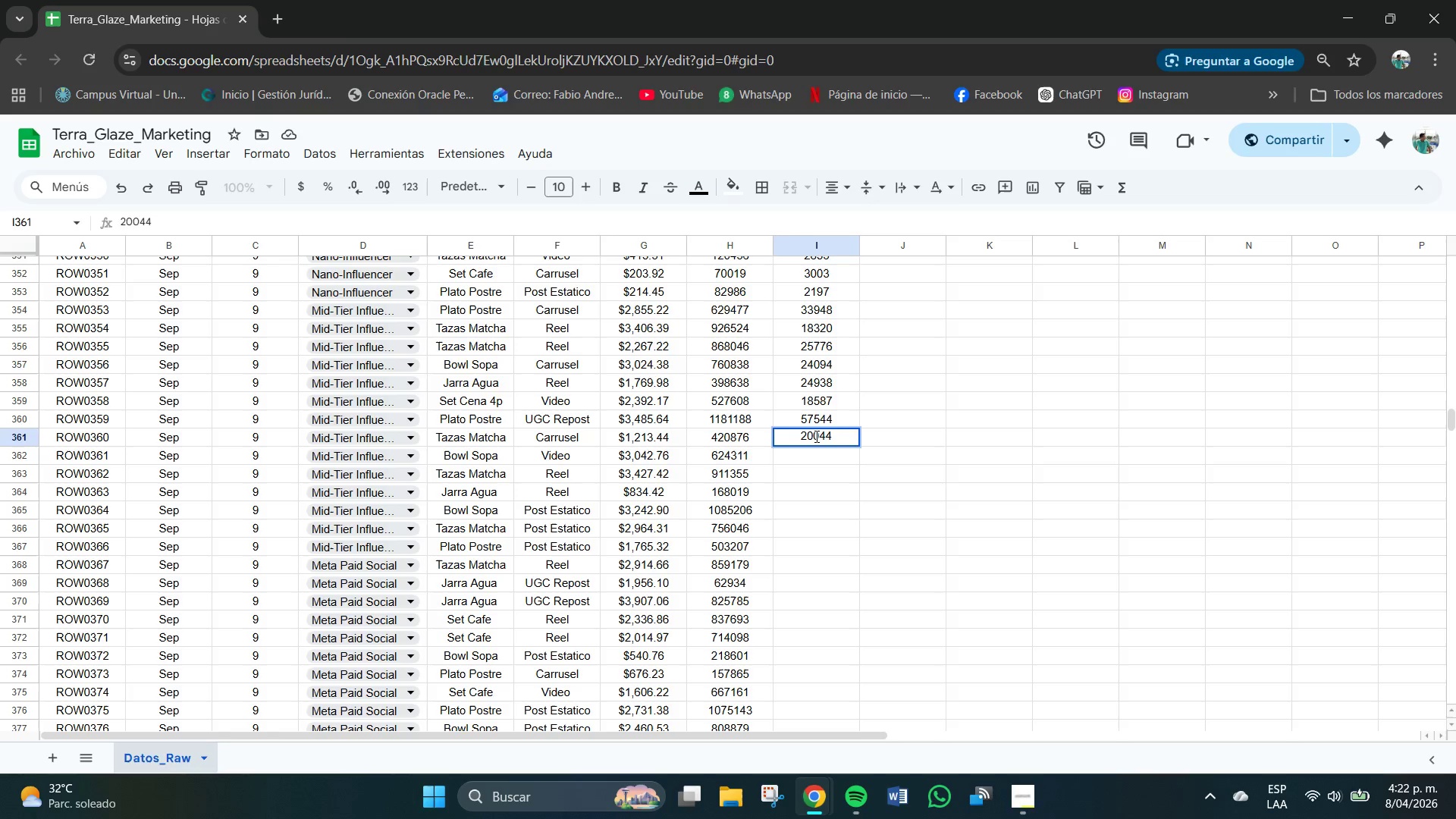 
key(NumpadEnter)
 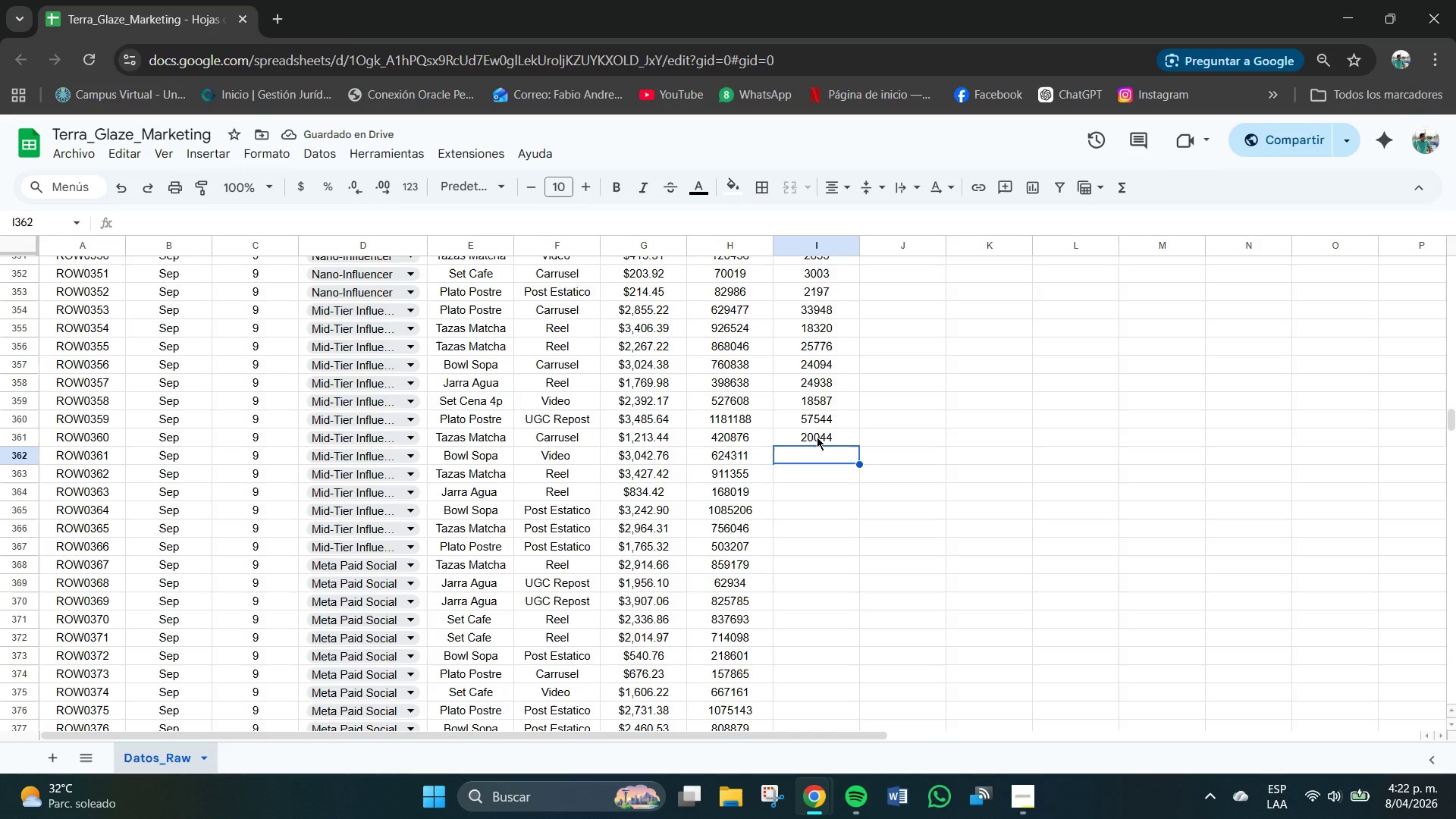 
key(Numpad3)
 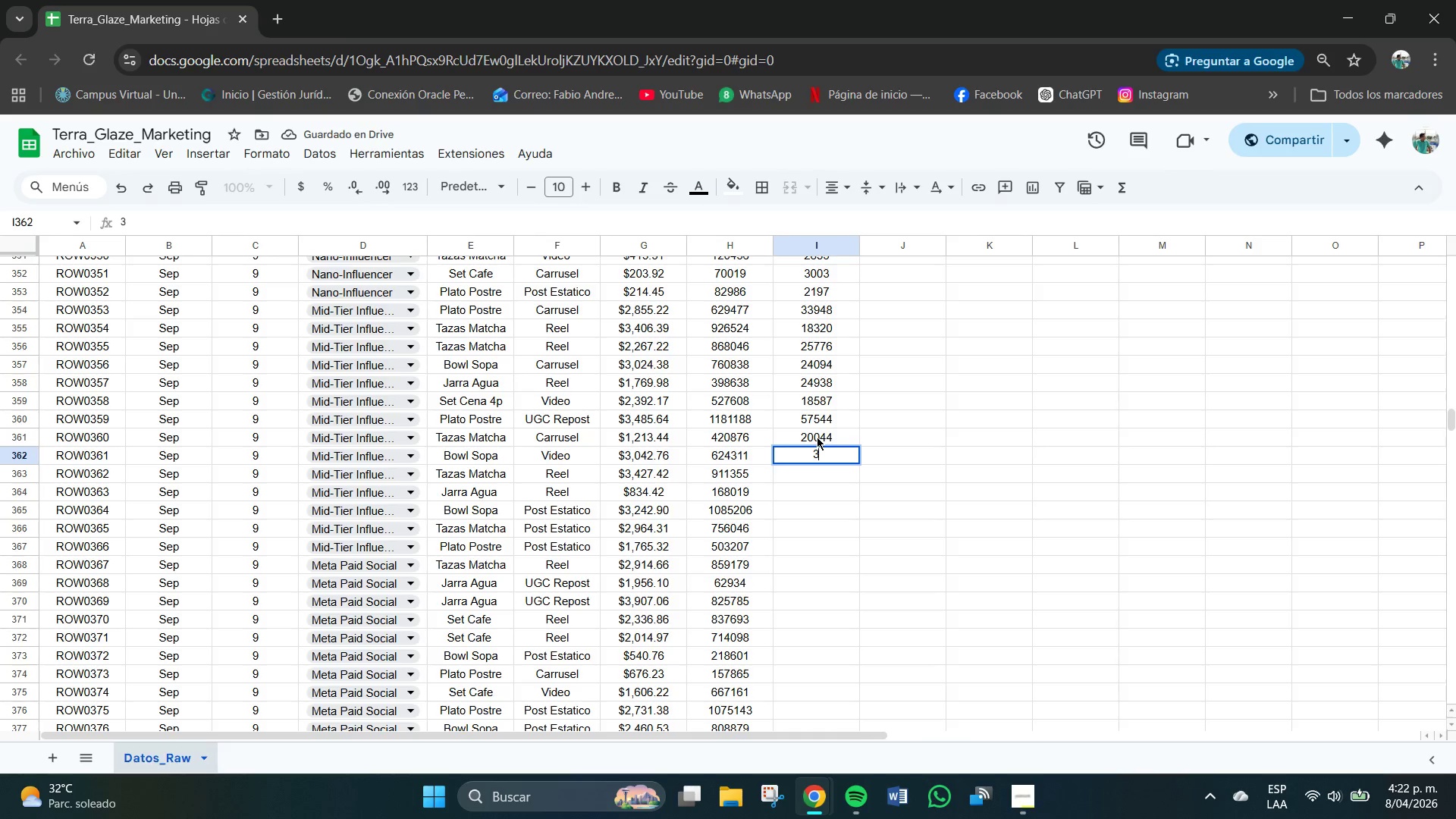 
key(Numpad2)
 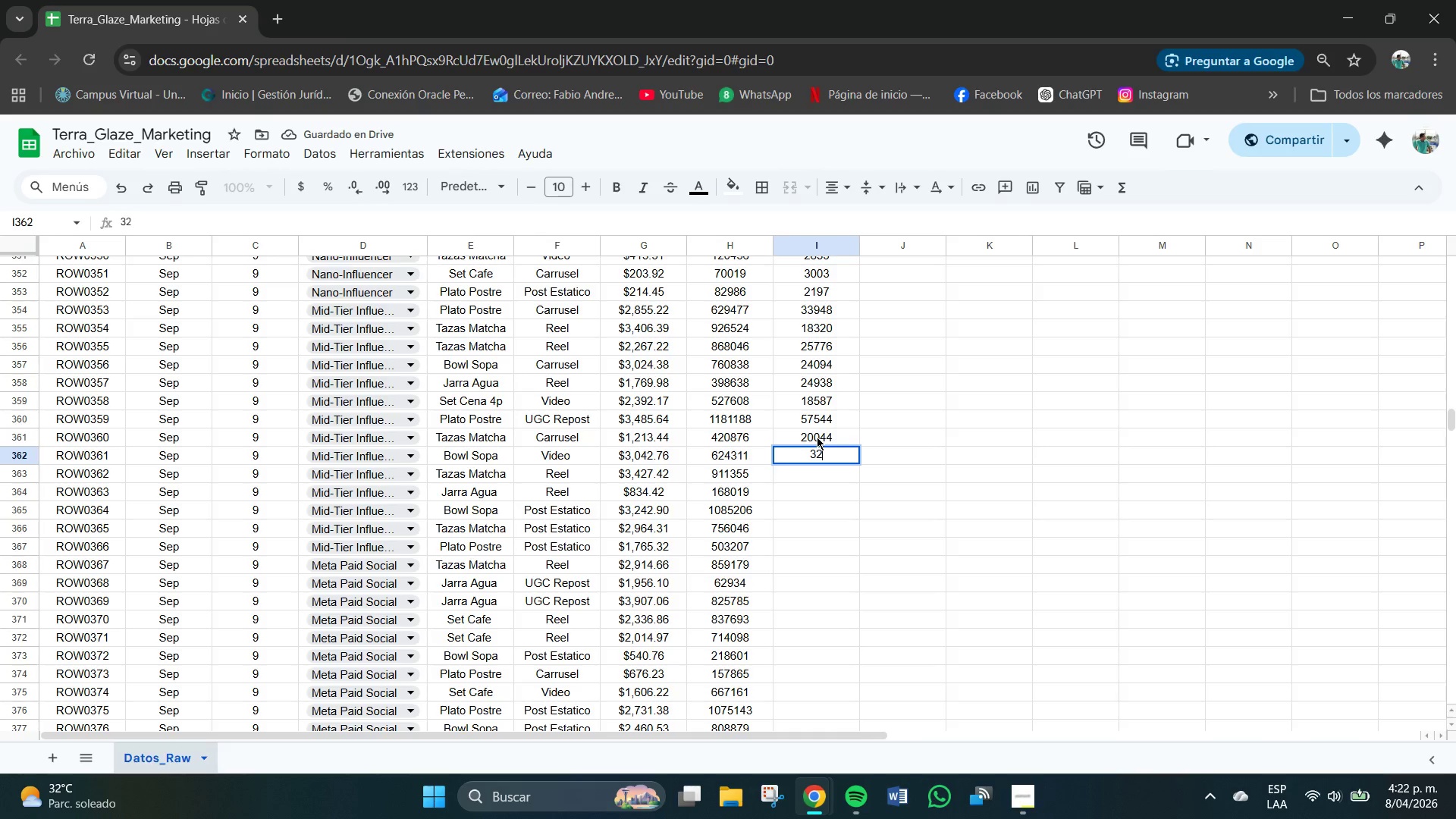 
key(Numpad3)
 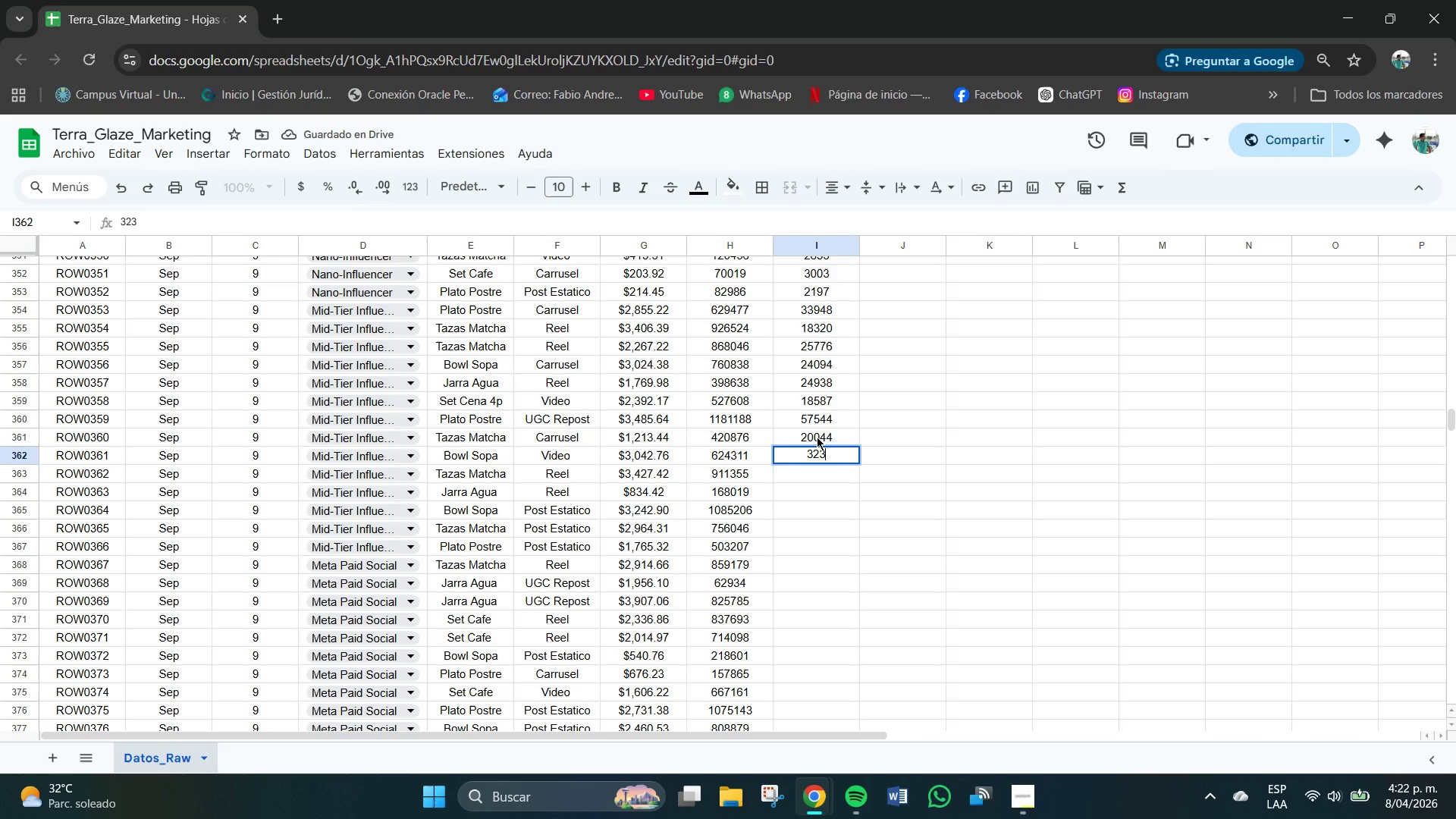 
key(Numpad2)
 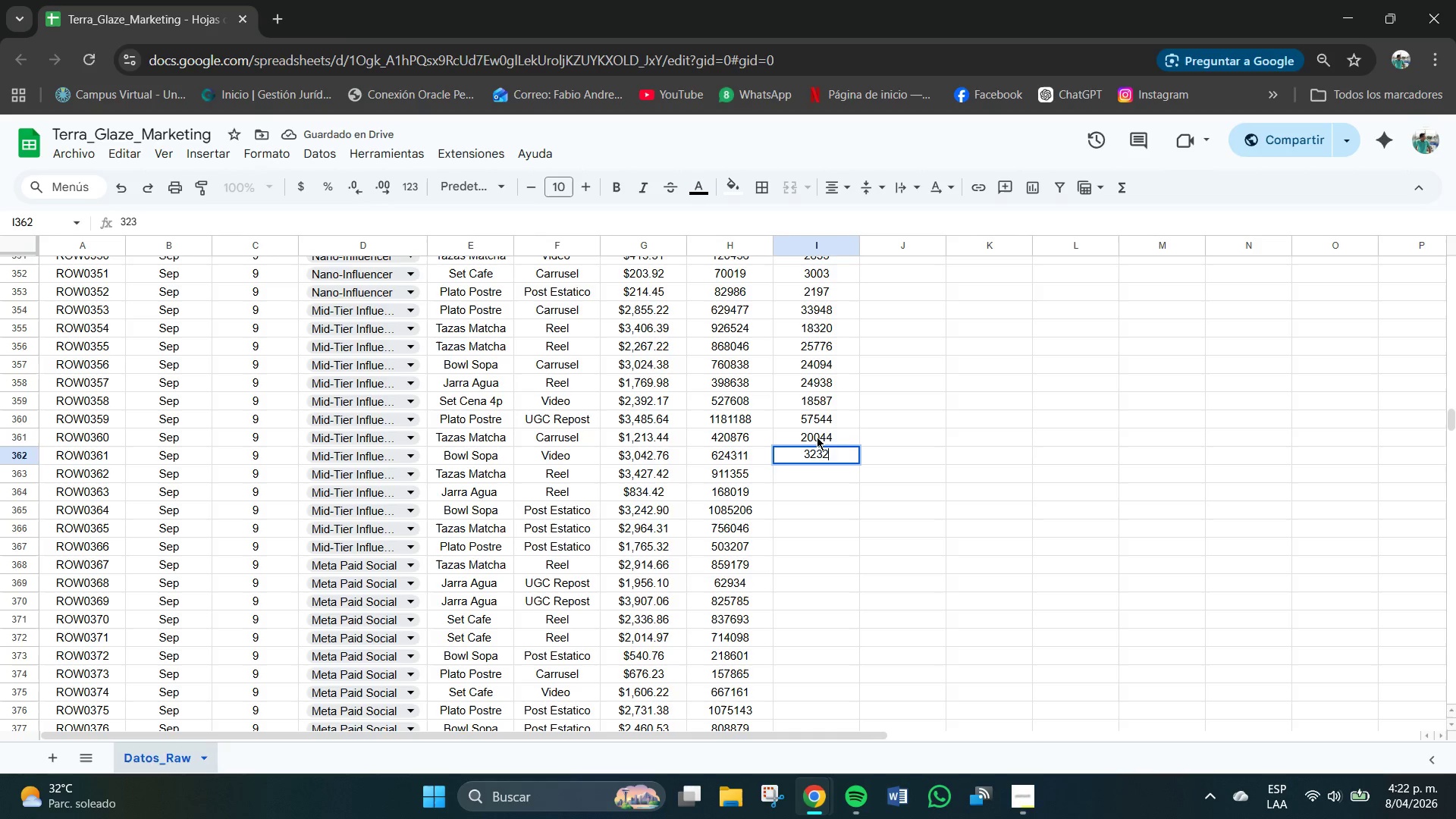 
key(Numpad8)
 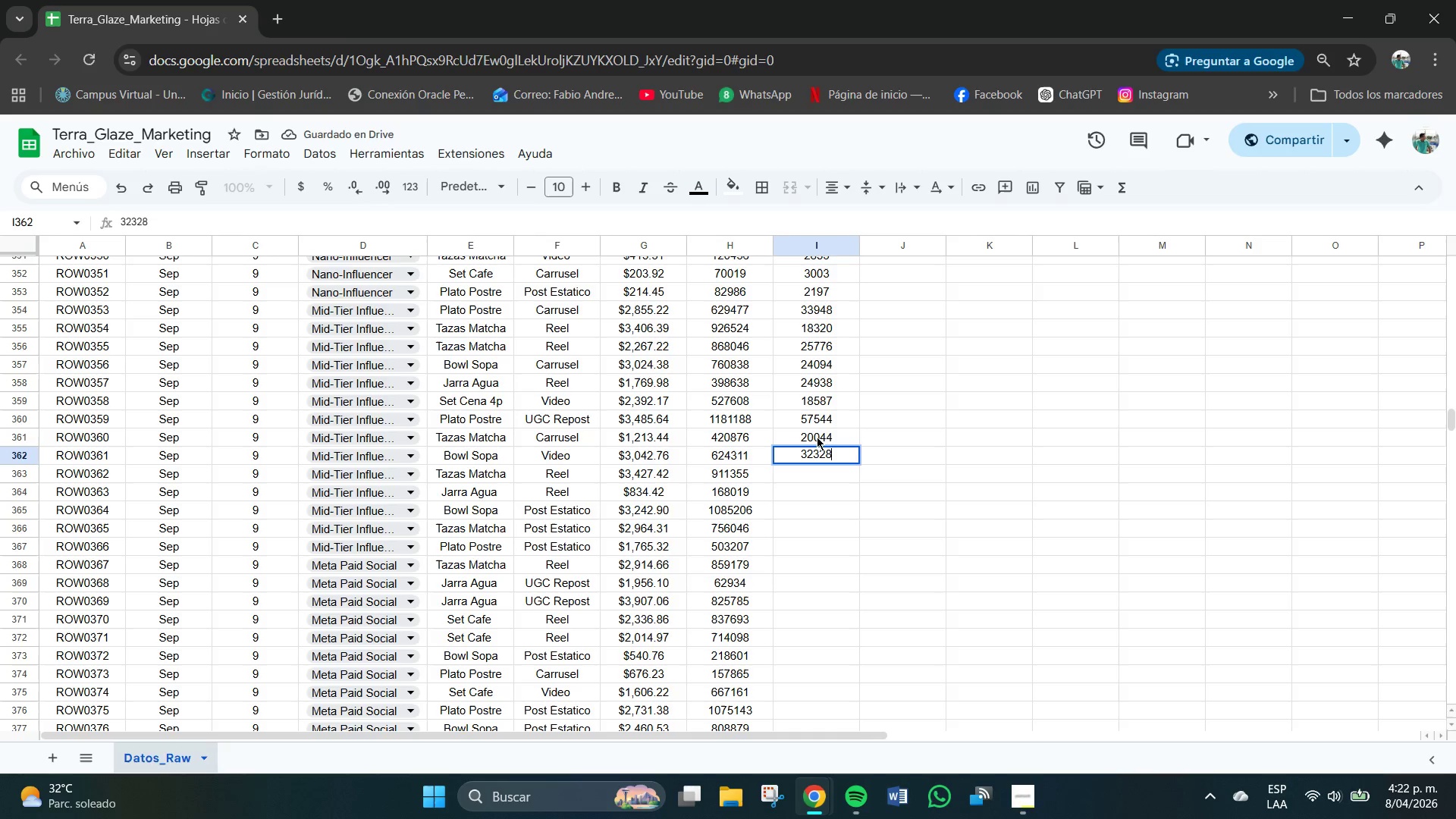 
key(NumpadEnter)
 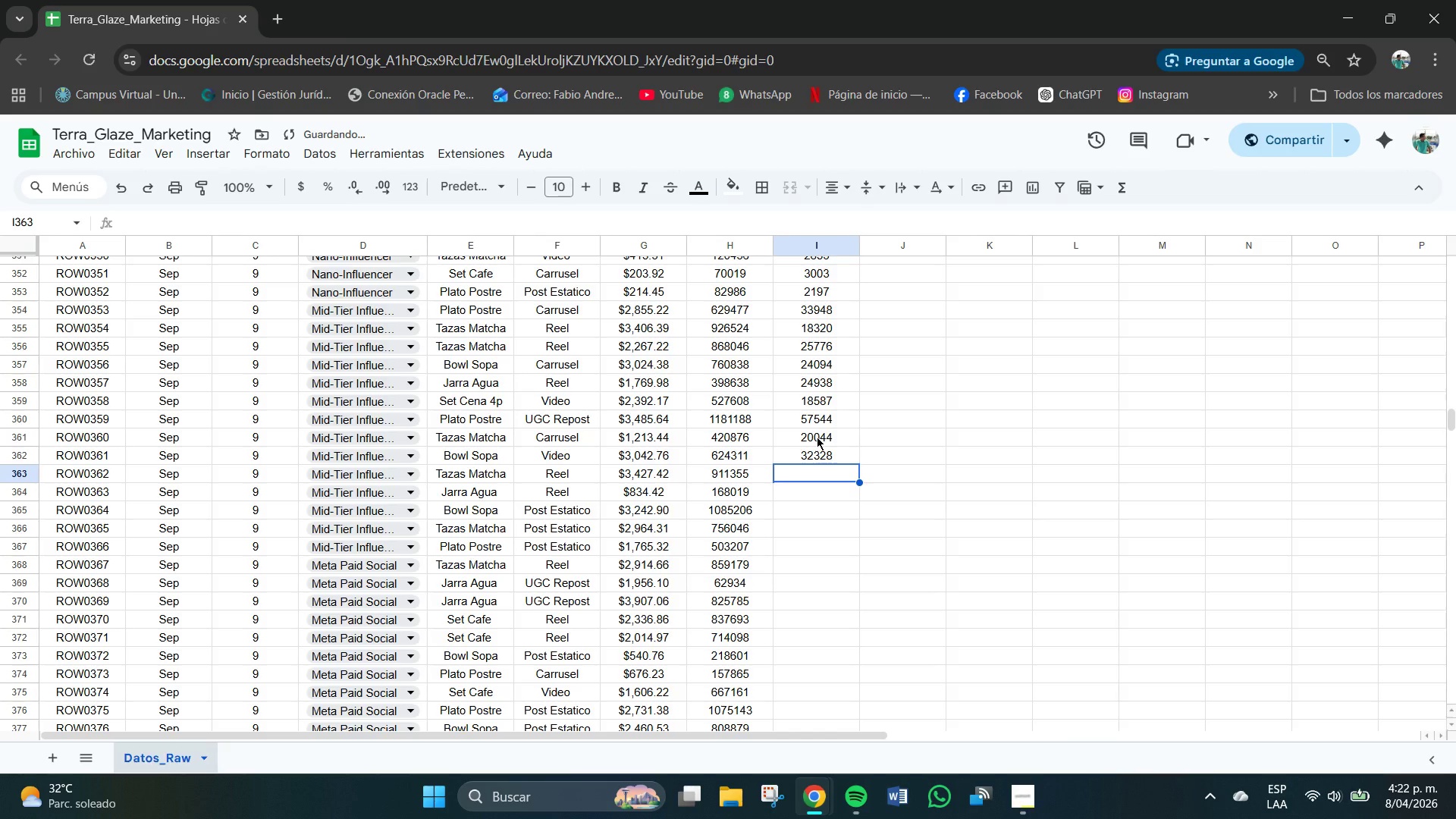 
key(Numpad3)
 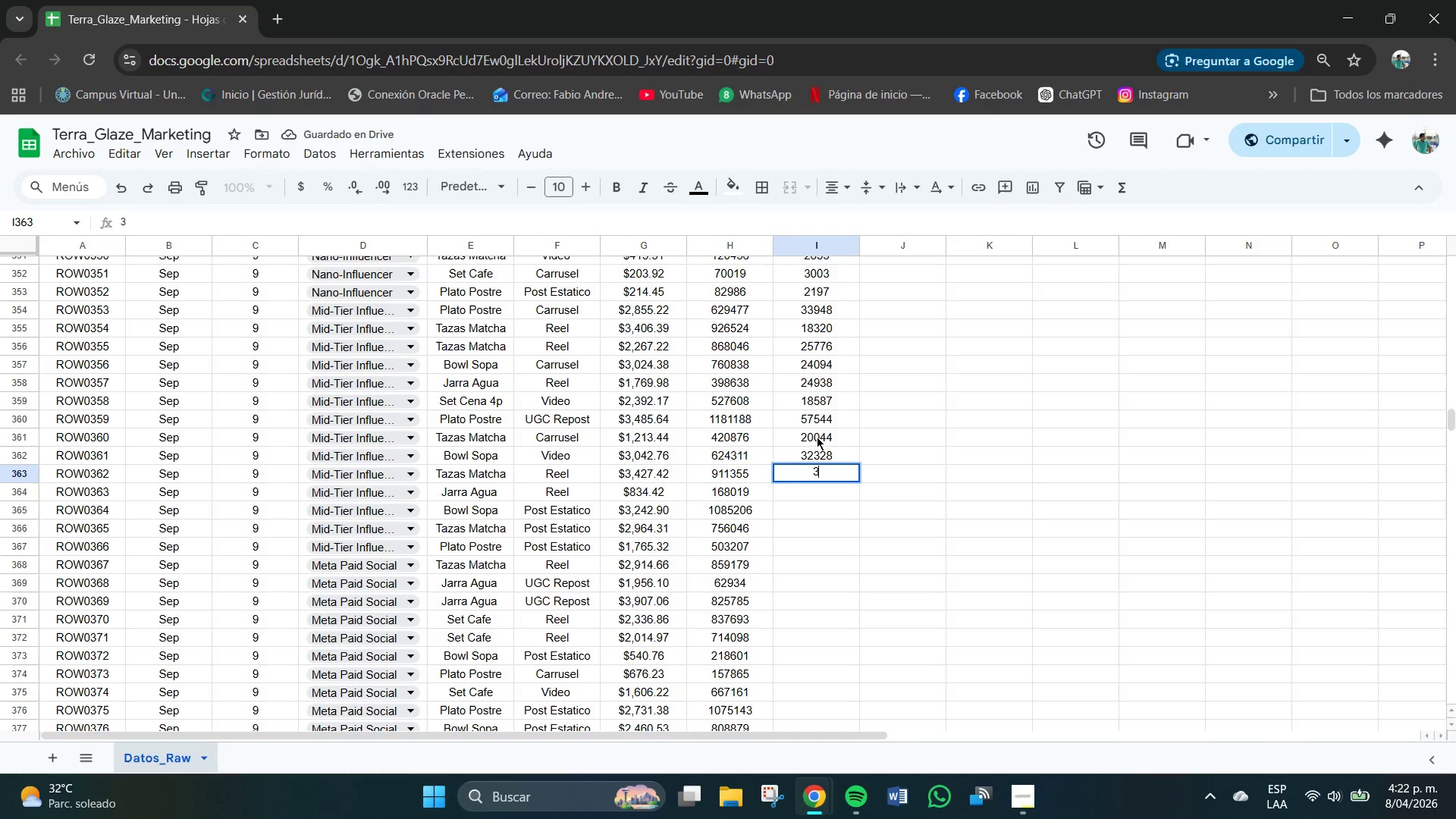 
key(Numpad3)
 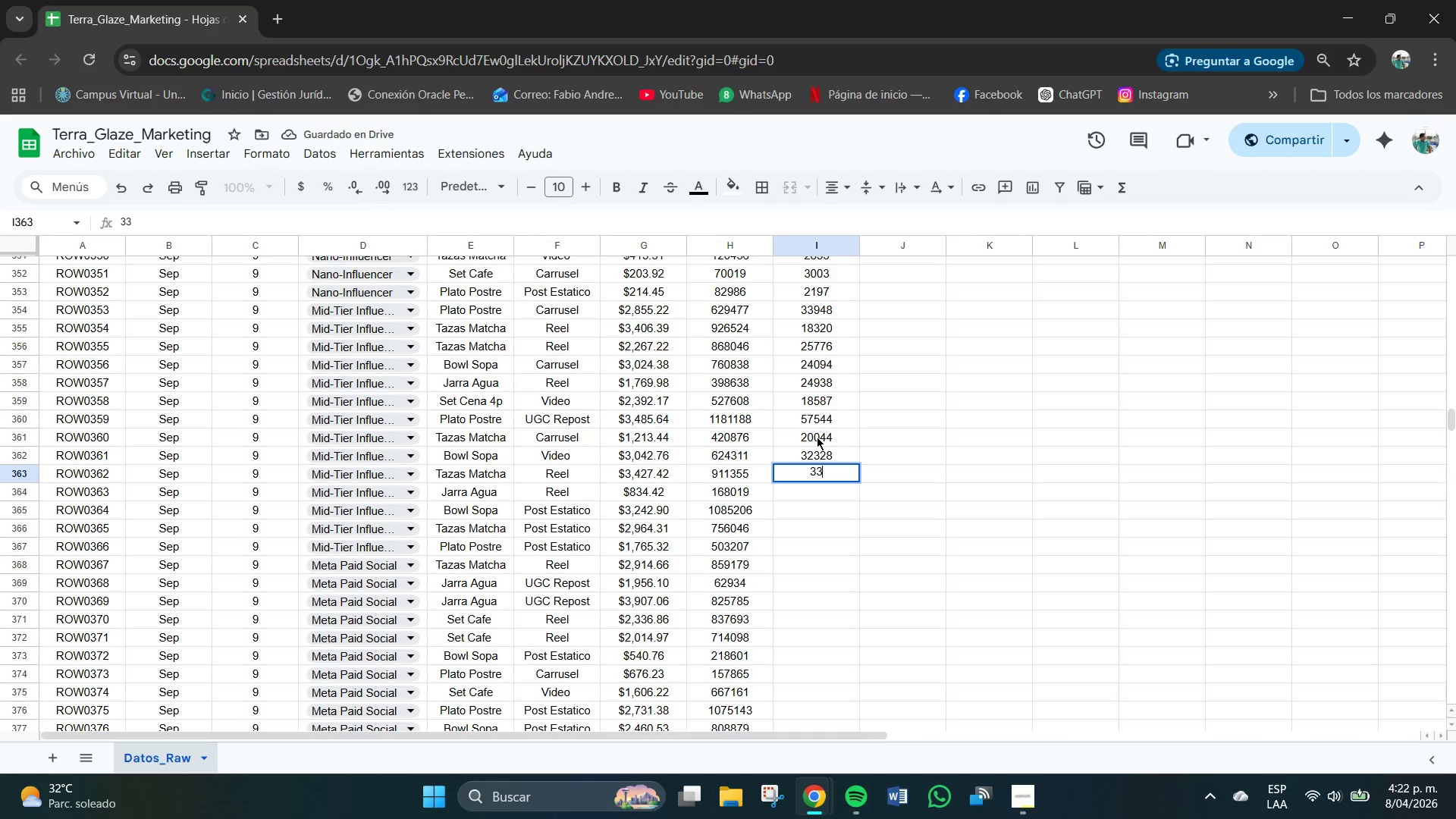 
key(Numpad9)
 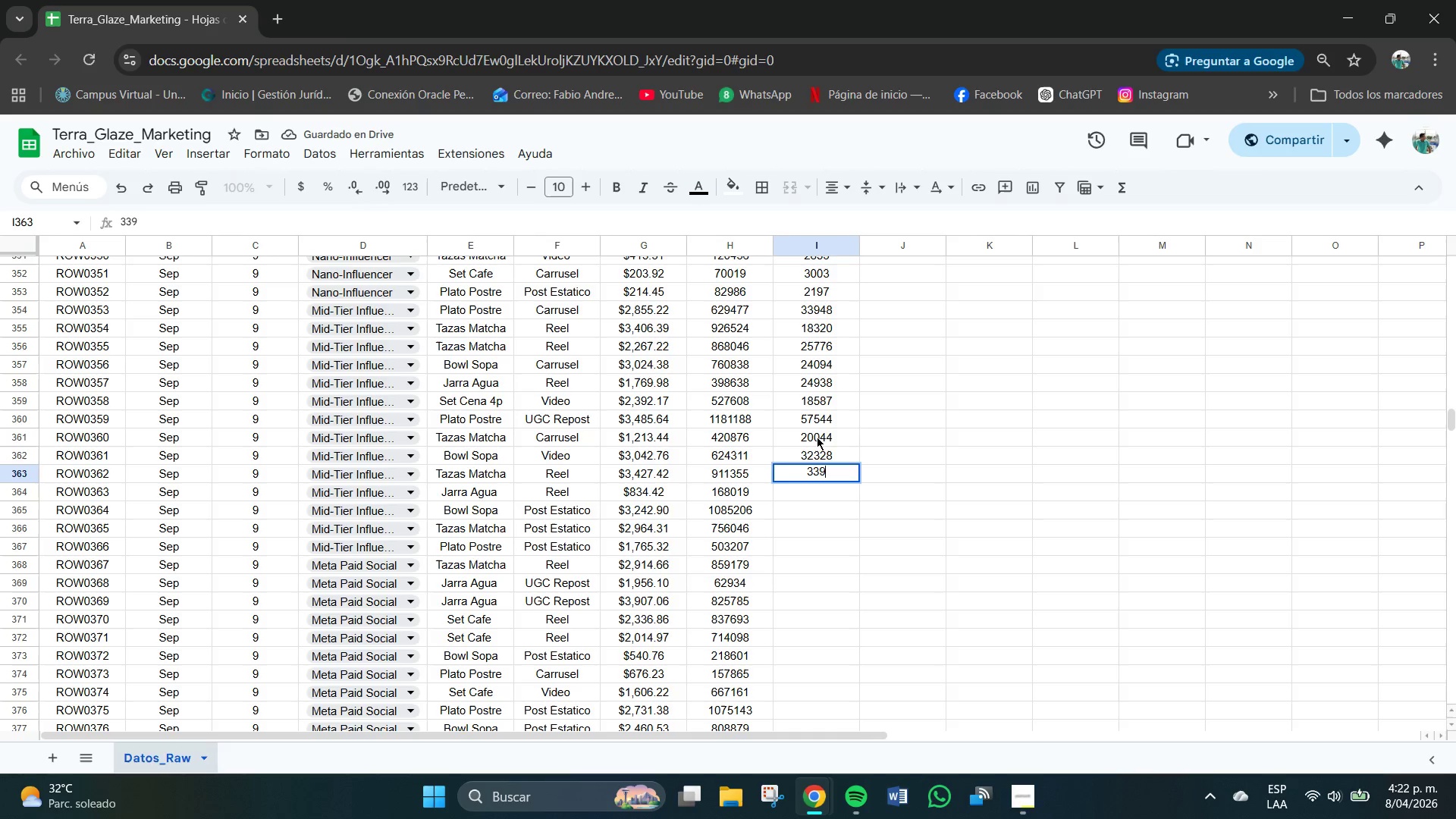 
key(Numpad5)
 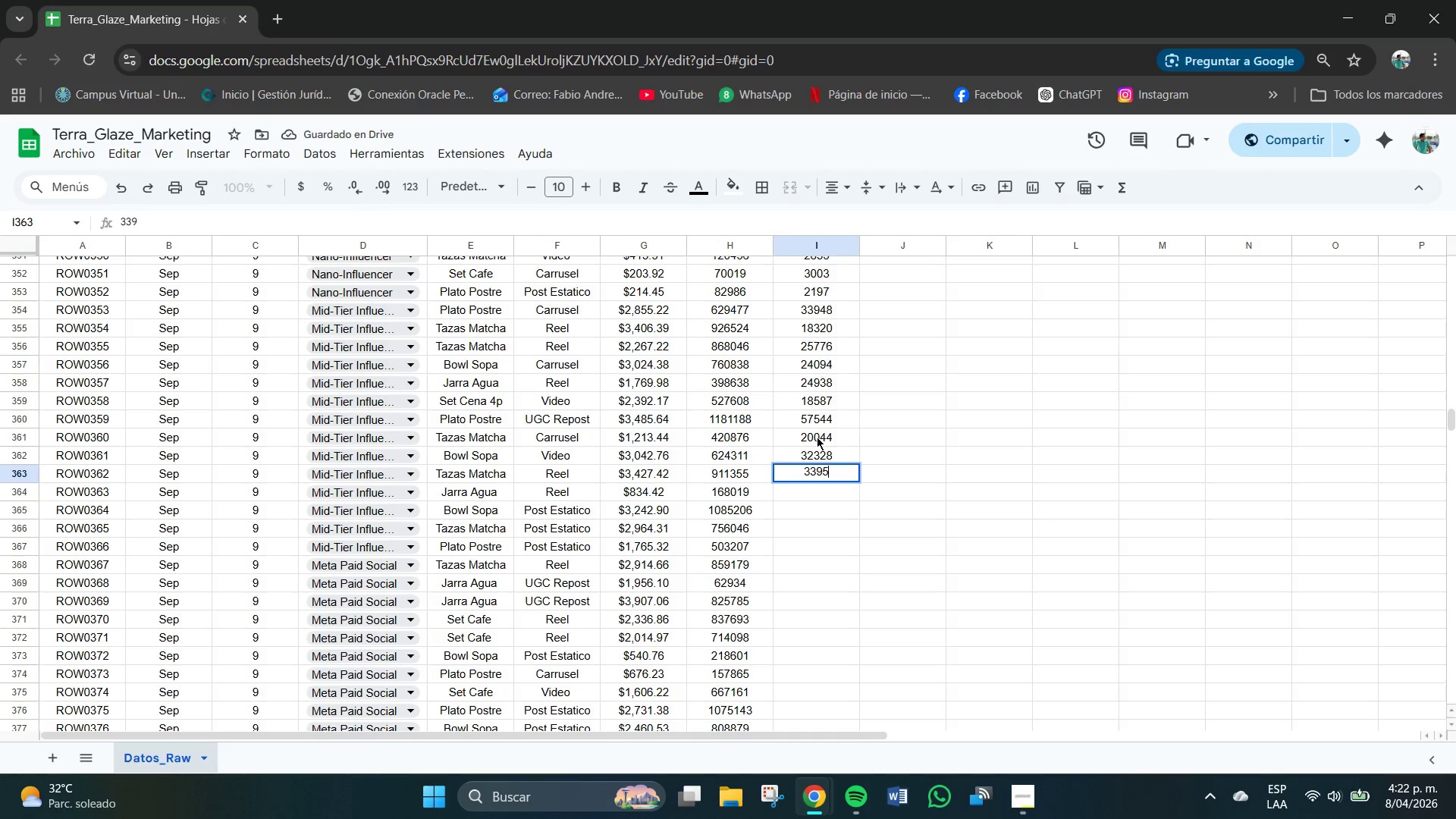 
key(Numpad5)
 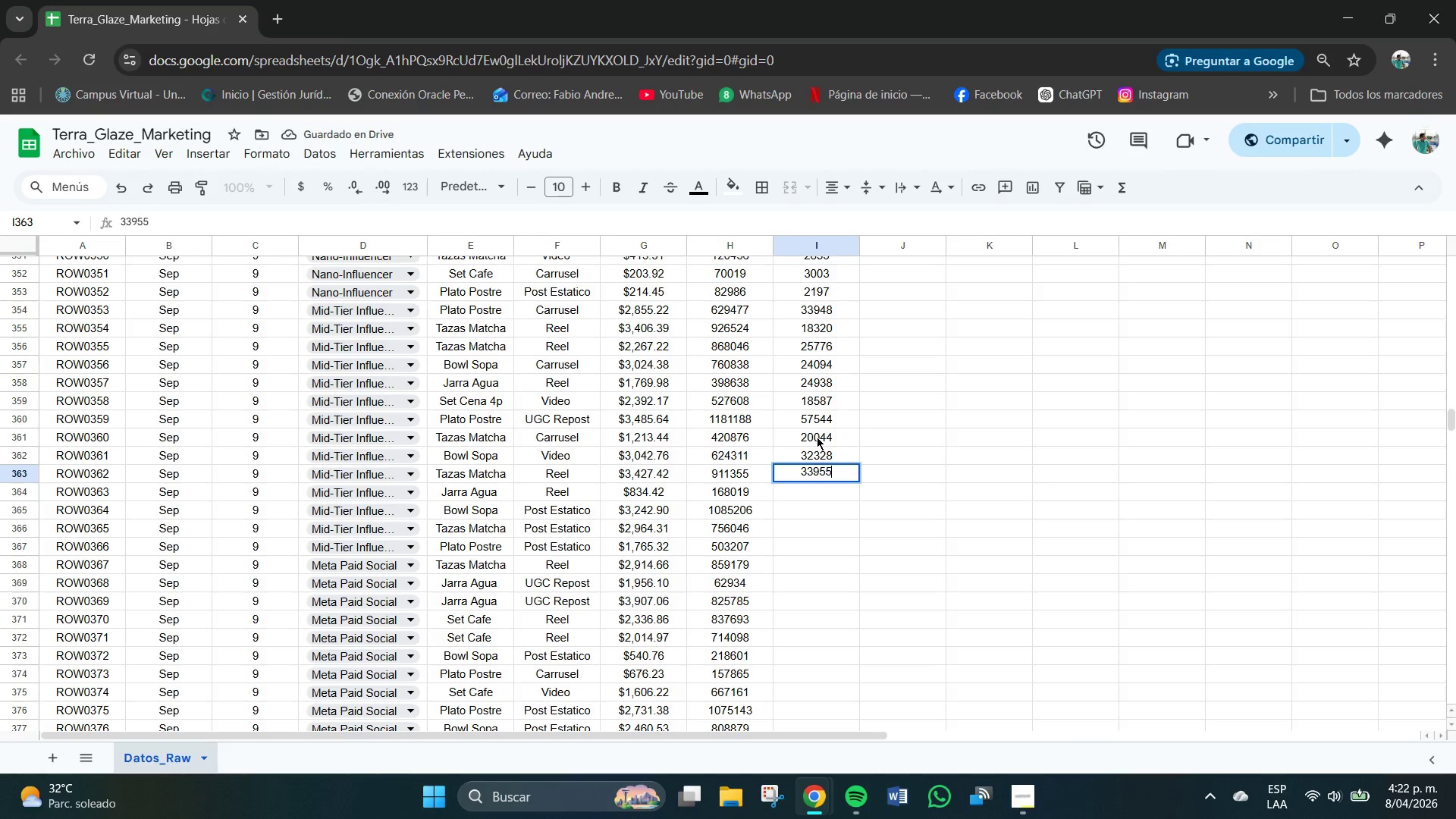 
key(NumpadEnter)
 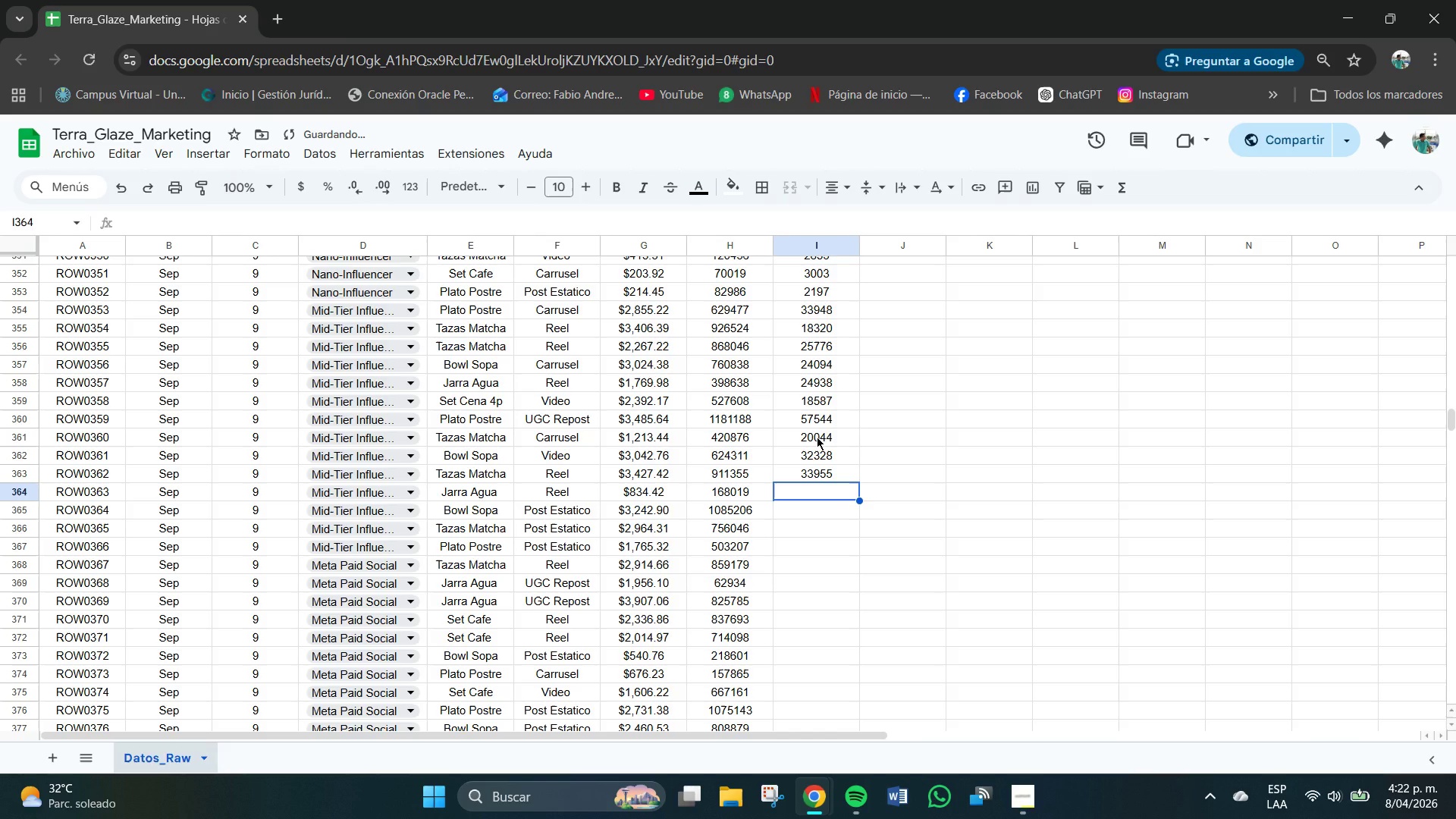 
key(Numpad3)
 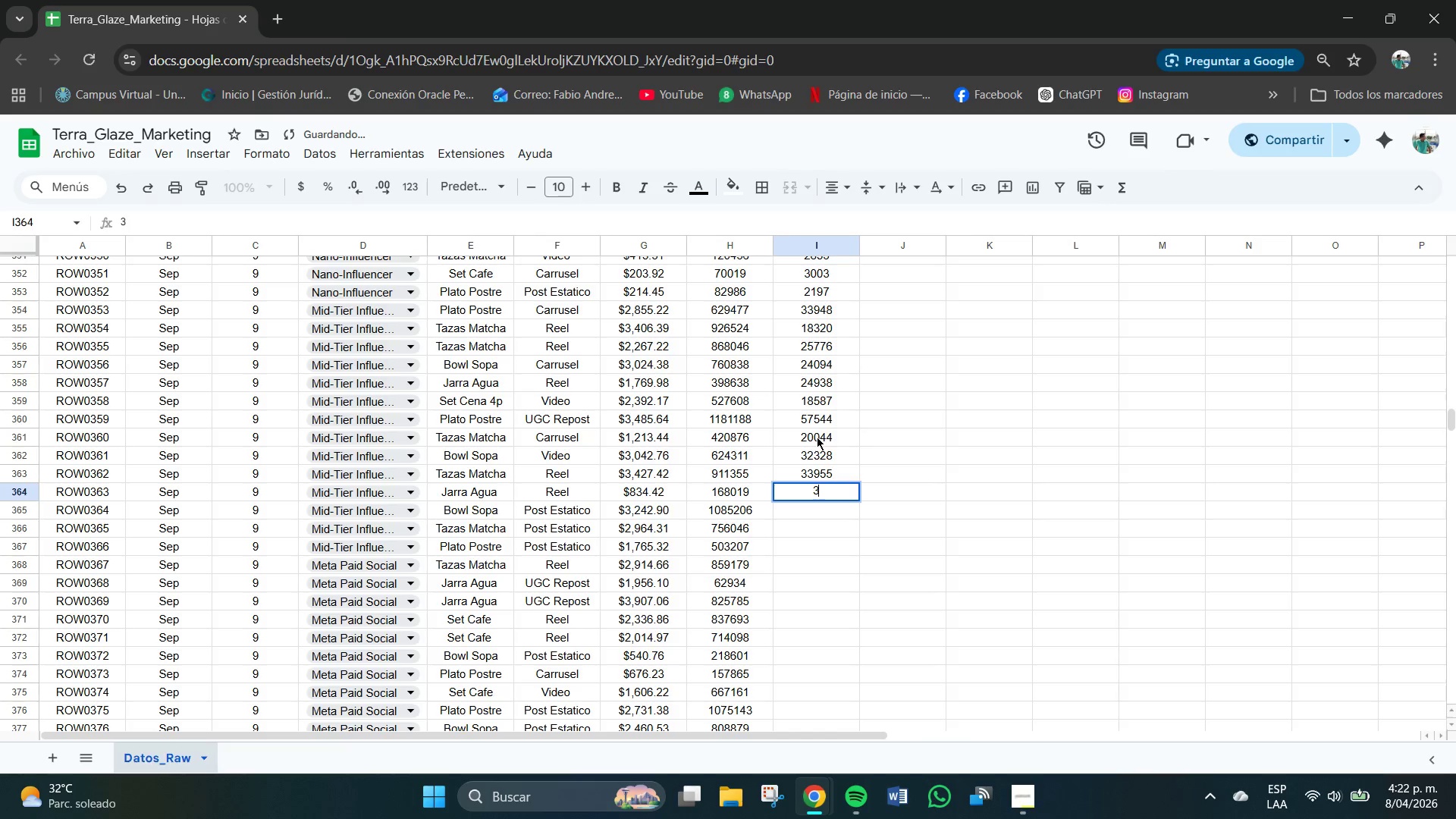 
key(Numpad8)
 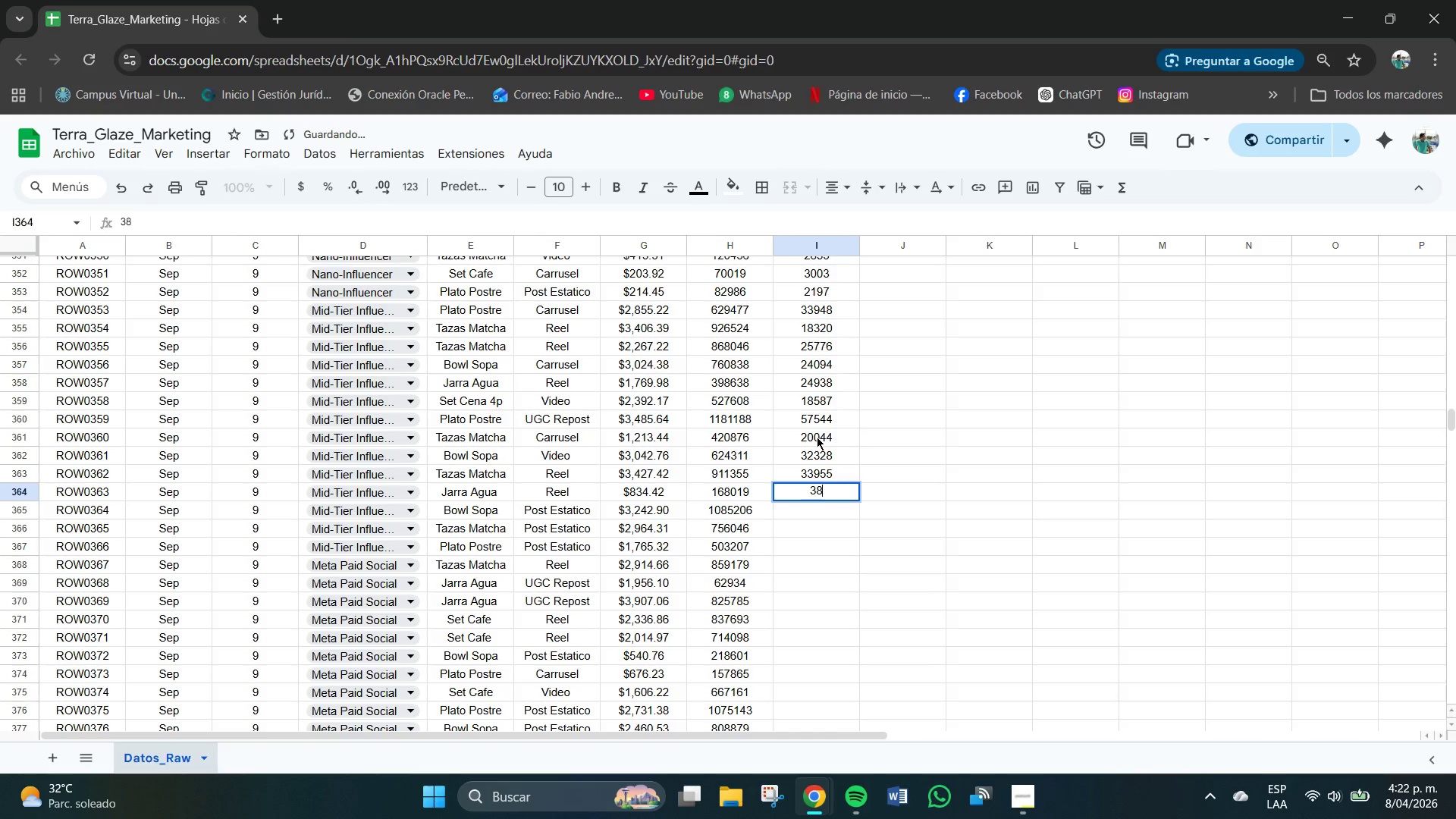 
key(Numpad9)
 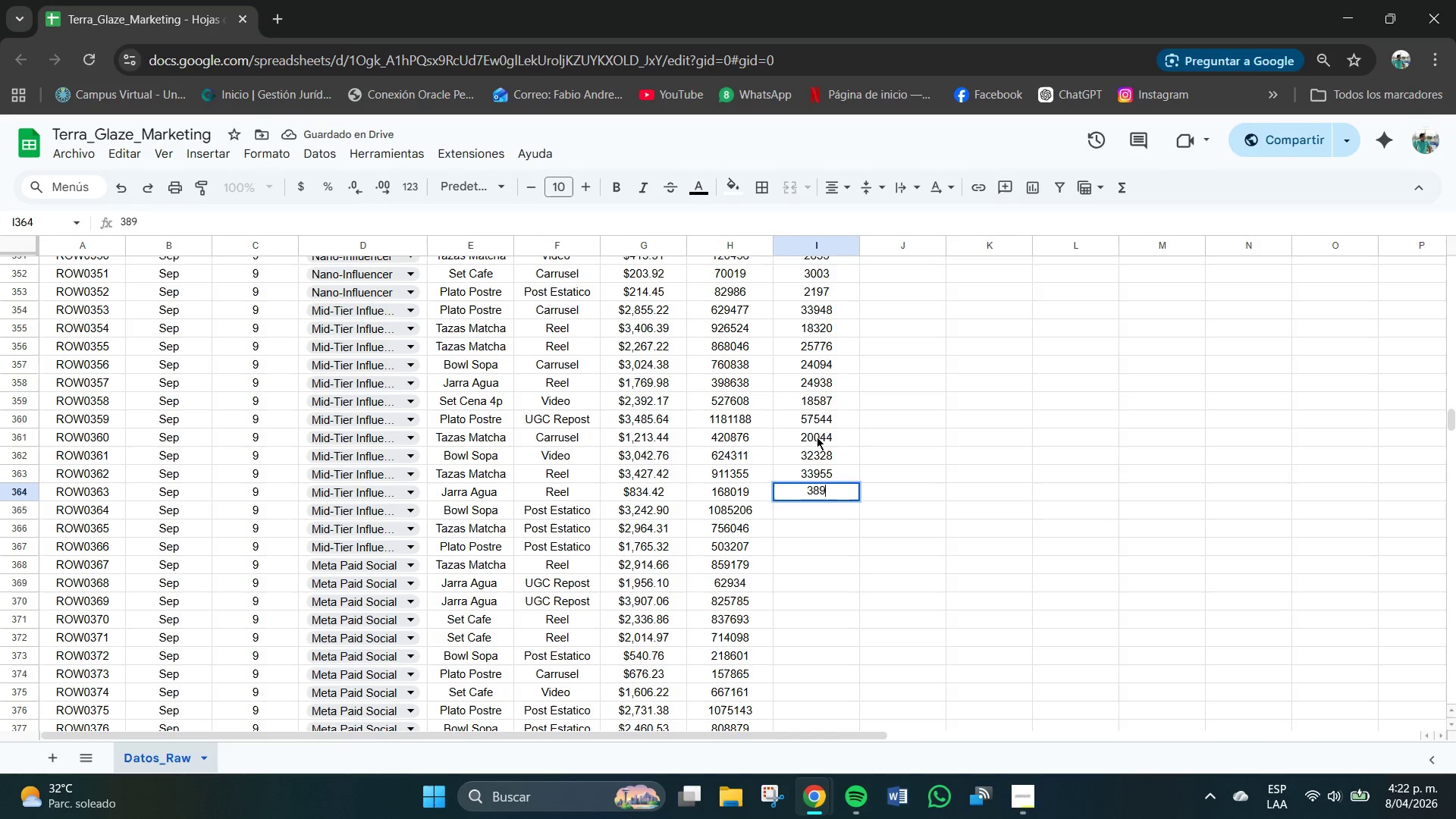 
key(Numpad6)
 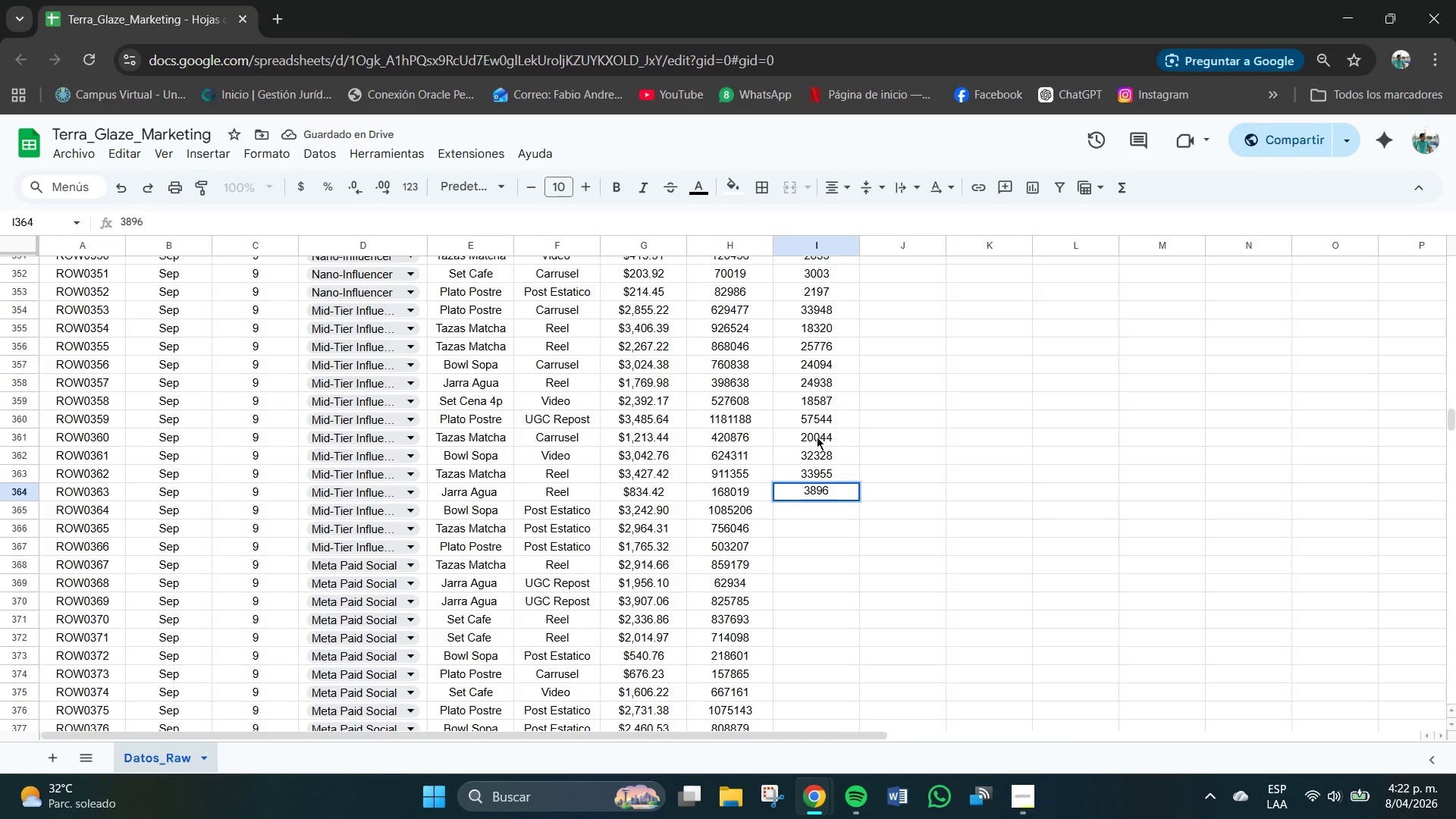 
key(NumpadEnter)
 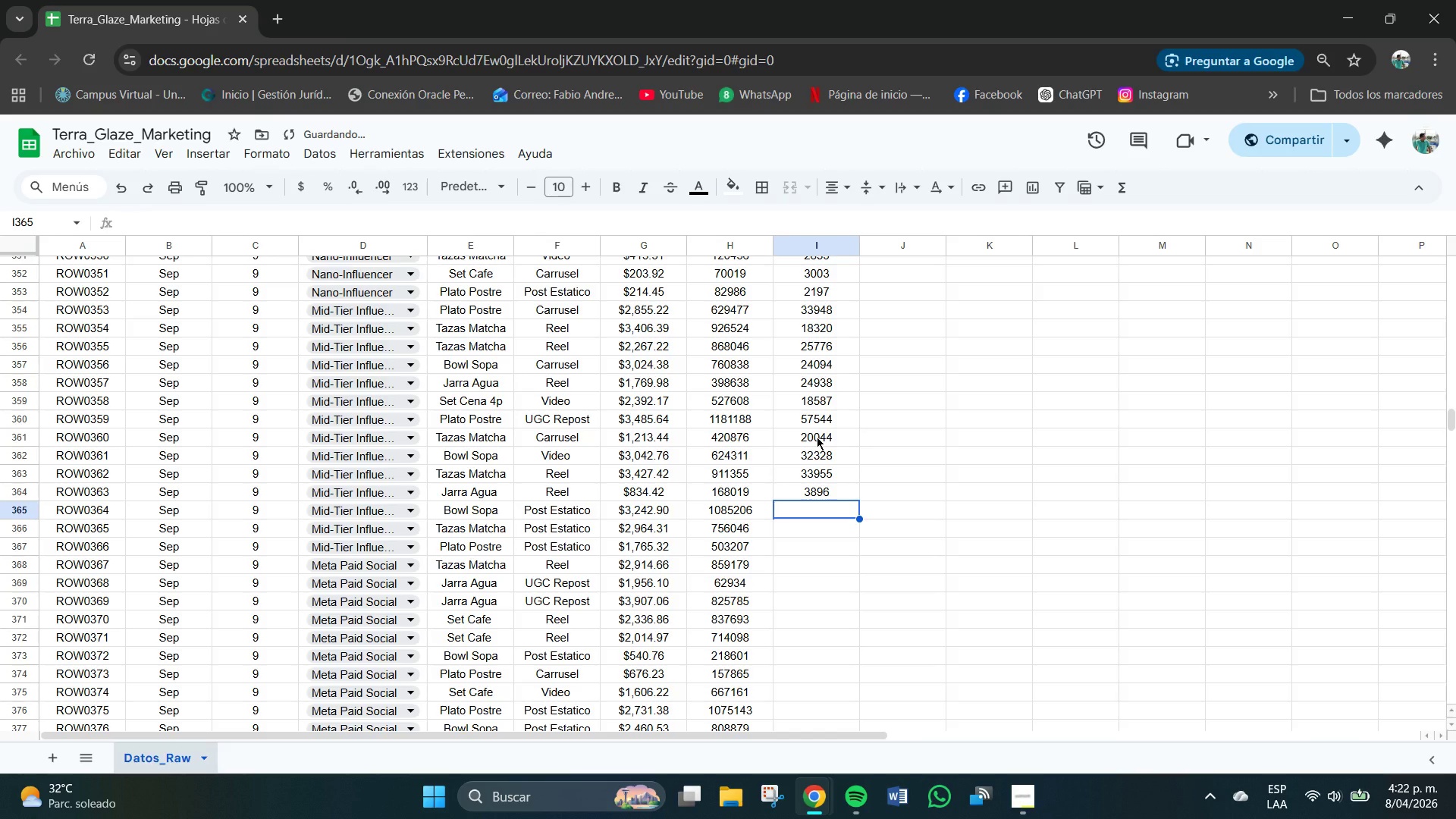 
key(Numpad4)
 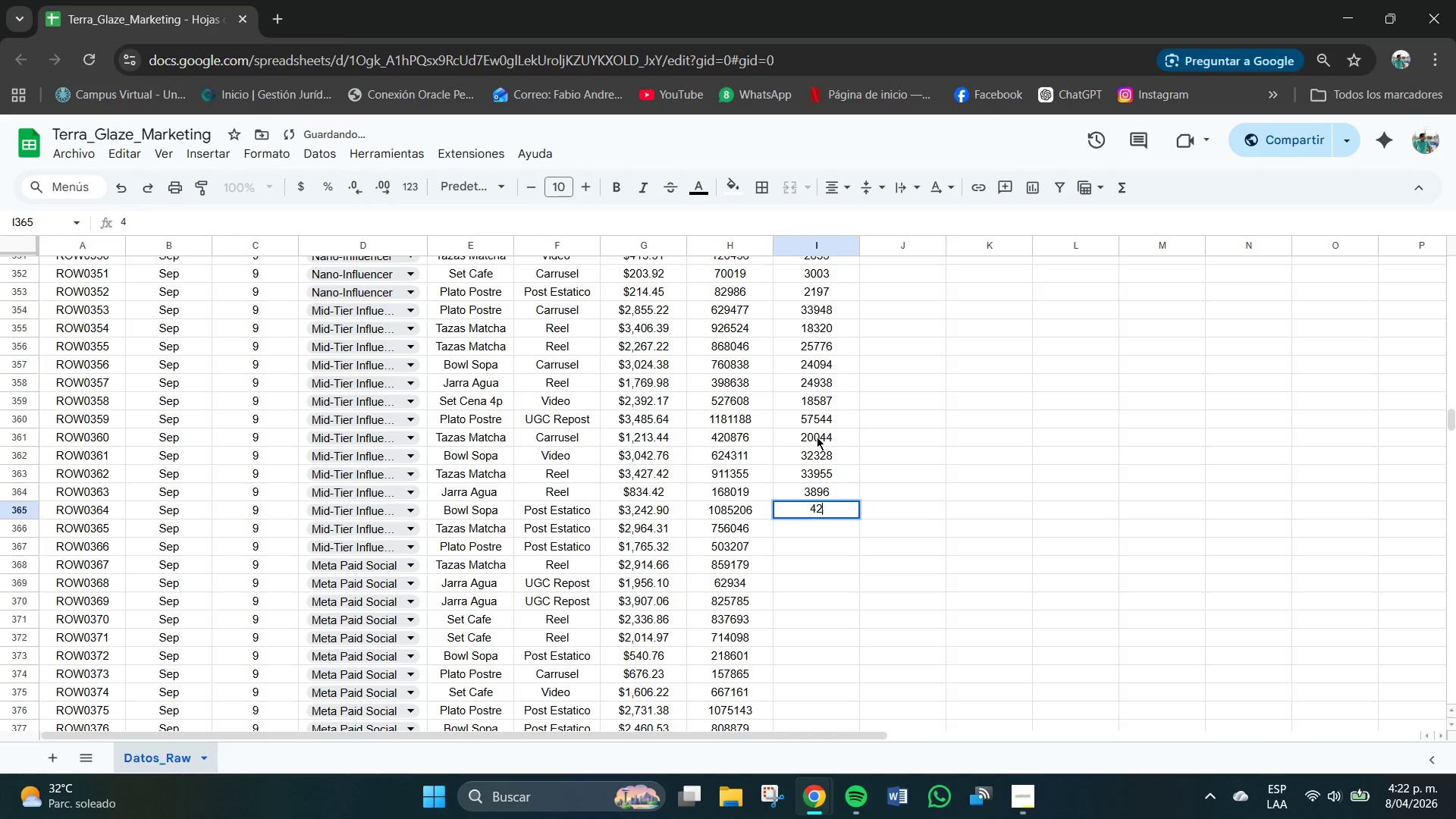 
key(Numpad2)
 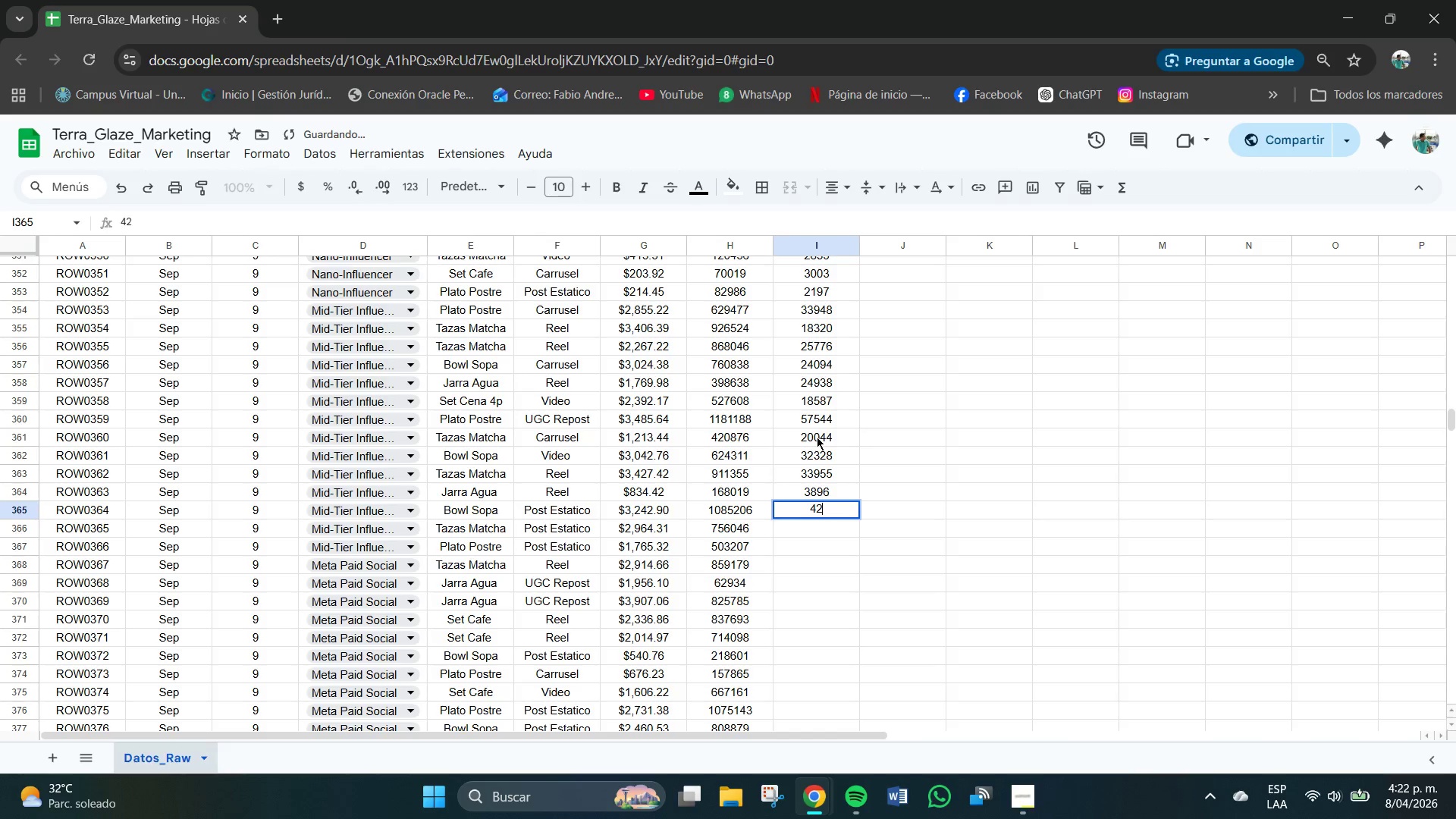 
key(Numpad8)
 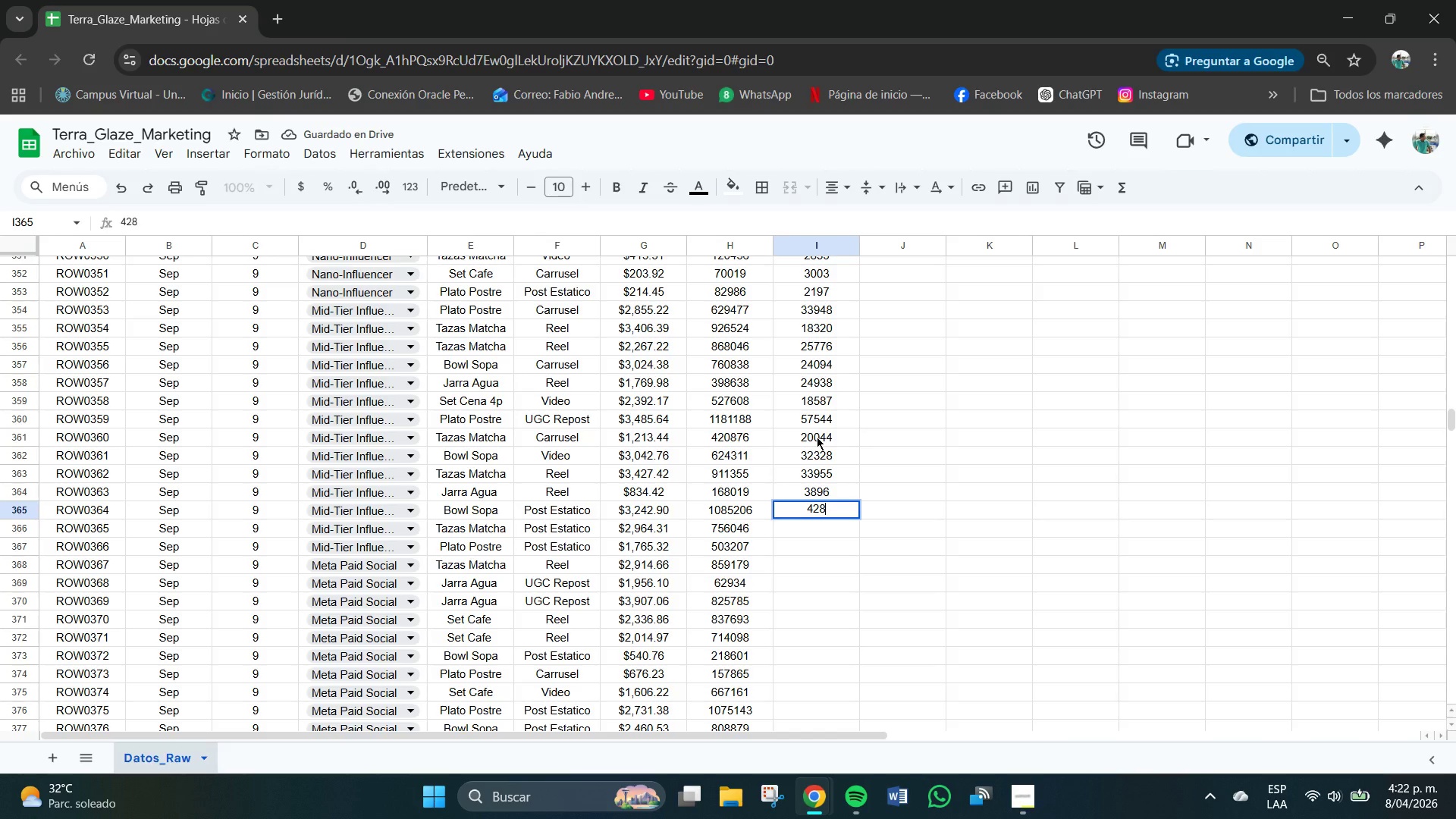 
key(Numpad3)
 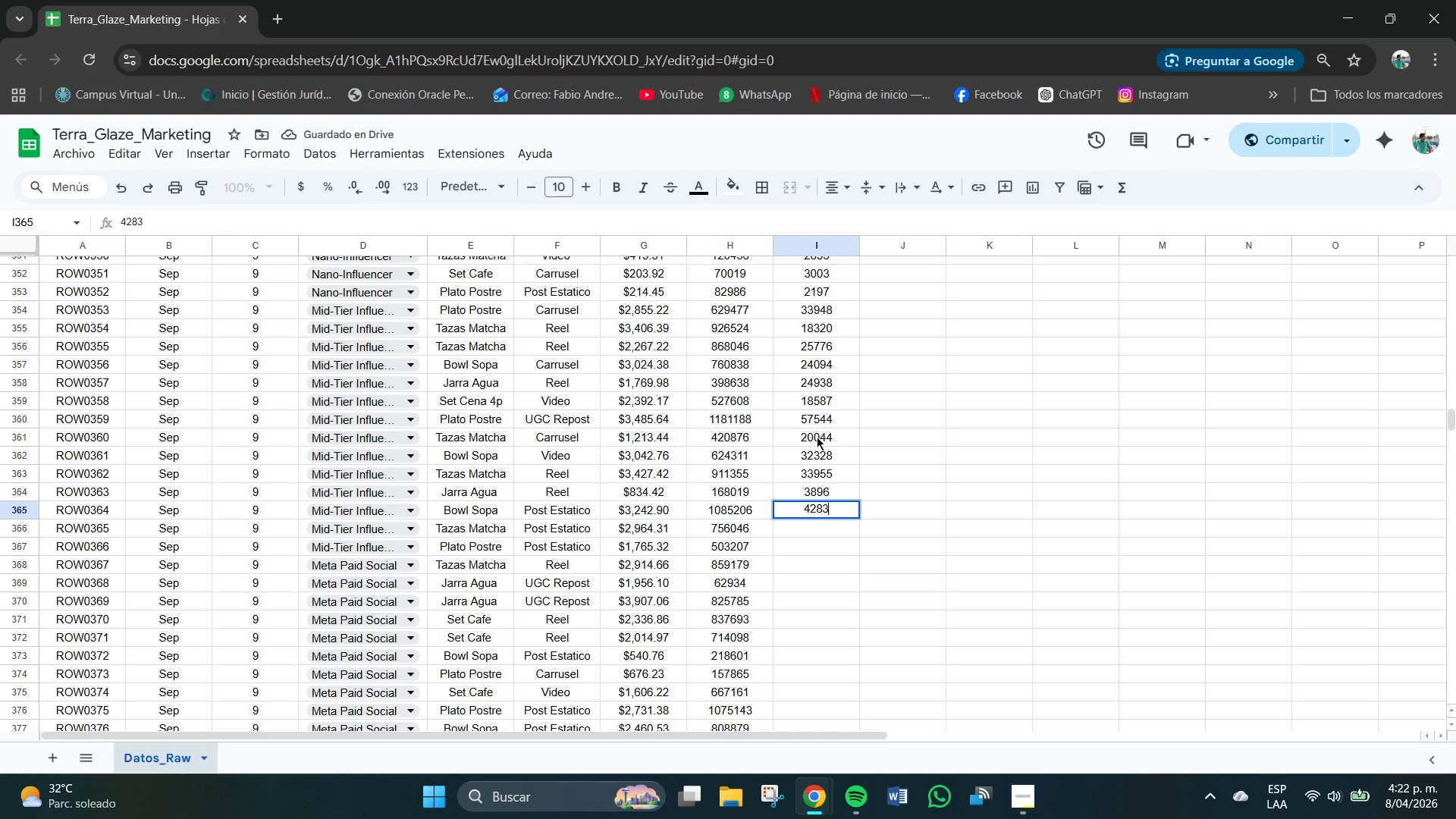 
key(Numpad0)
 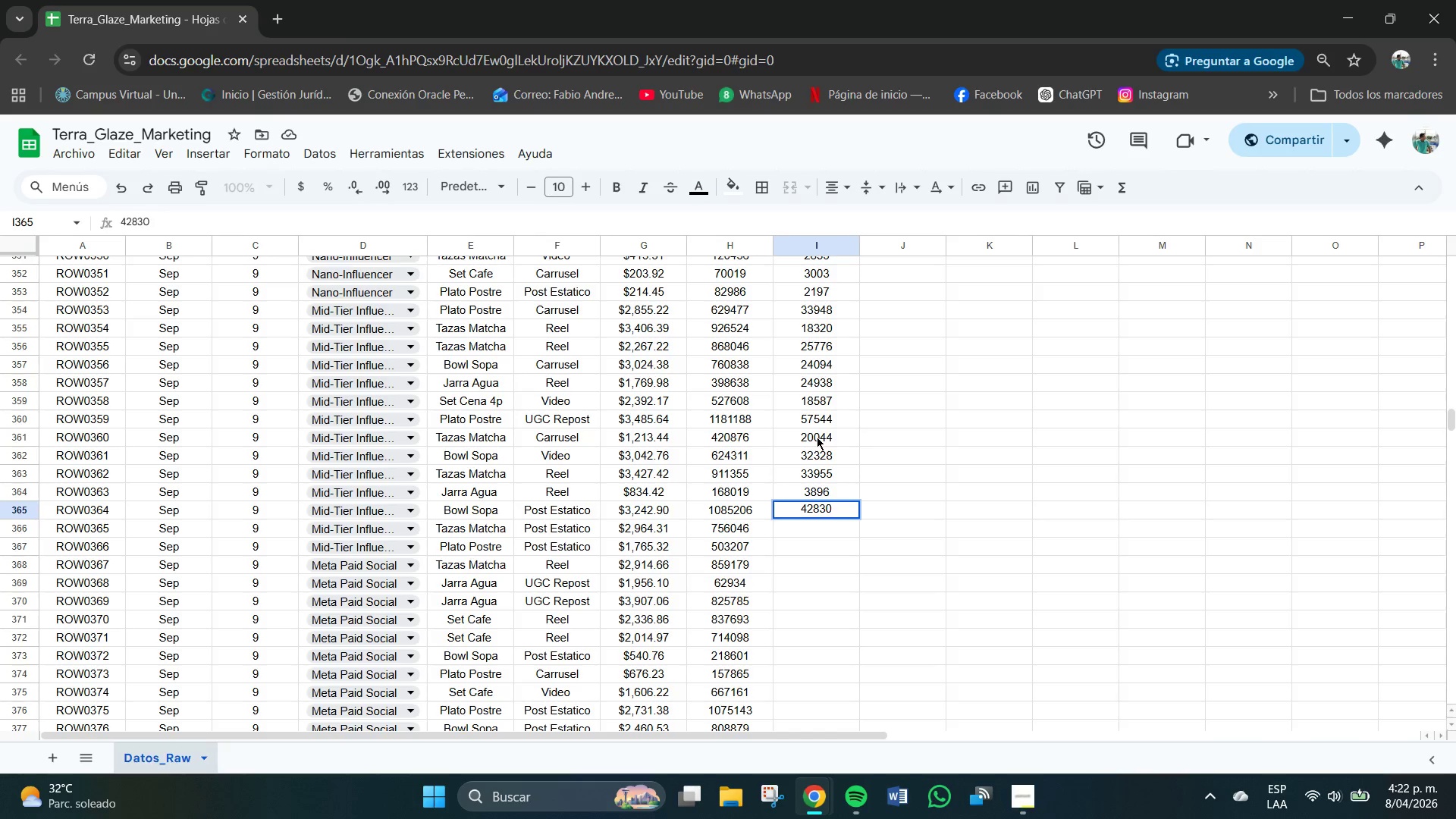 
key(NumpadEnter)
 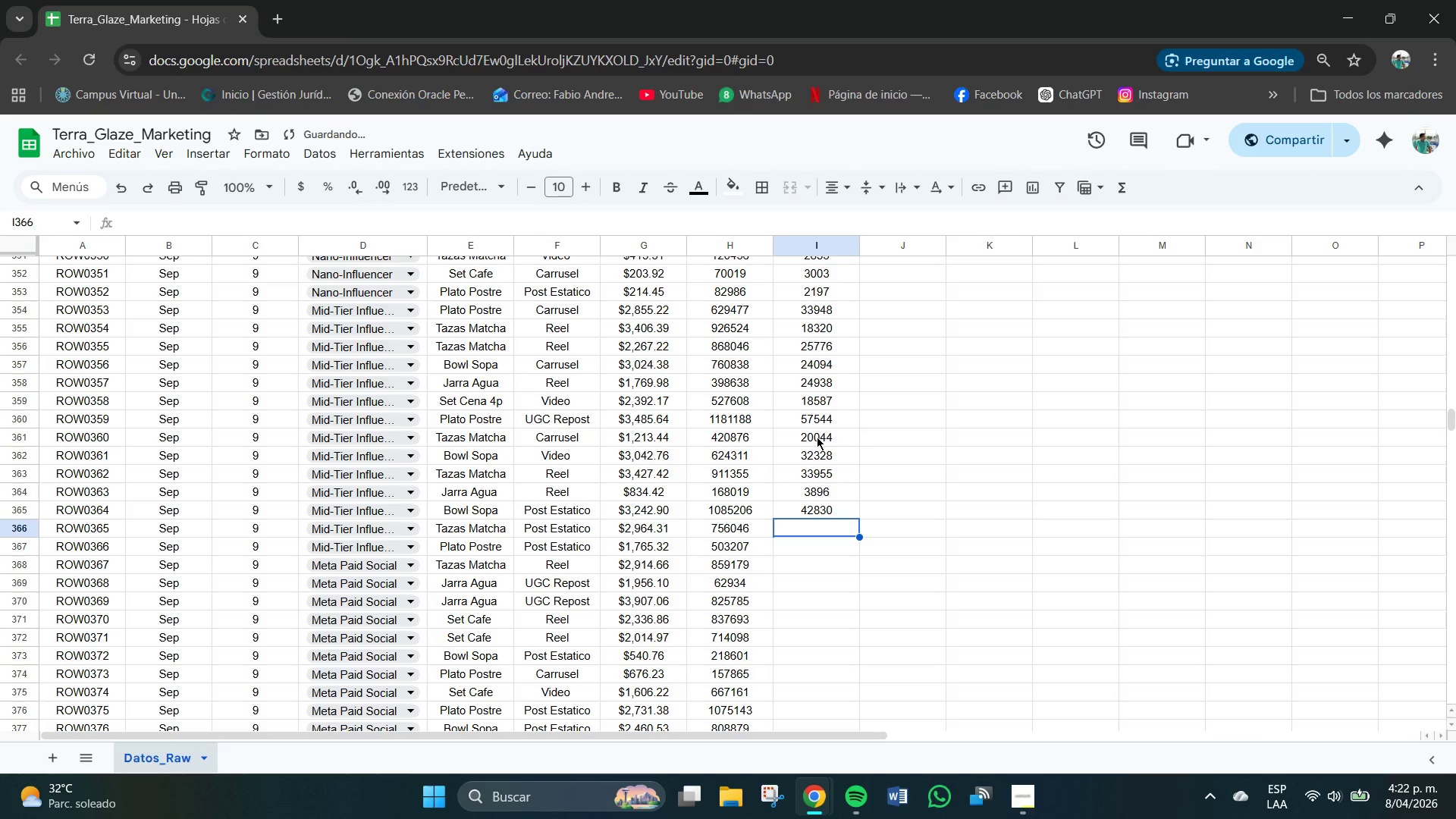 
key(Numpad3)
 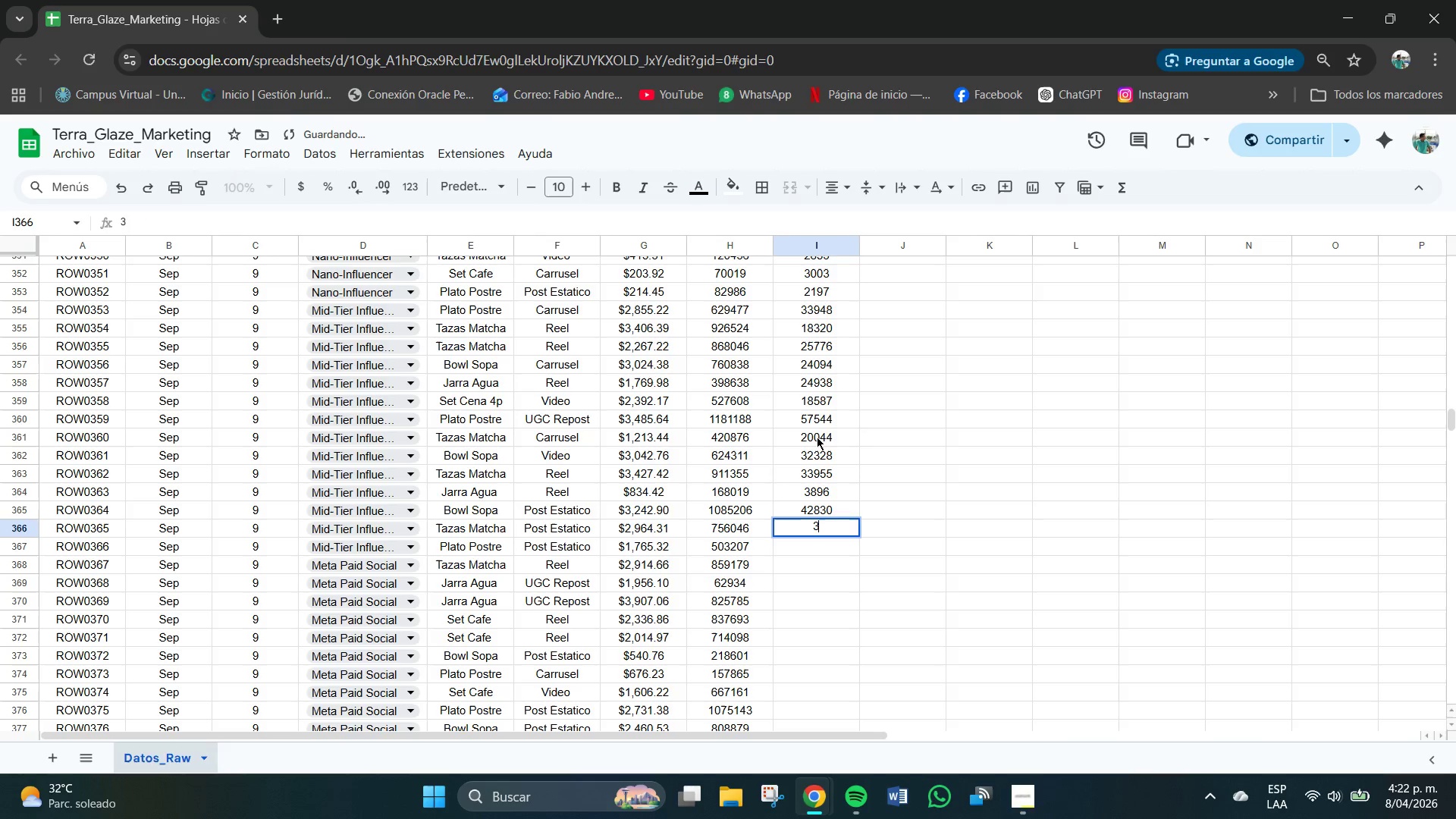 
key(Numpad9)
 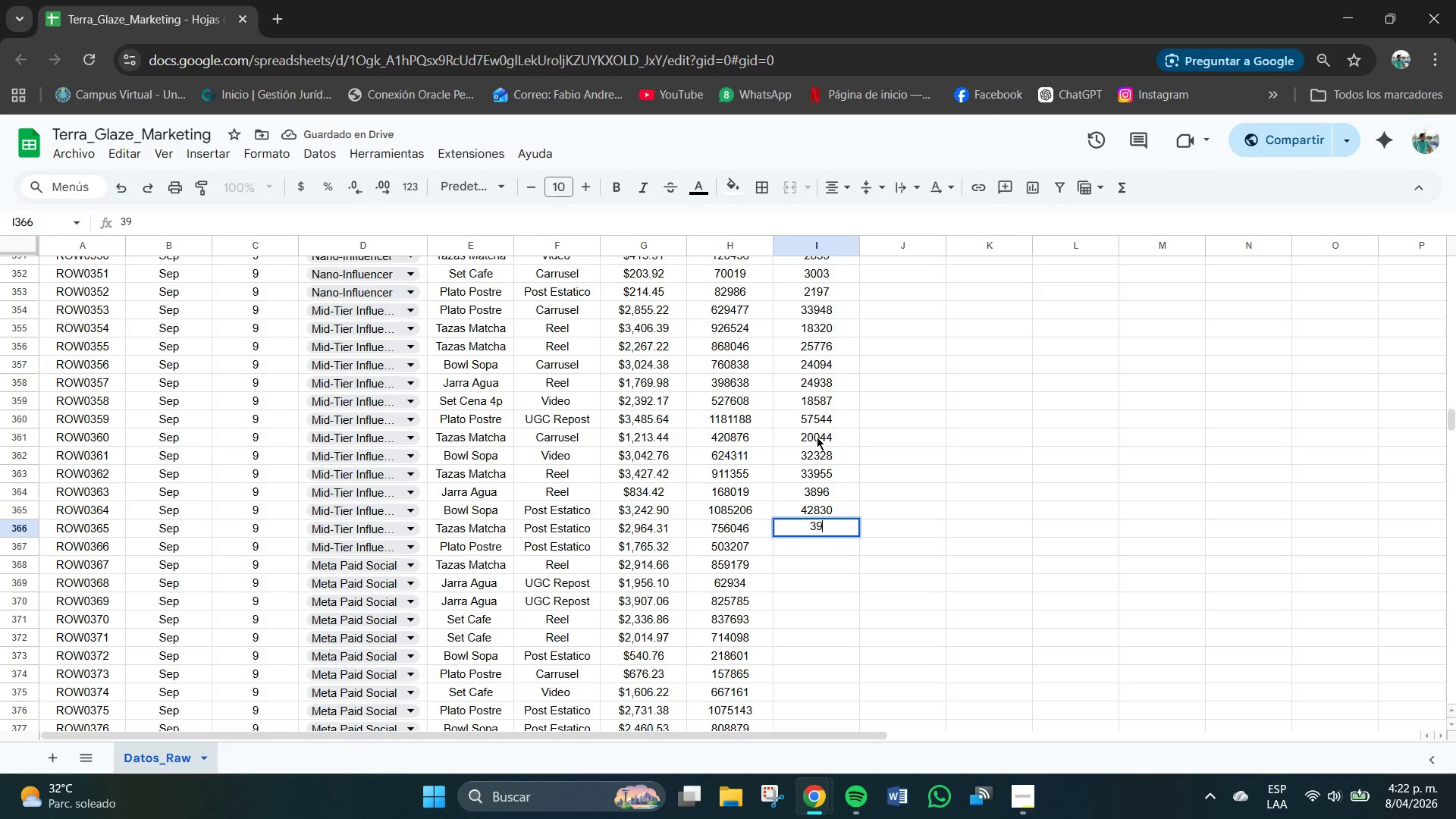 
key(Numpad8)
 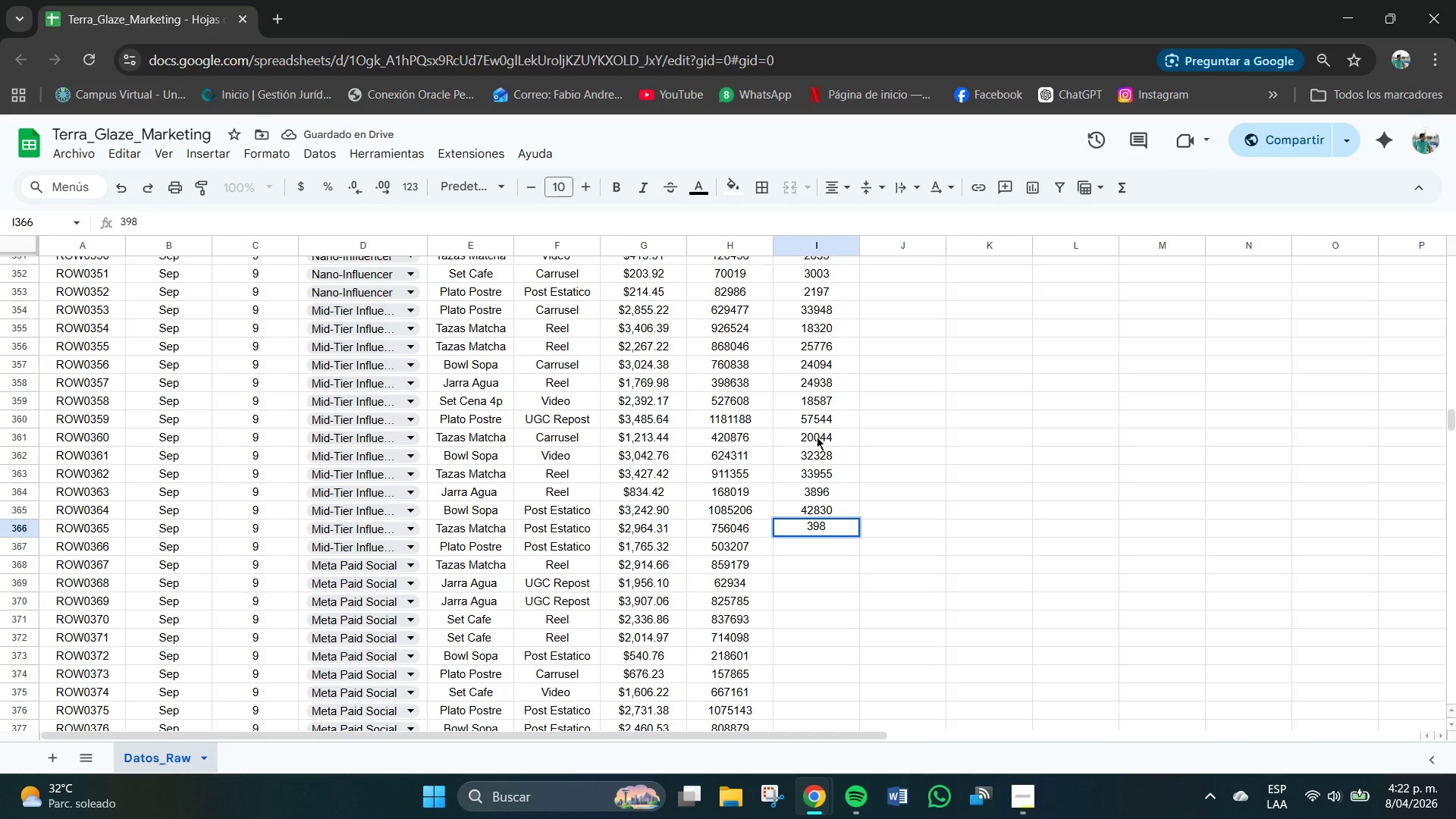 
key(Numpad5)
 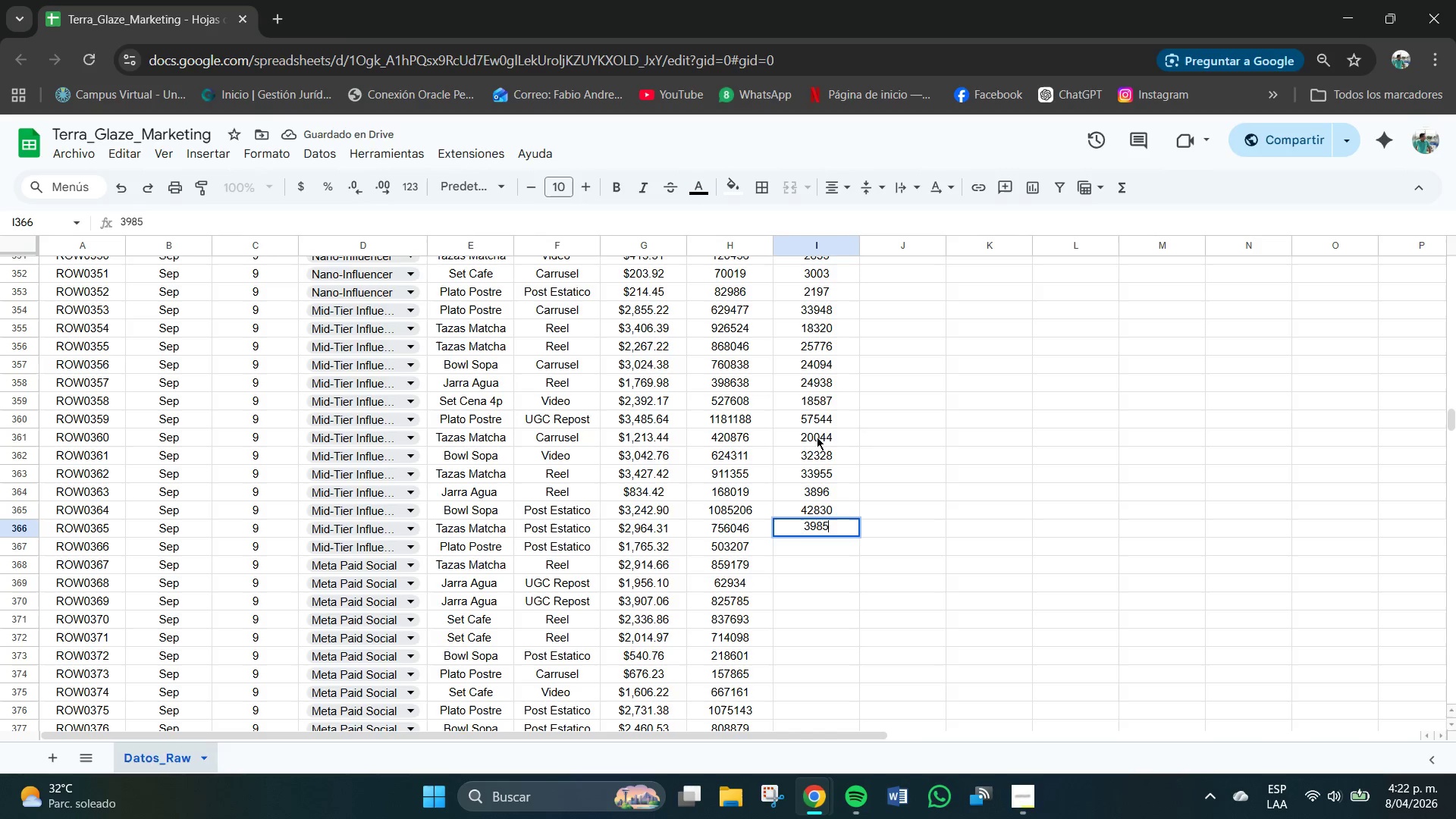 
key(Numpad2)
 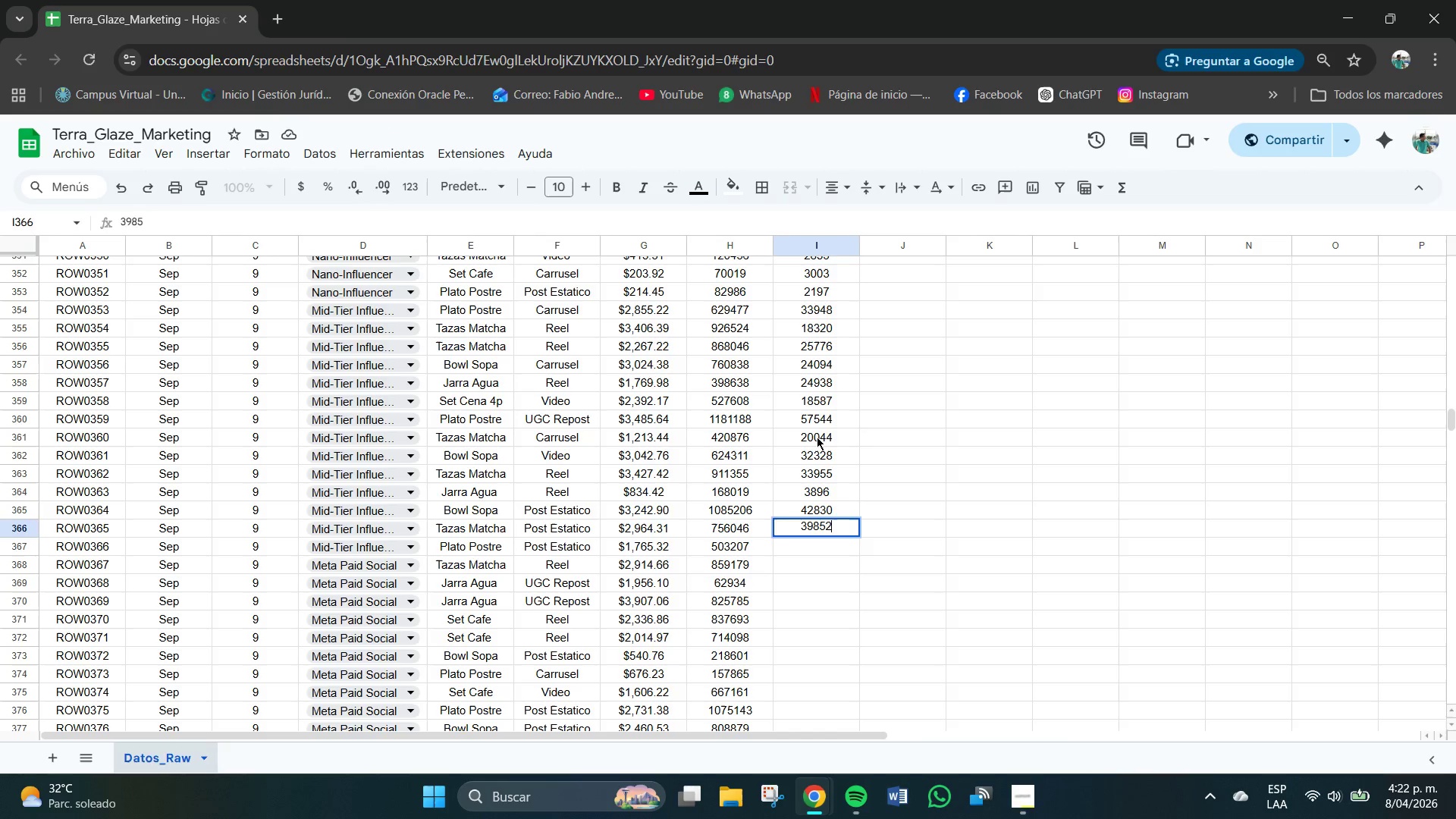 
key(NumpadEnter)
 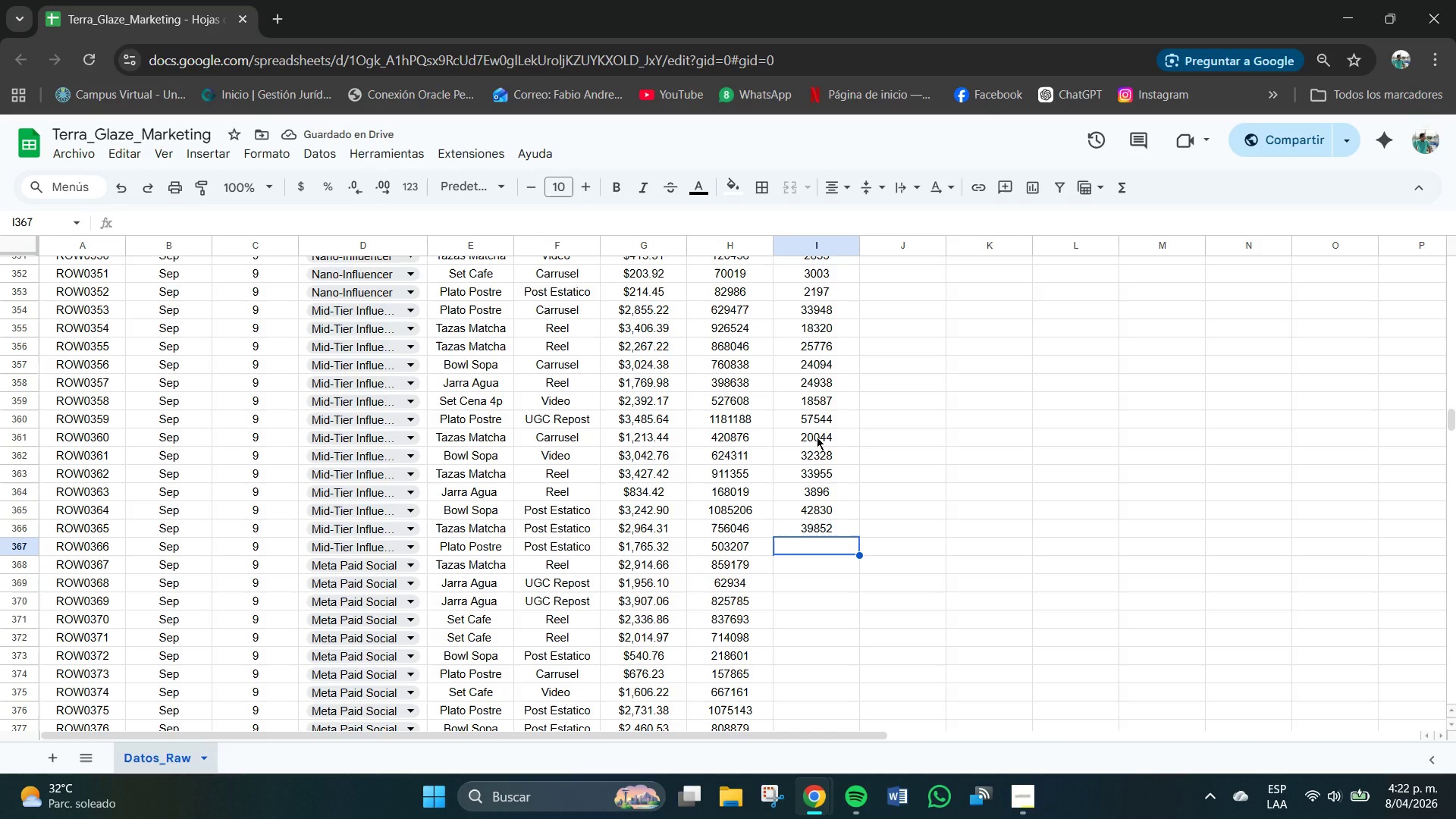 
key(Numpad2)
 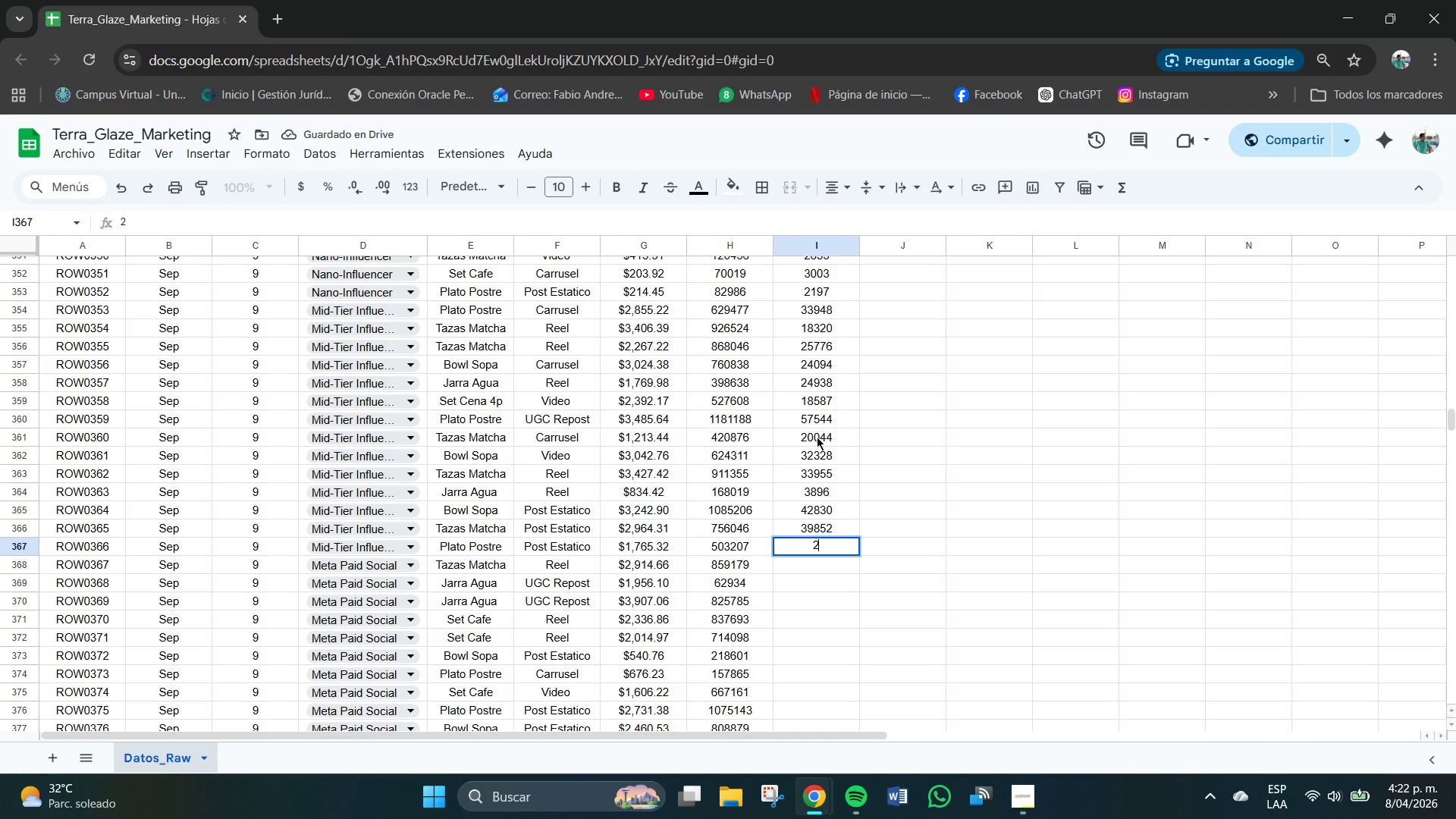 
key(Numpad3)
 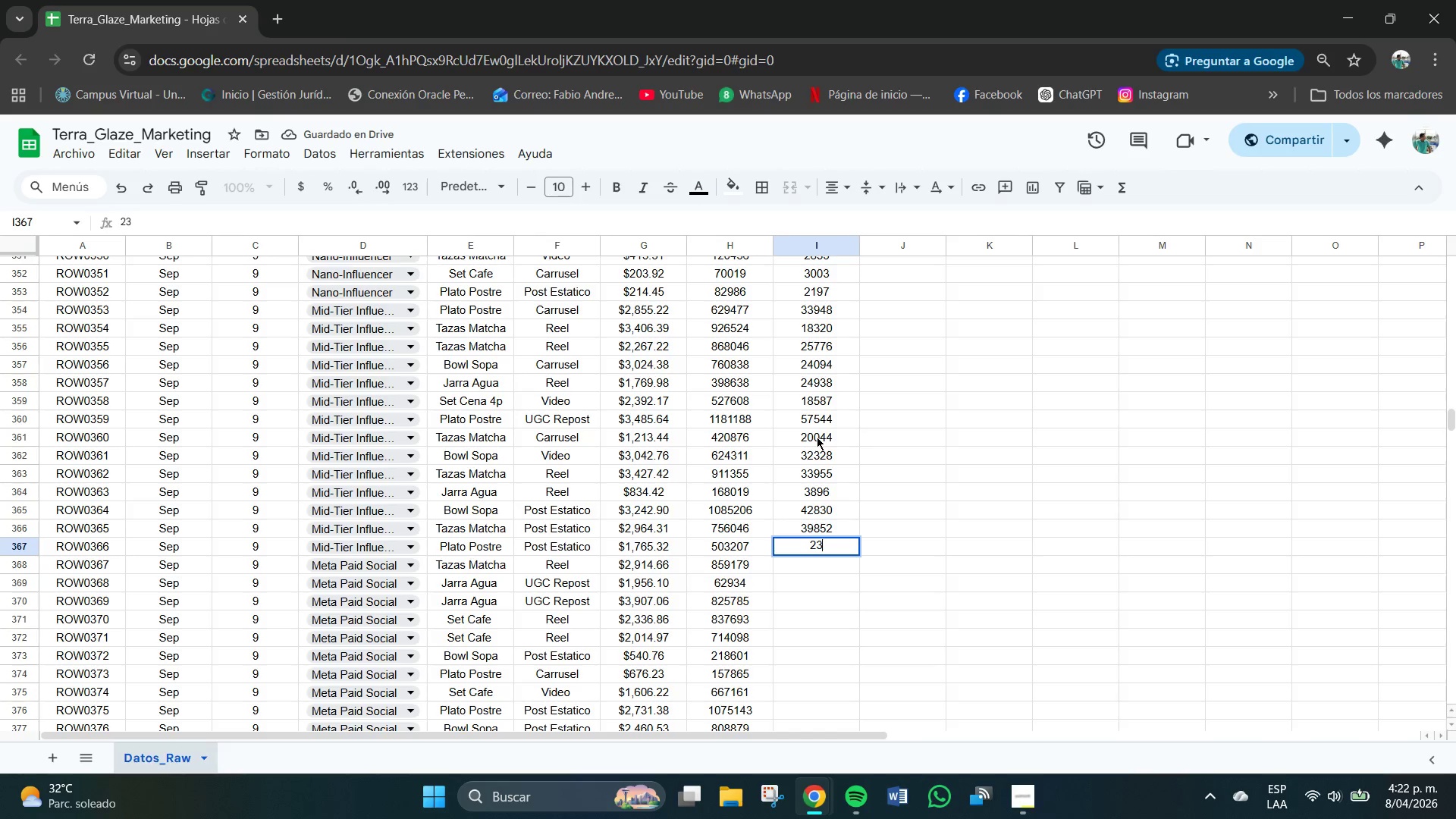 
key(Numpad7)
 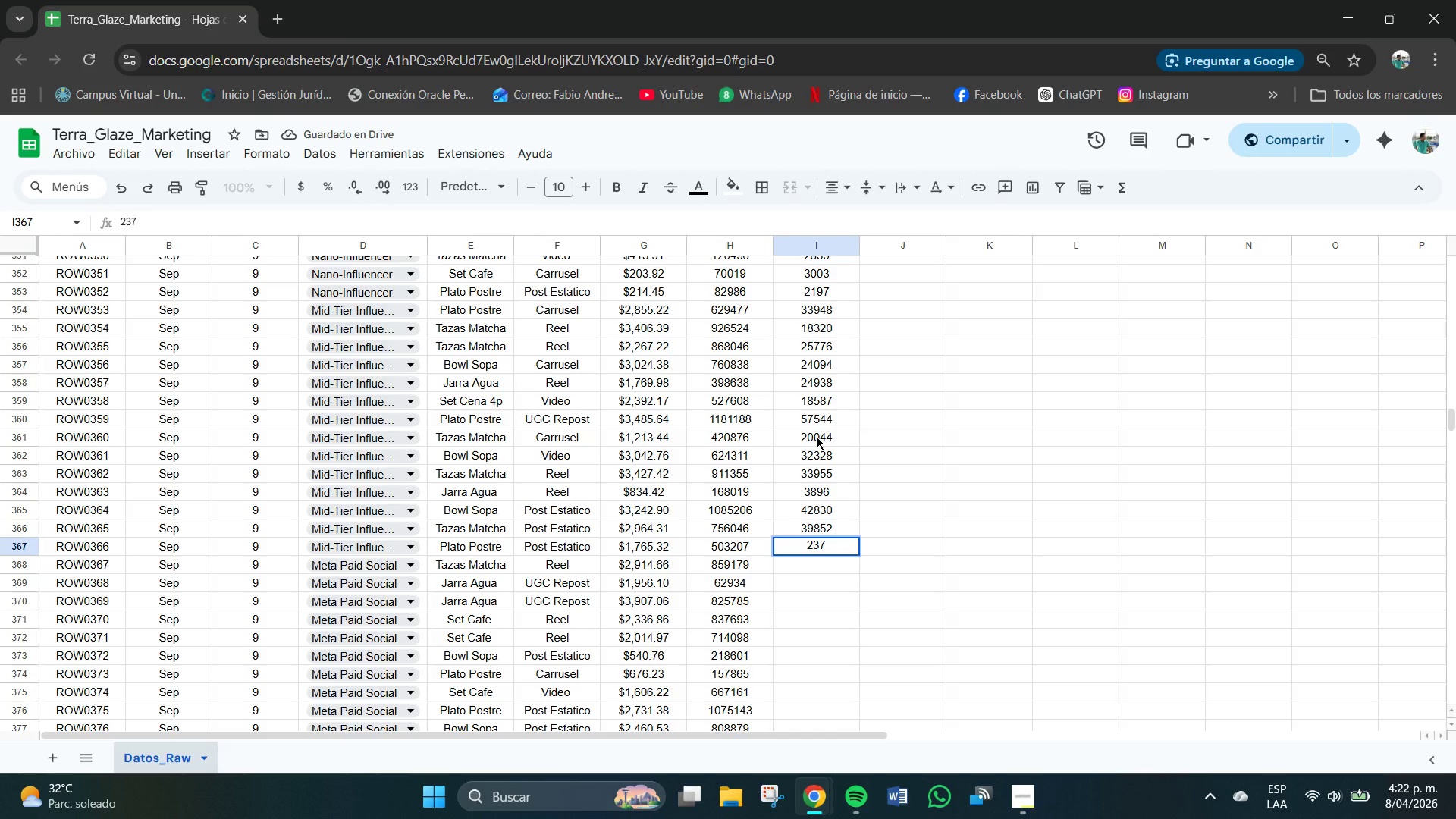 
key(Numpad6)
 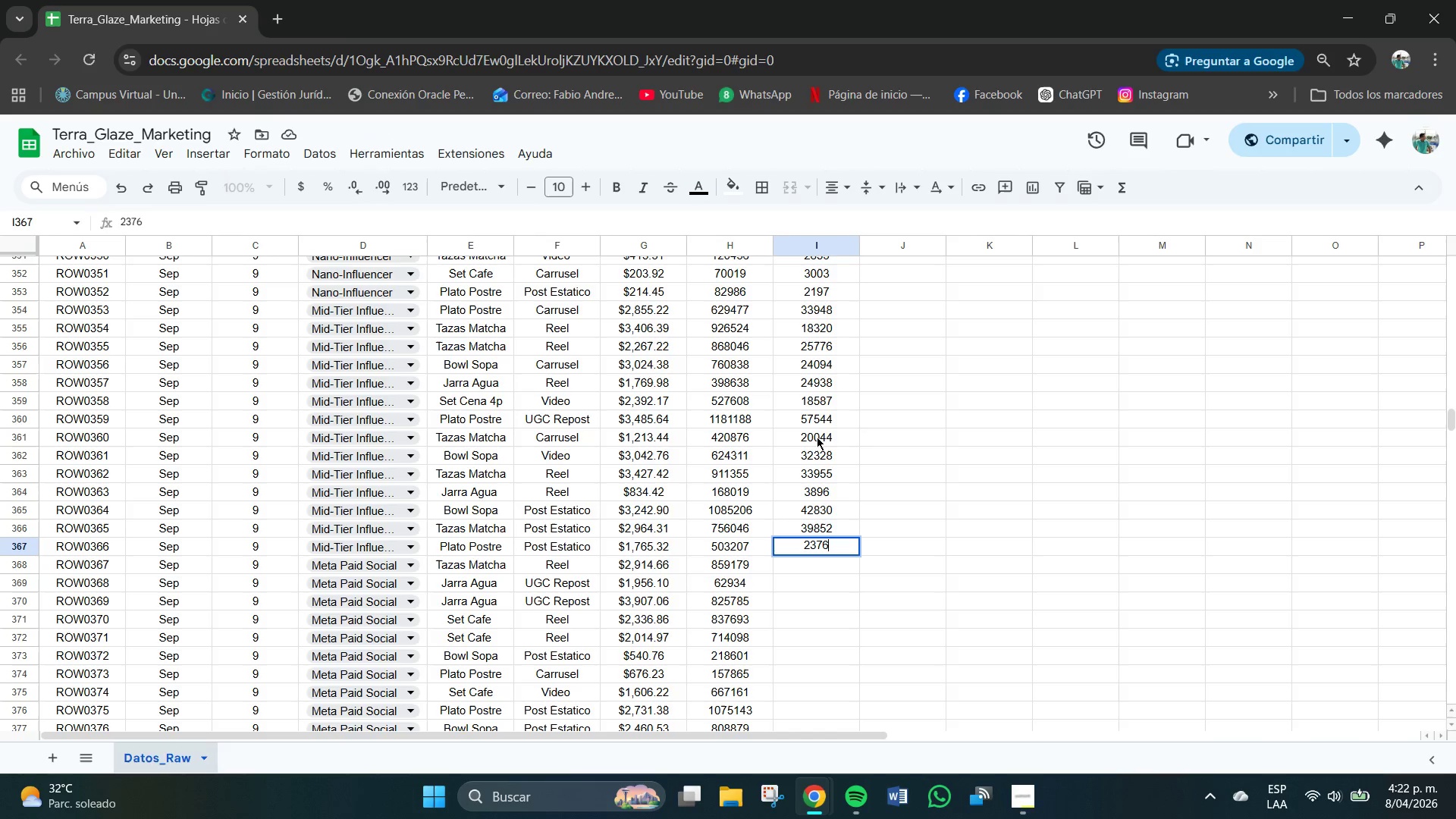 
key(Numpad3)
 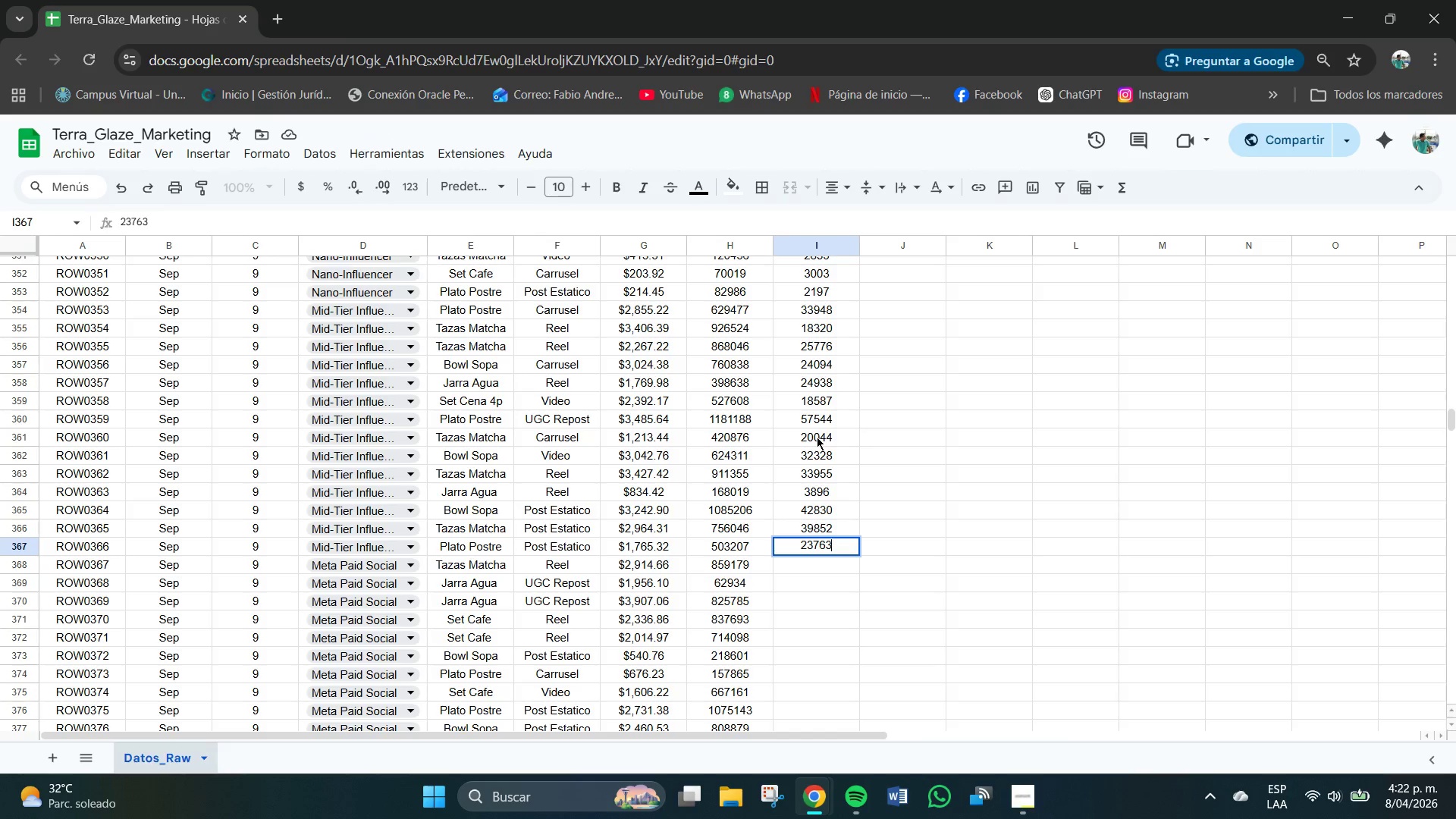 
key(NumpadEnter)
 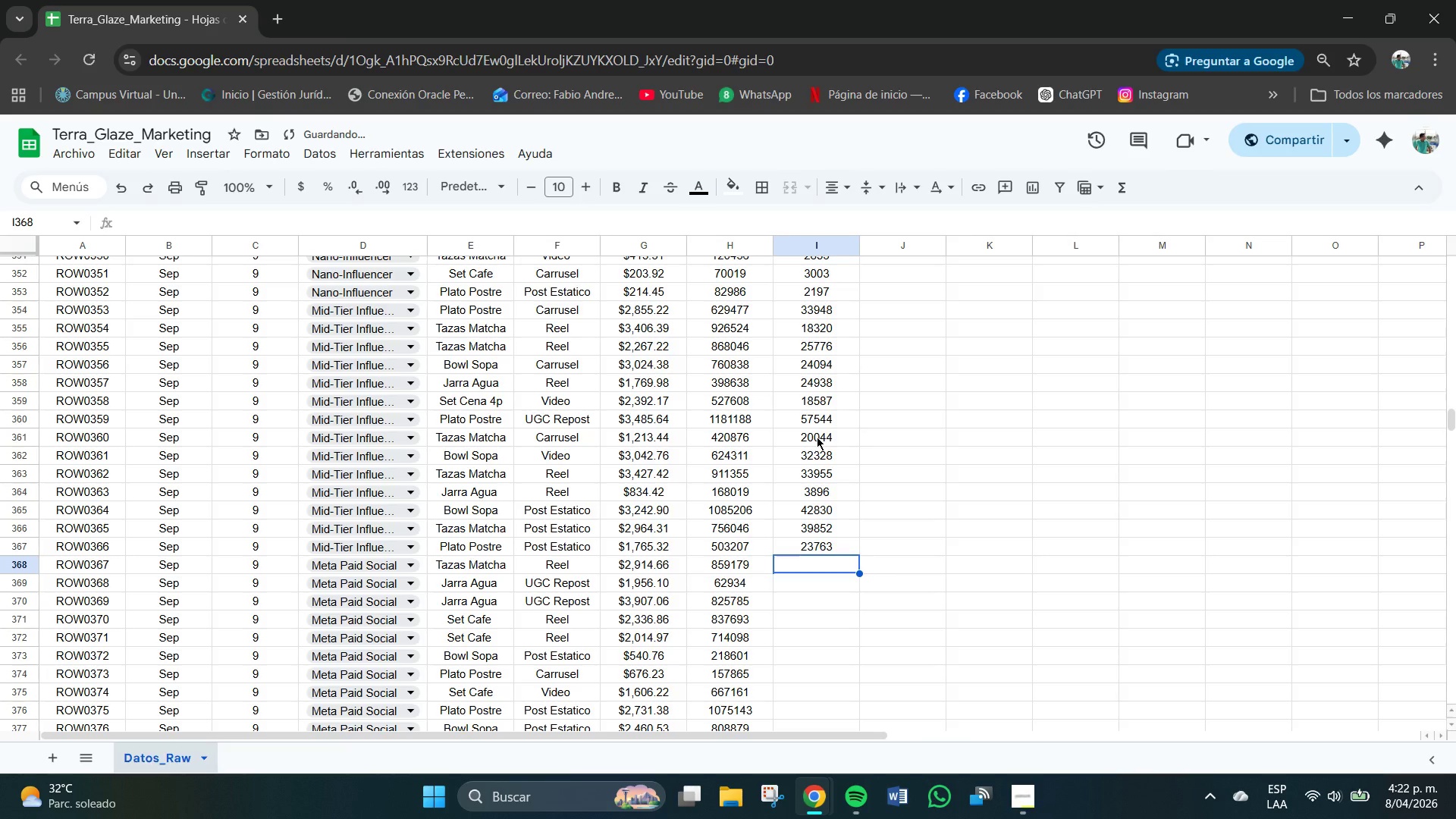 
key(Numpad3)
 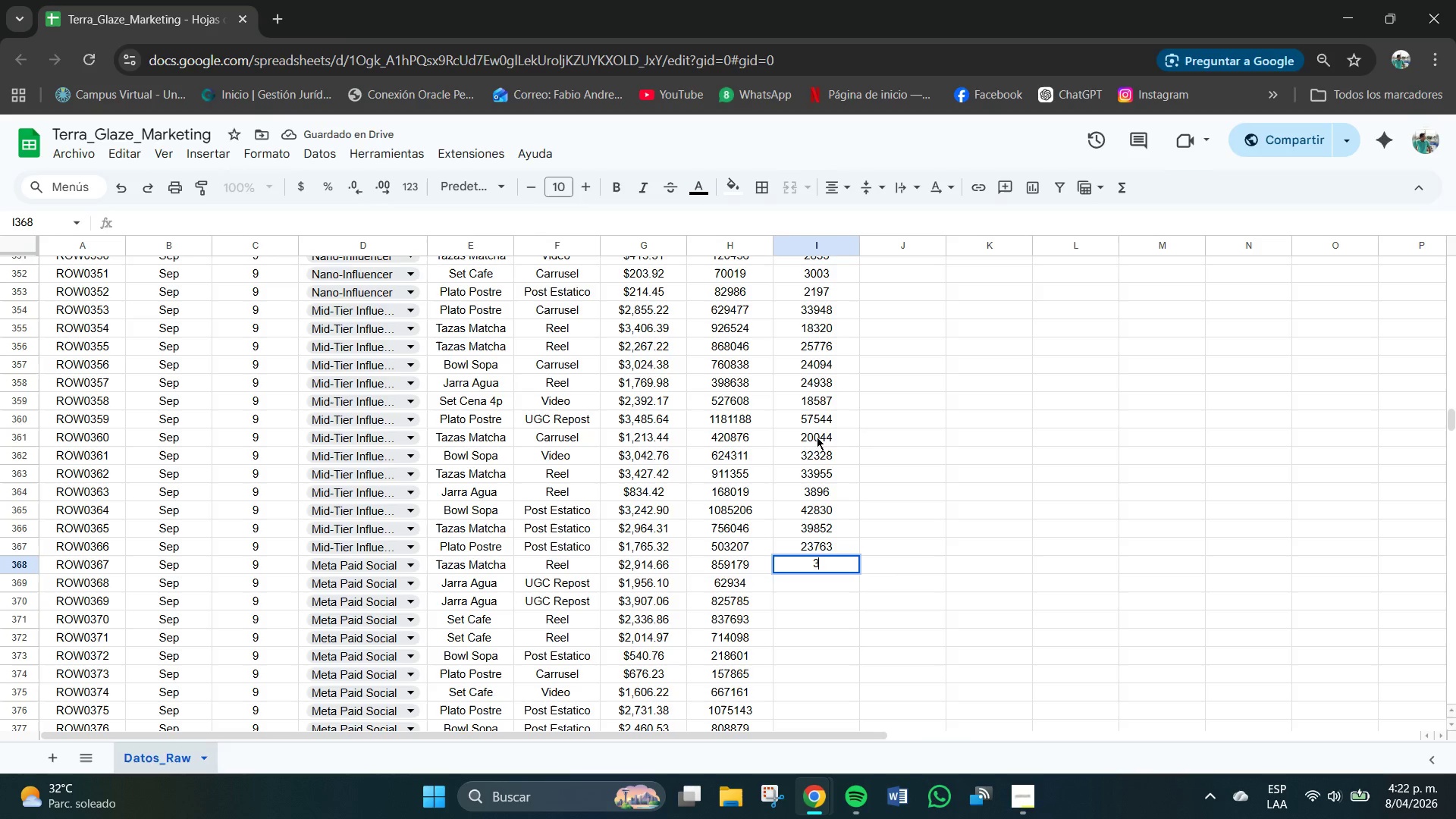 
key(Numpad2)
 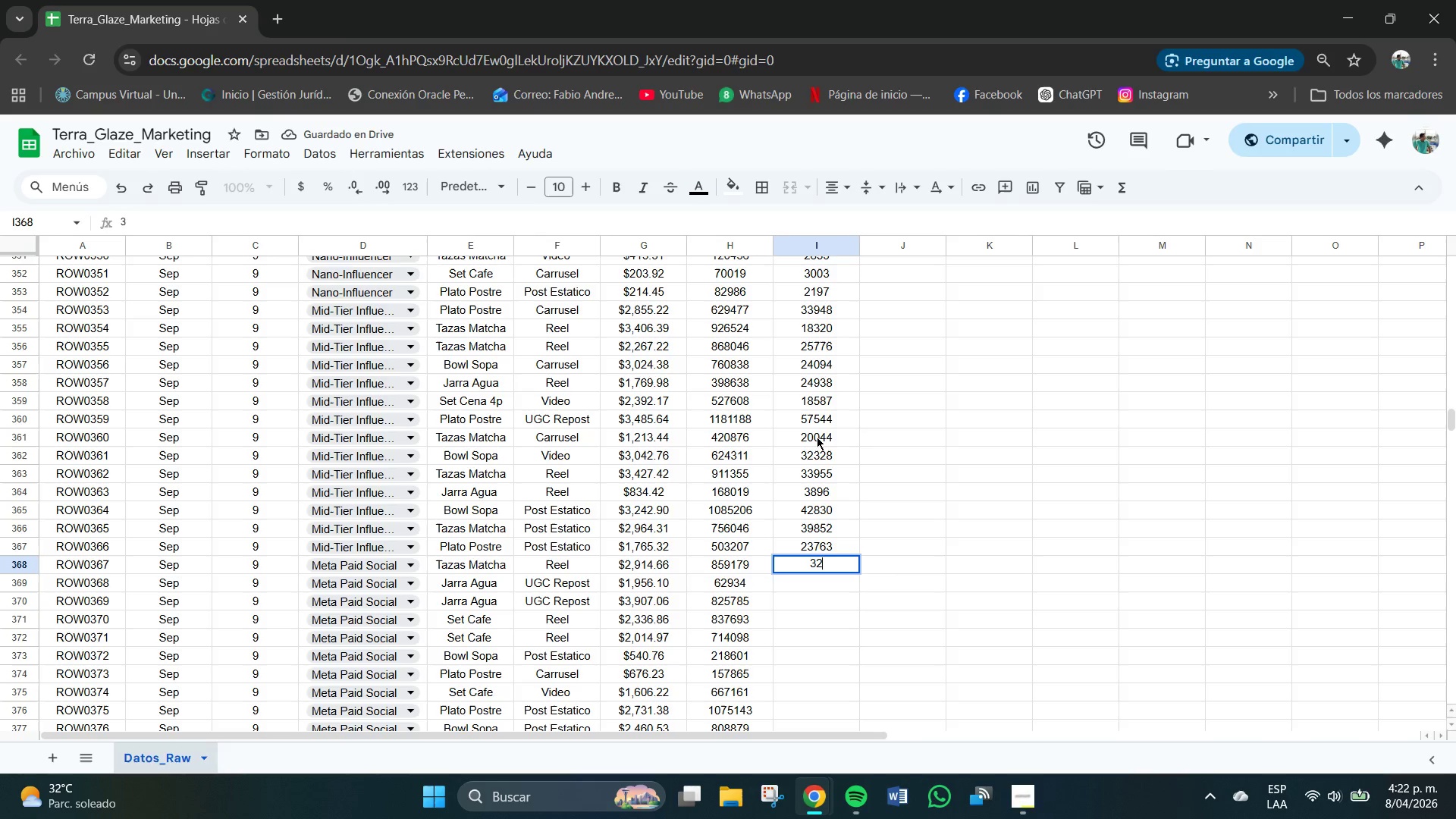 
key(Numpad4)
 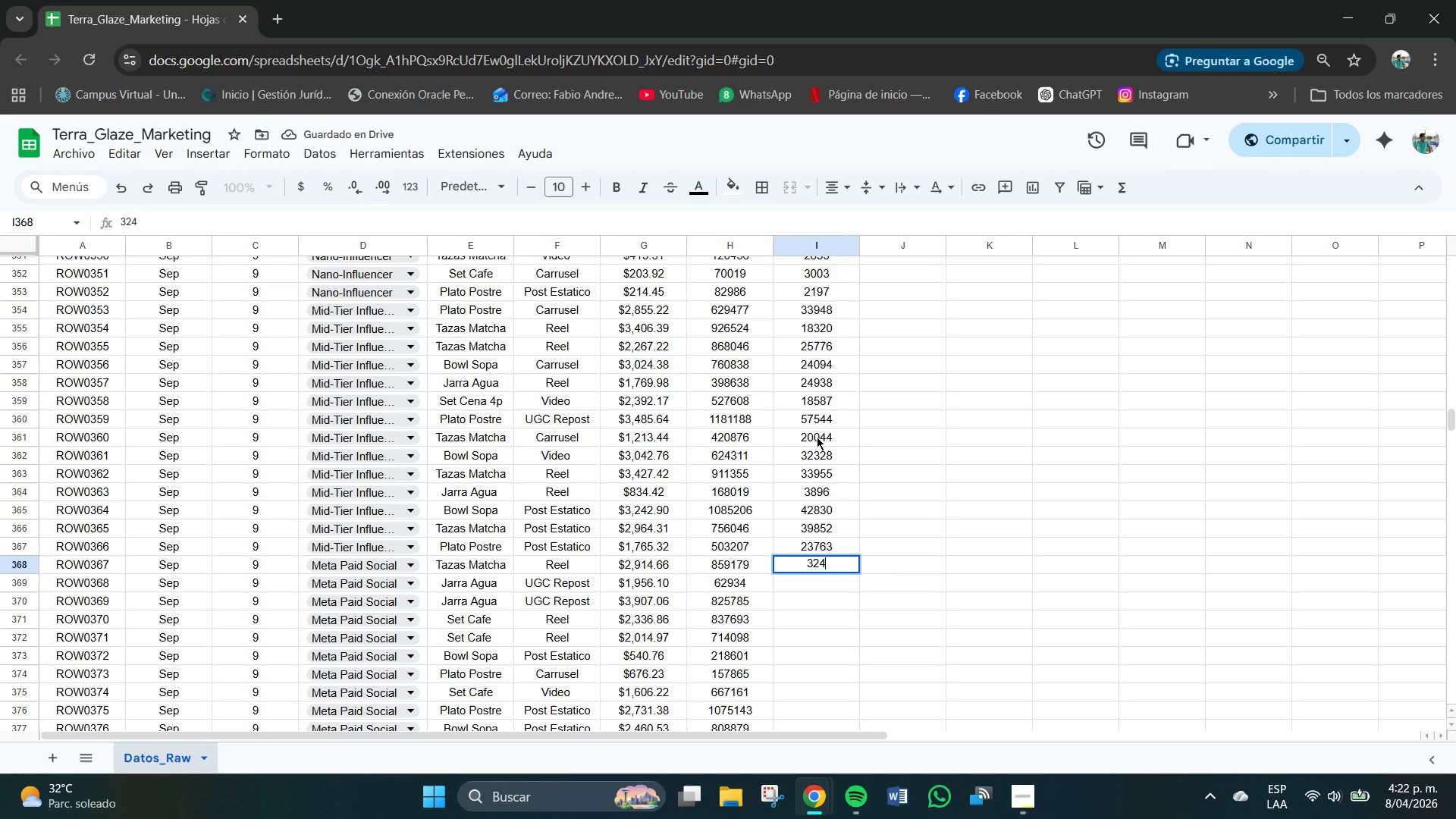 
key(Numpad9)
 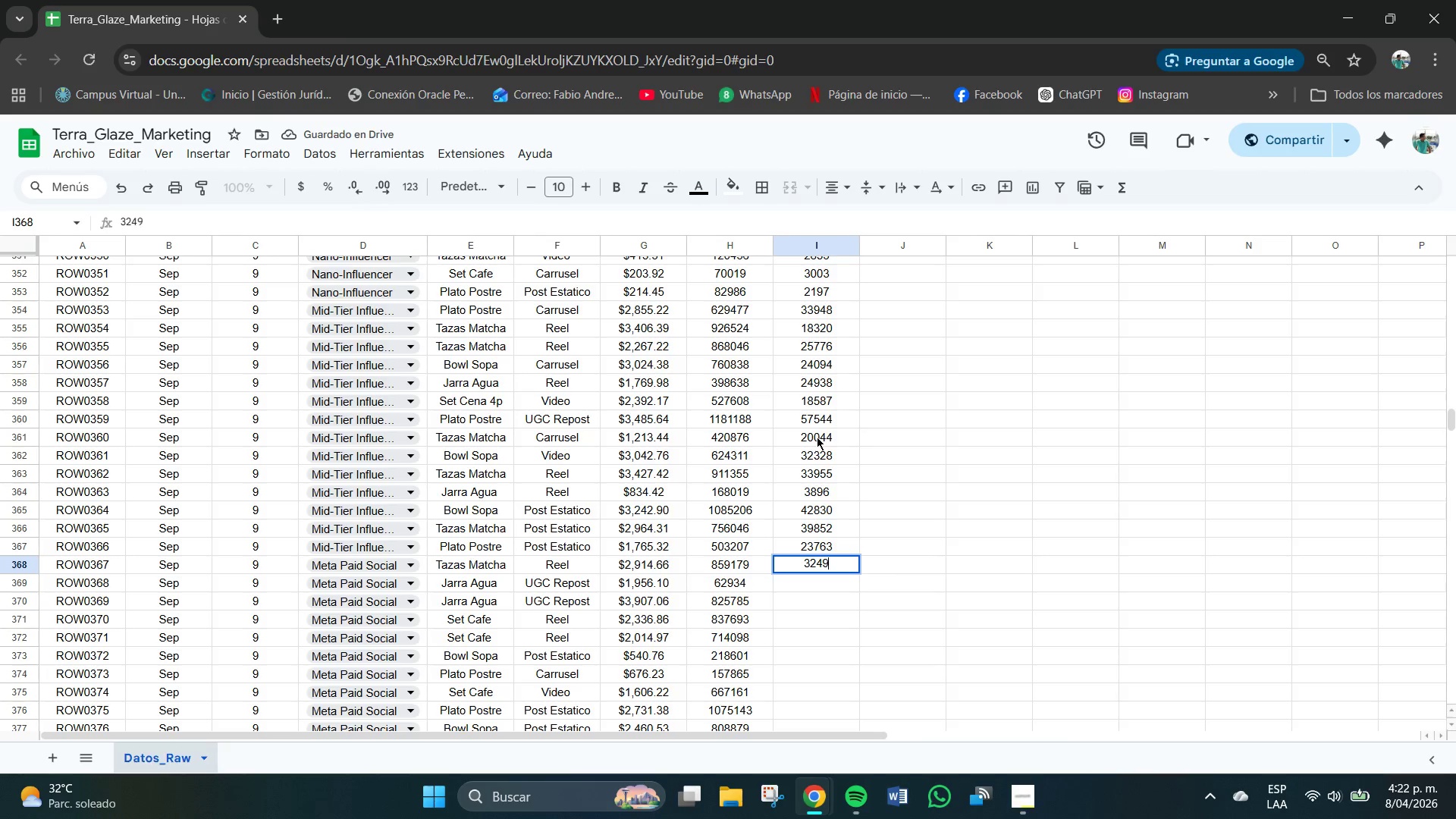 
key(Numpad5)
 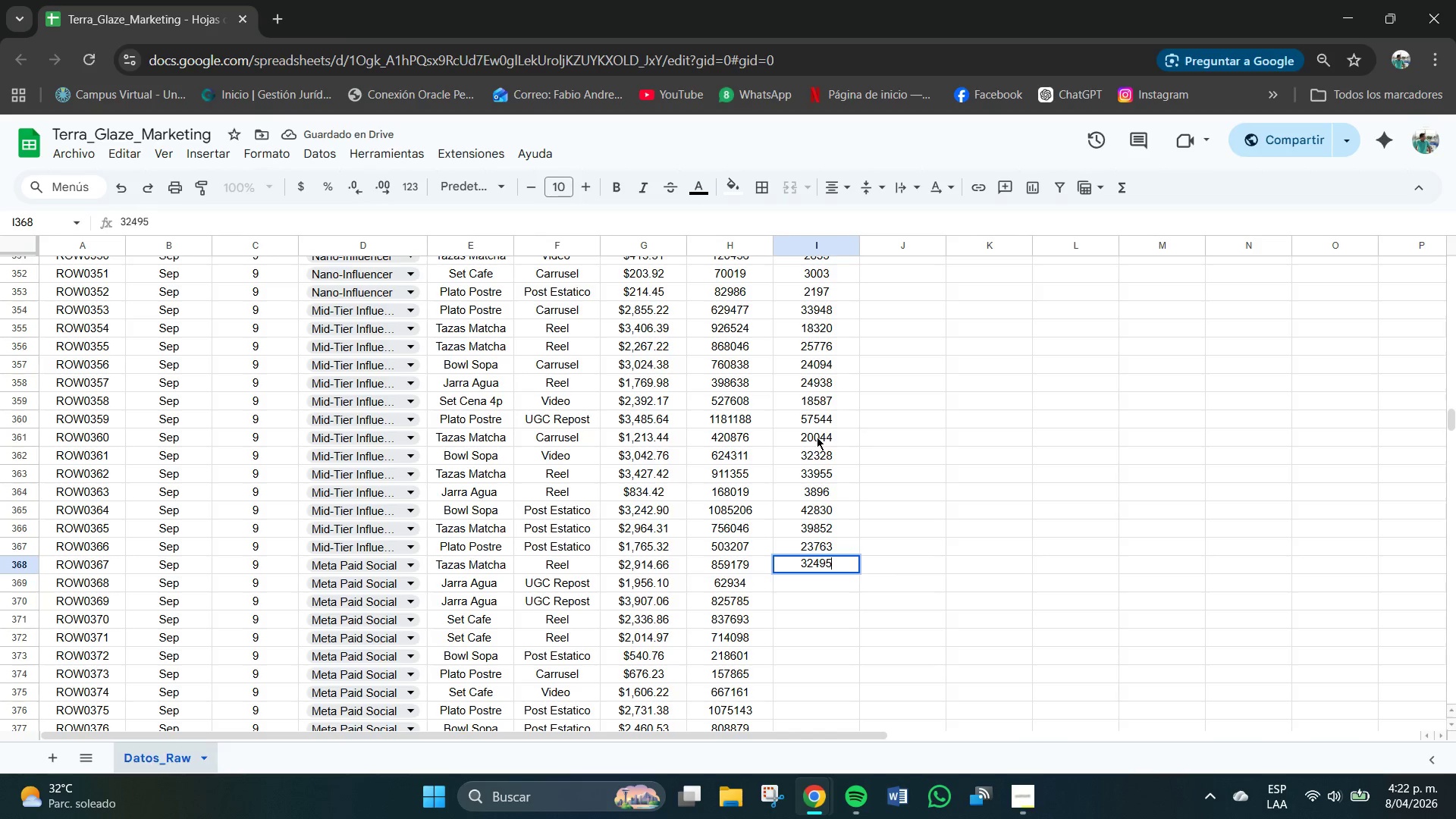 
key(NumpadEnter)
 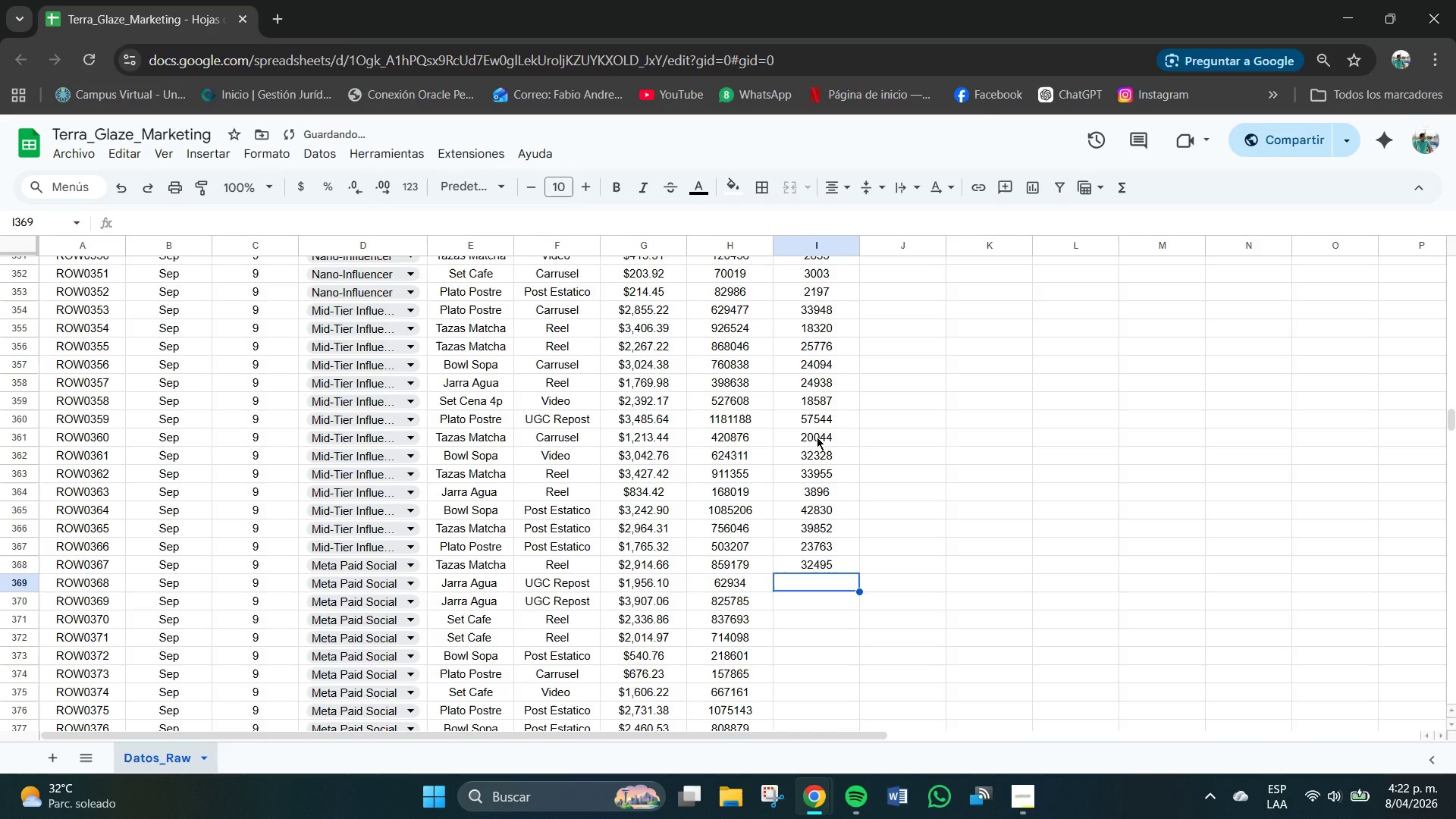 
key(Numpad3)
 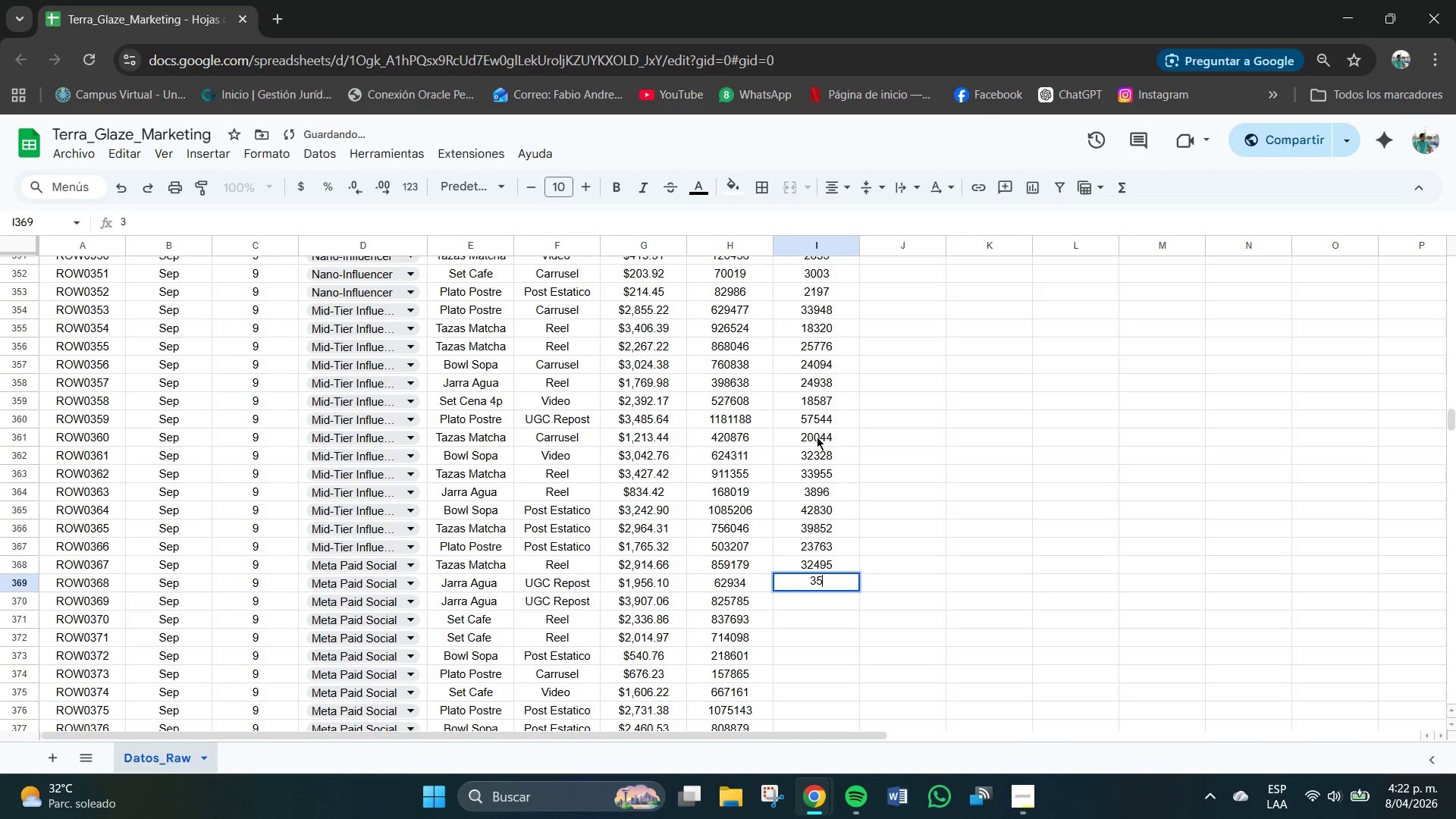 
key(Numpad5)
 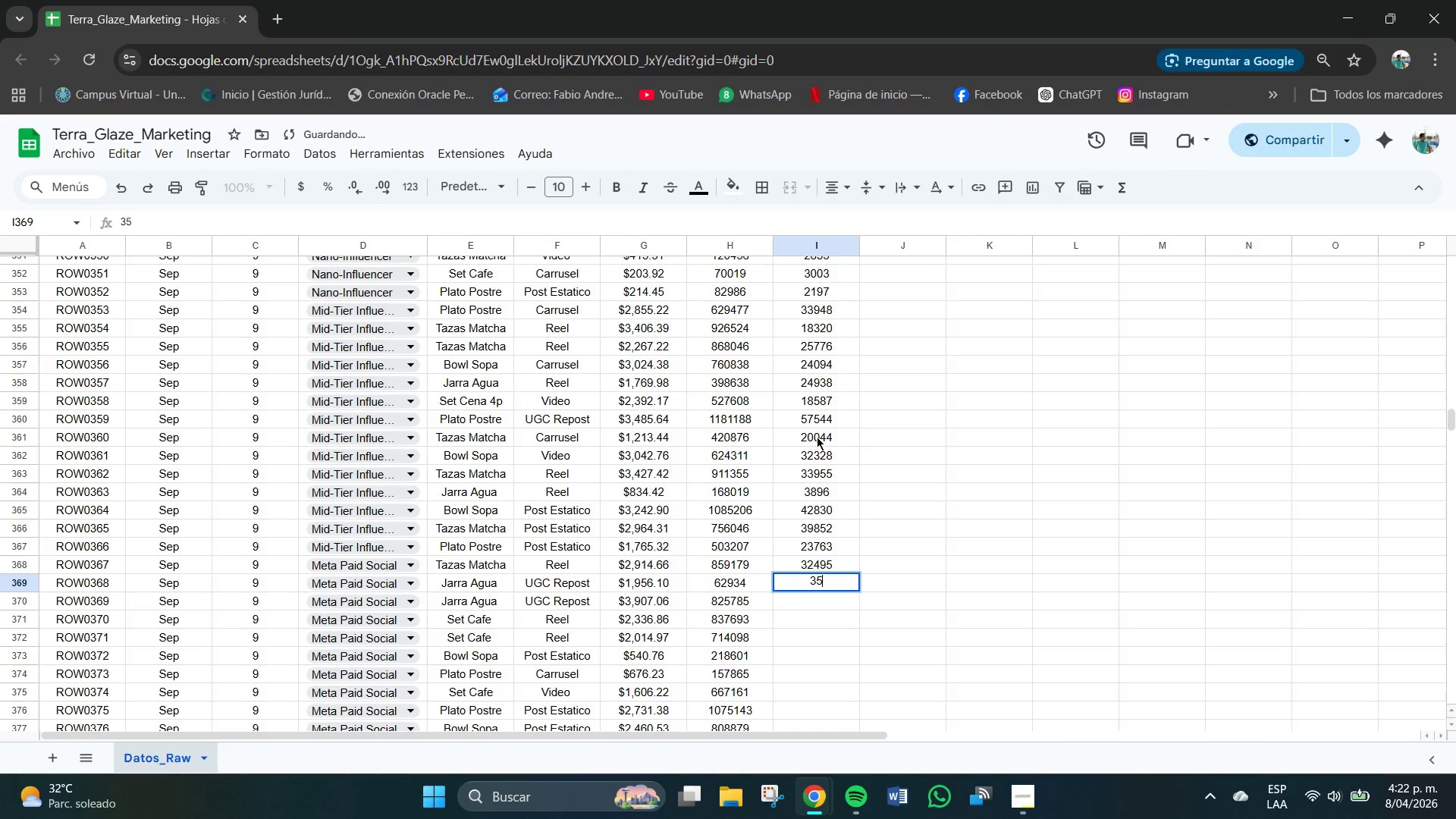 
key(Numpad0)
 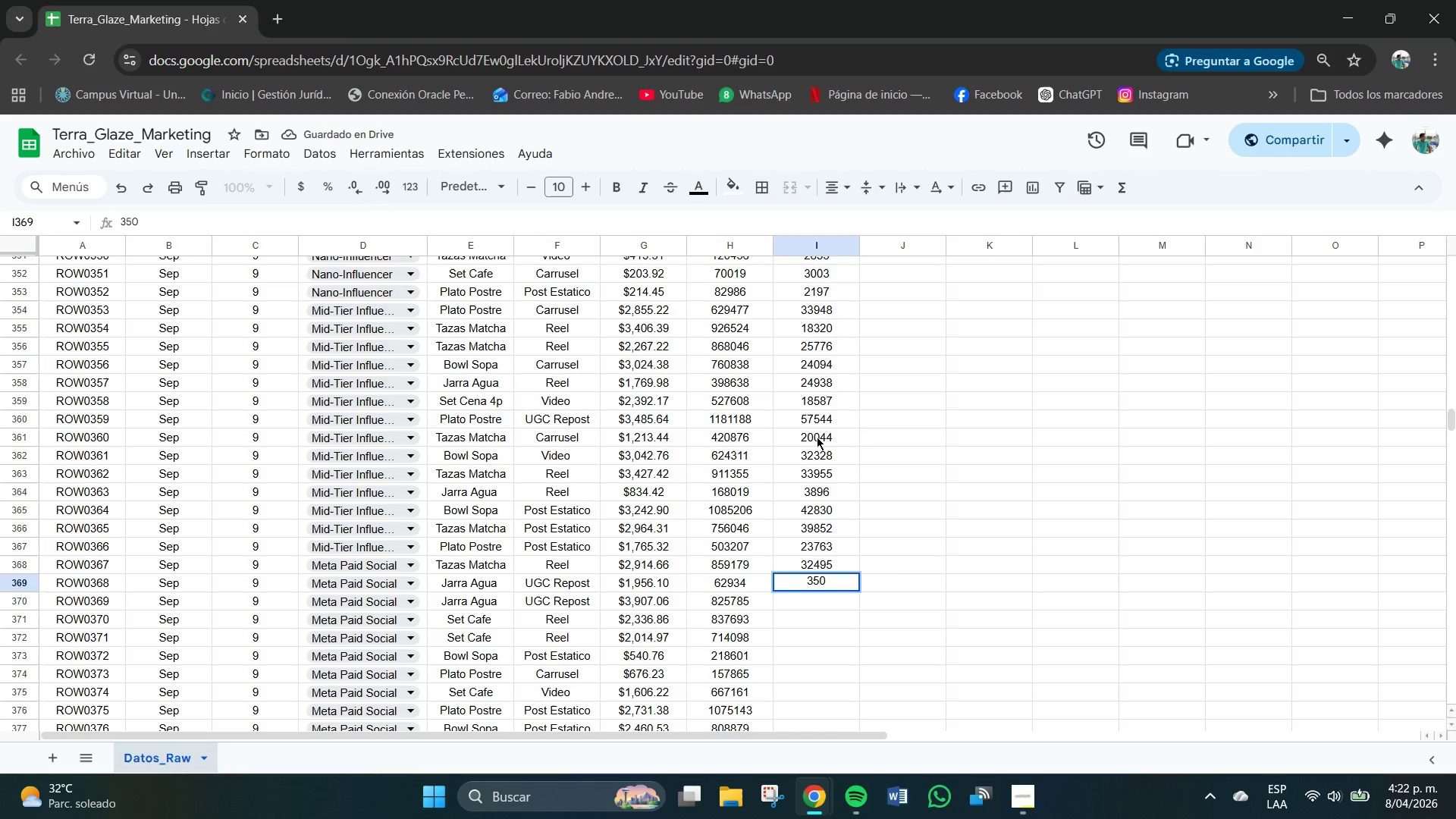 
key(Numpad6)
 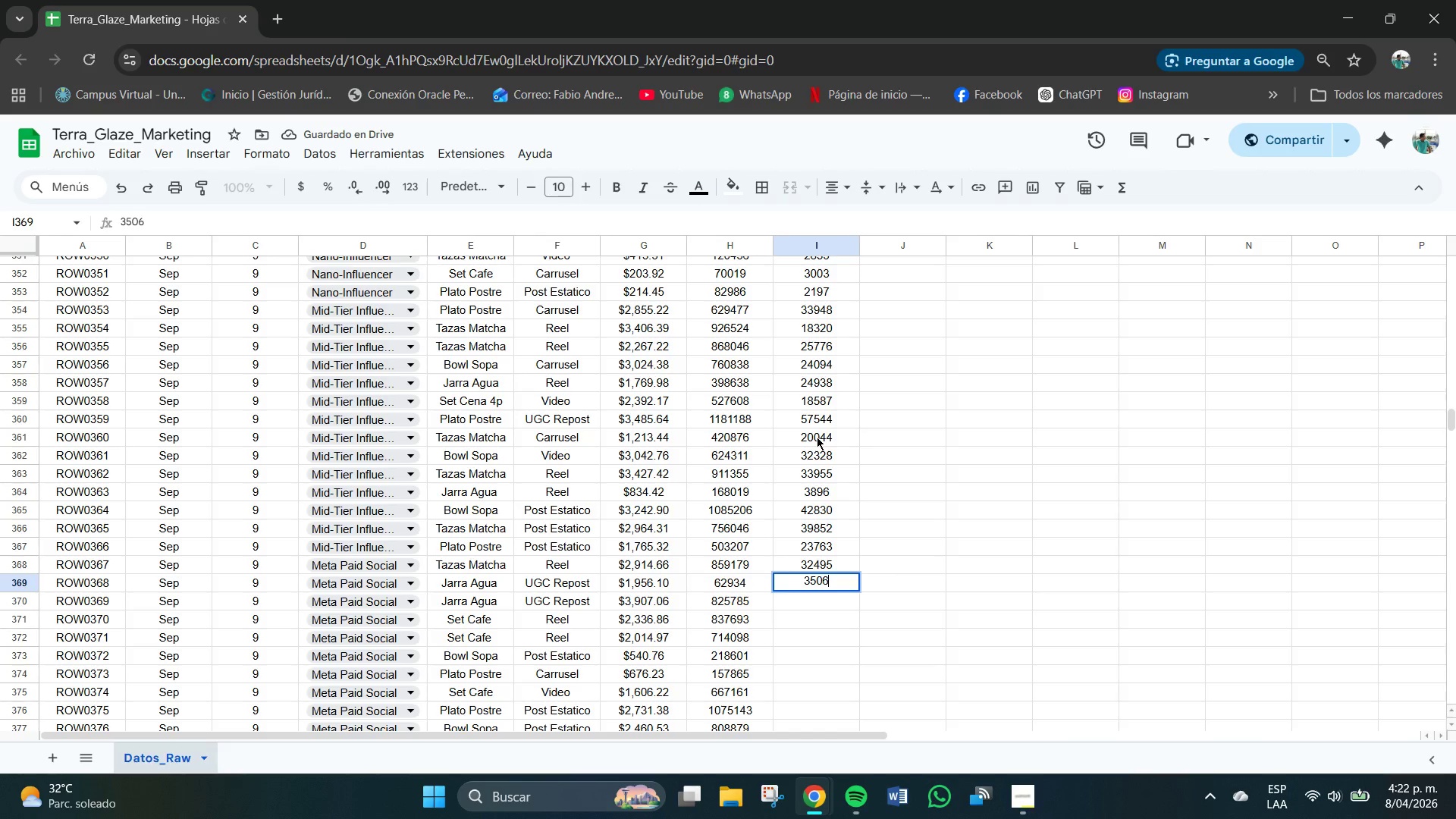 
key(Numpad3)
 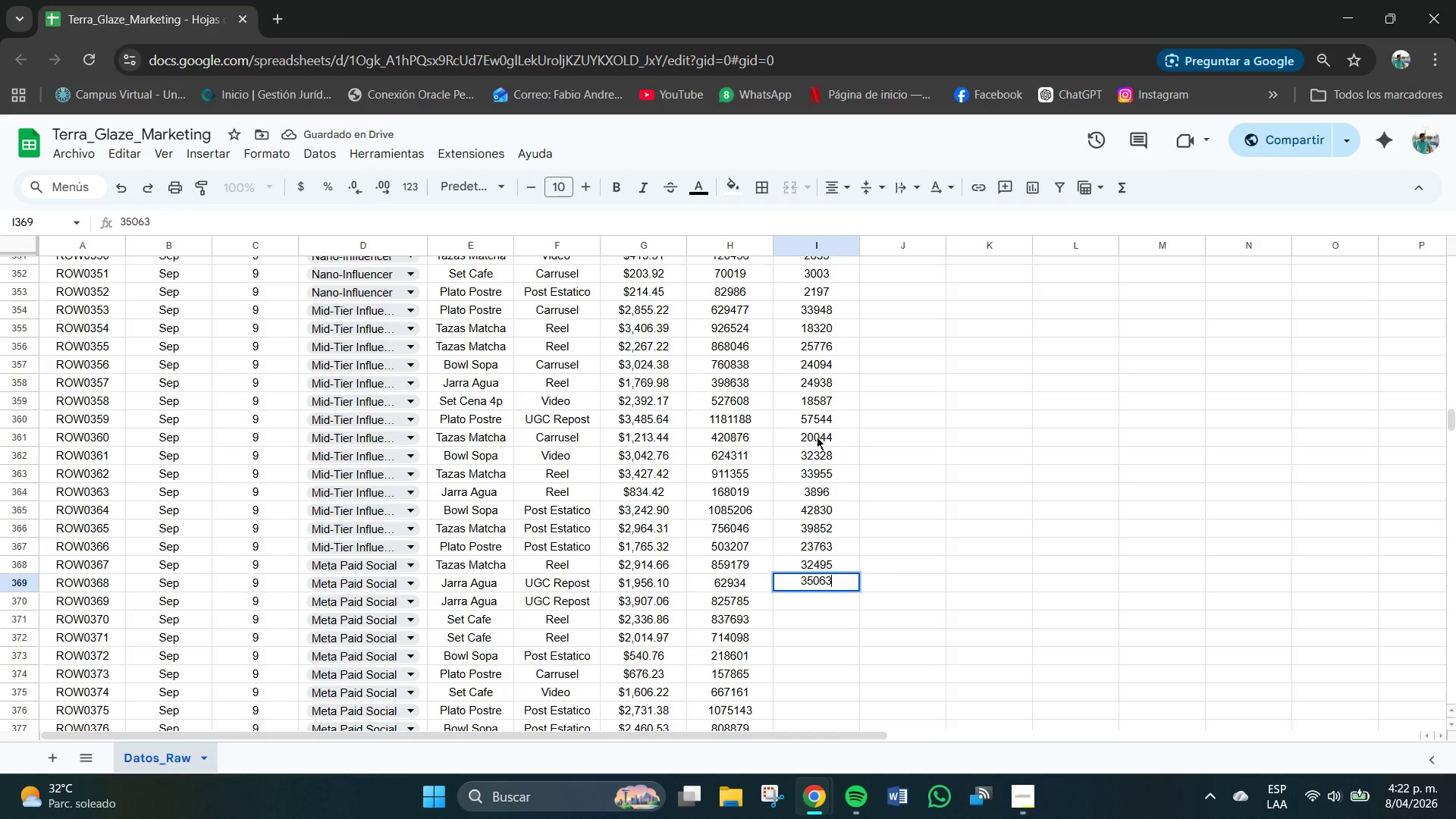 
key(NumpadEnter)
 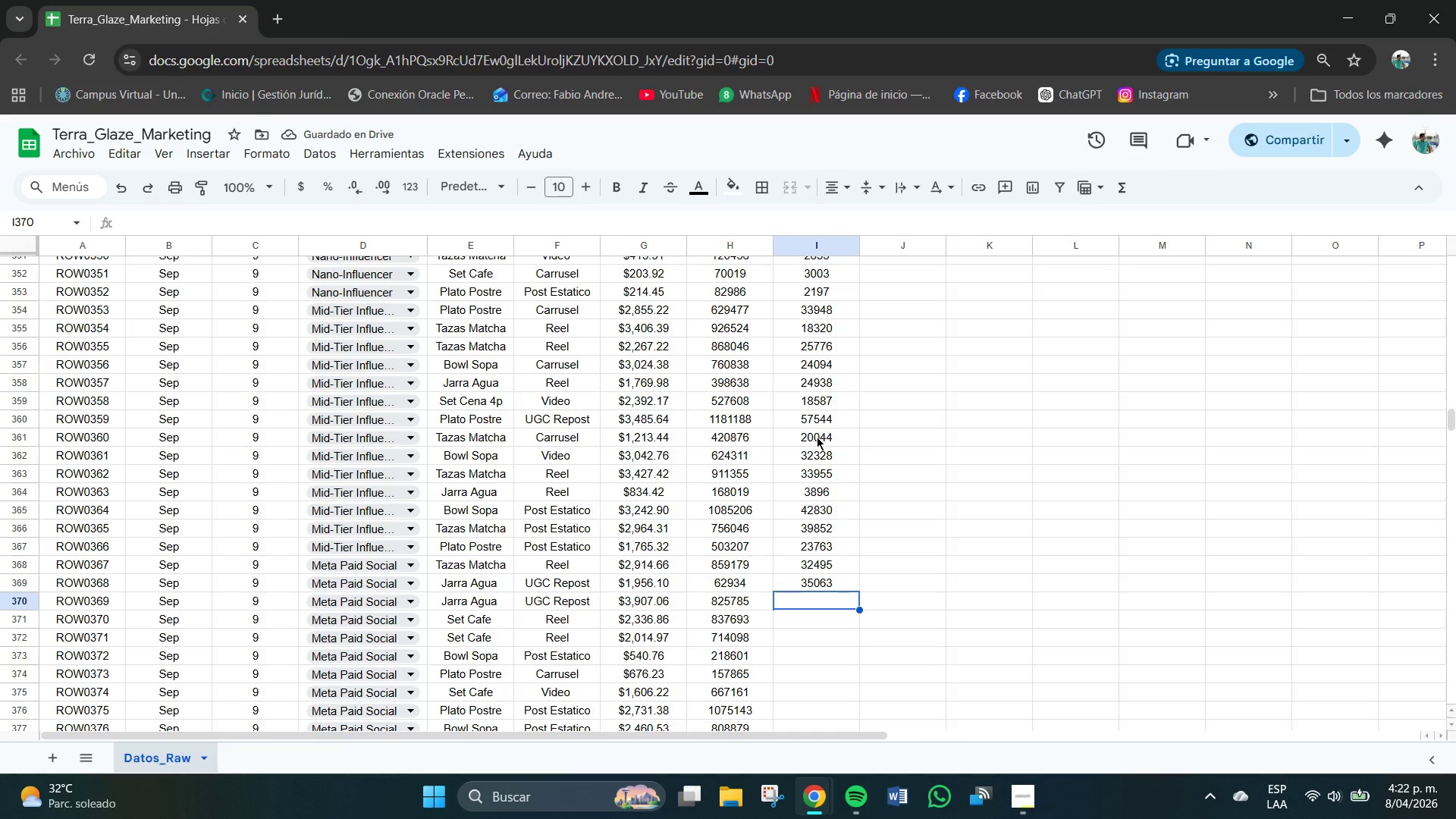 
wait(5.73)
 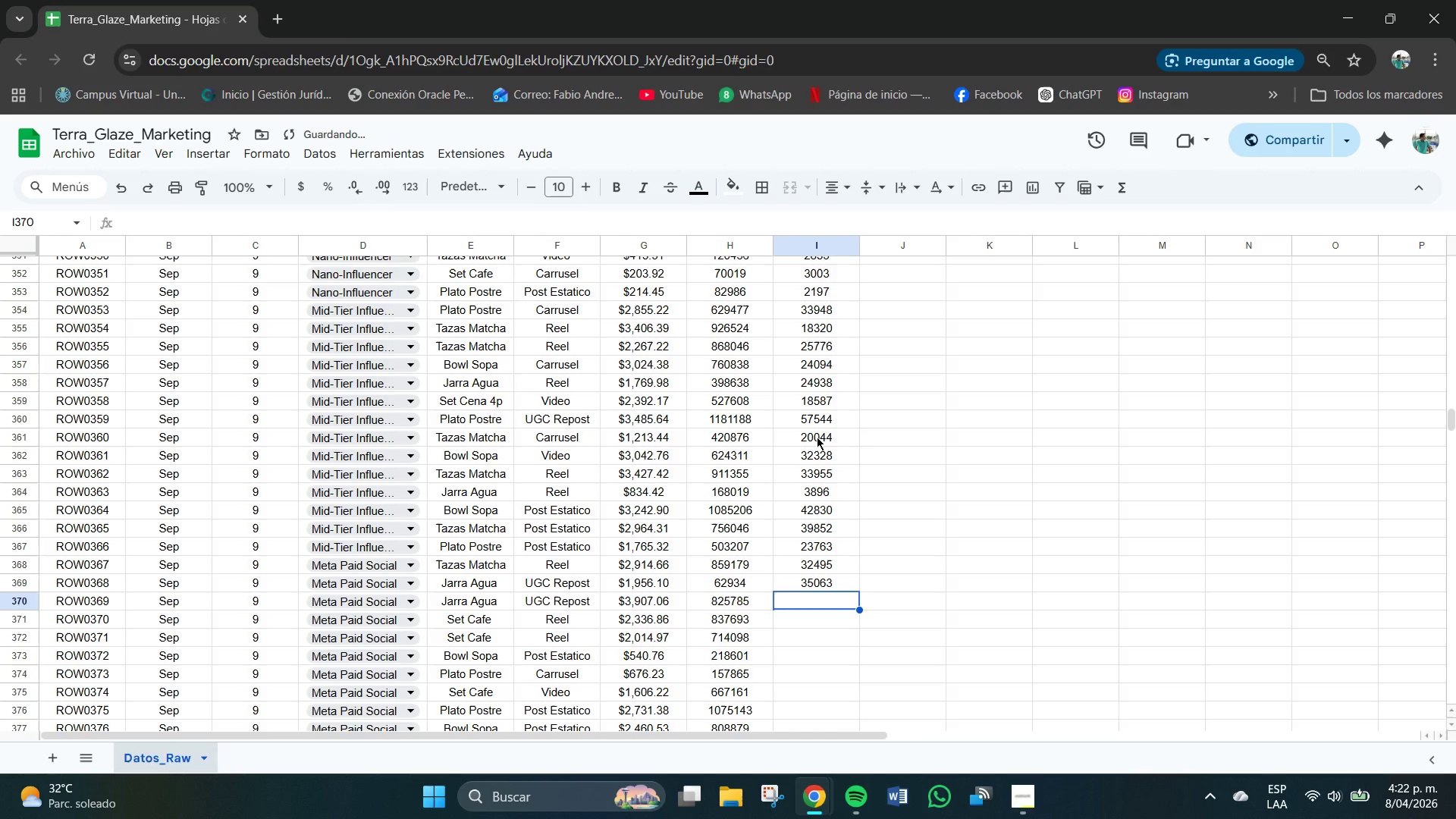 
key(Numpad5)
 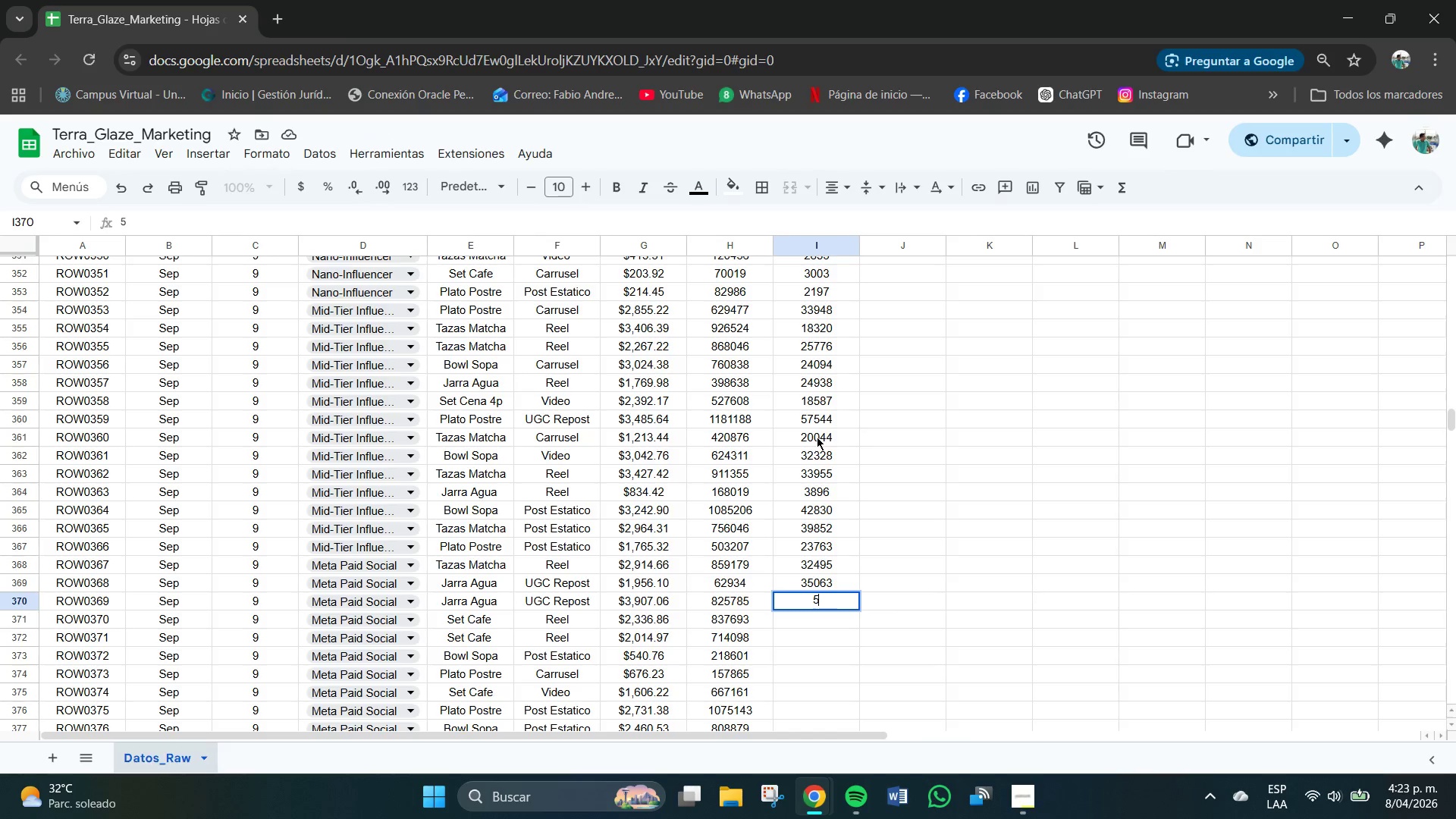 
key(Numpad0)
 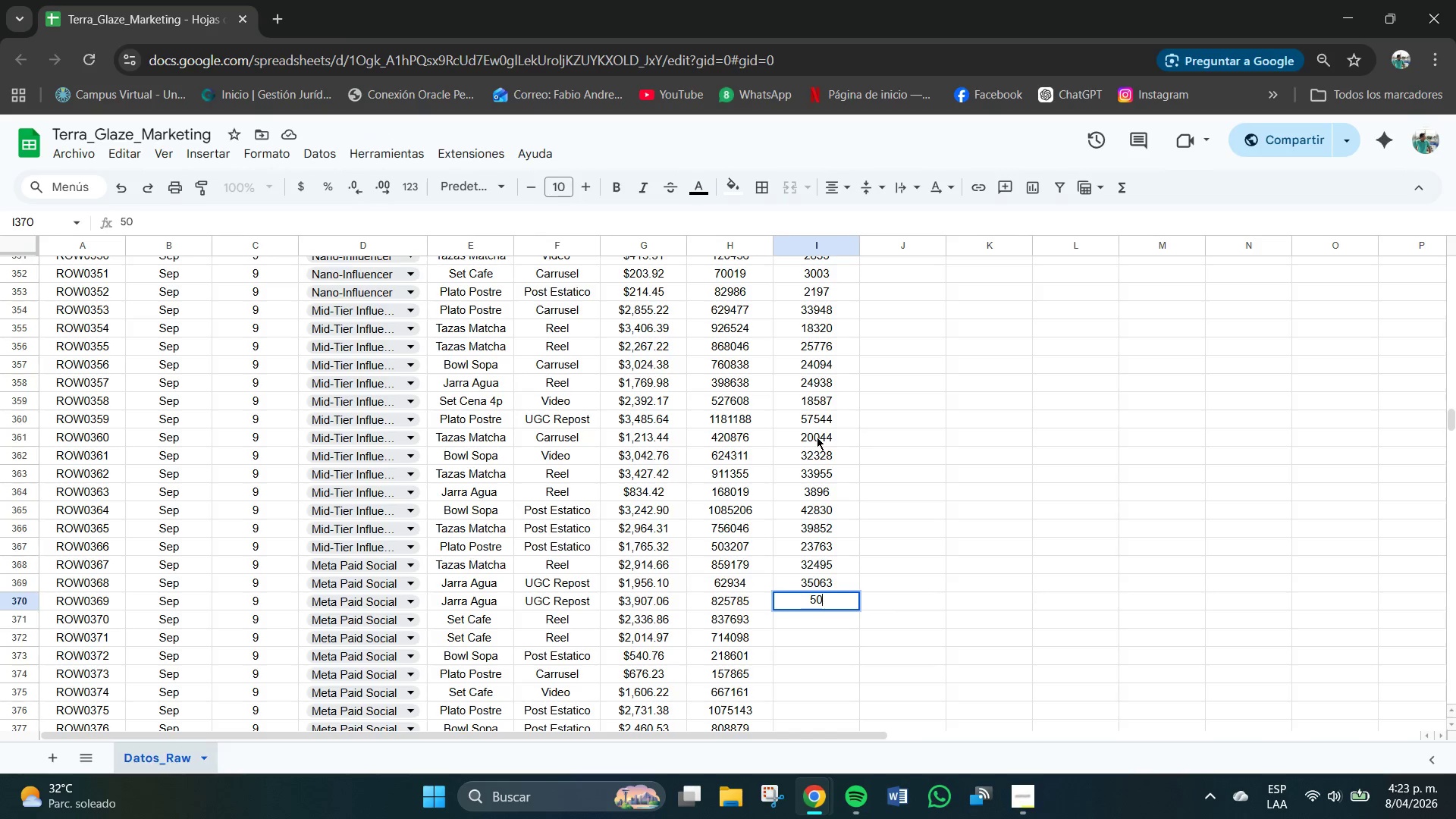 
key(Numpad5)
 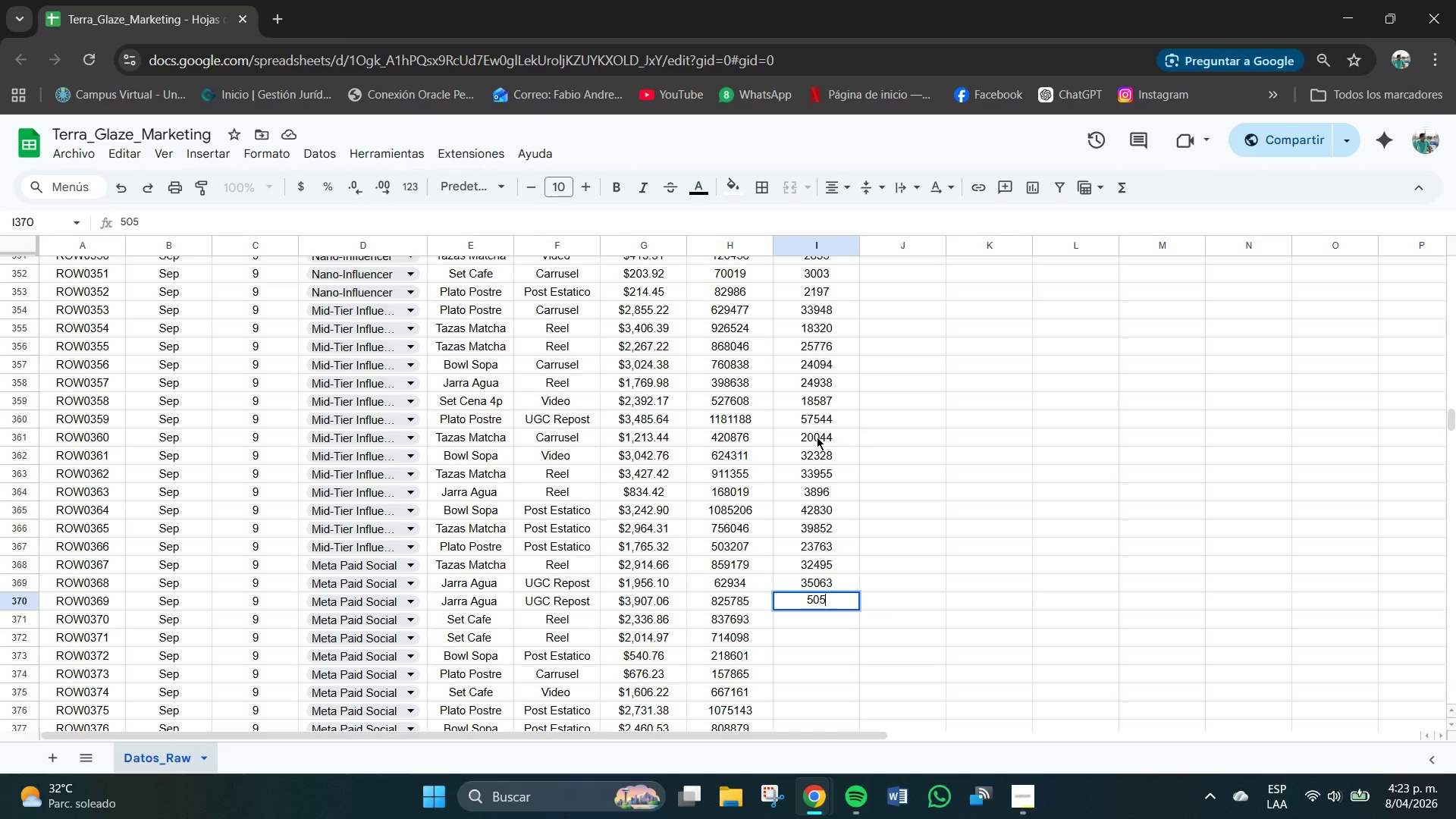 
key(Numpad8)
 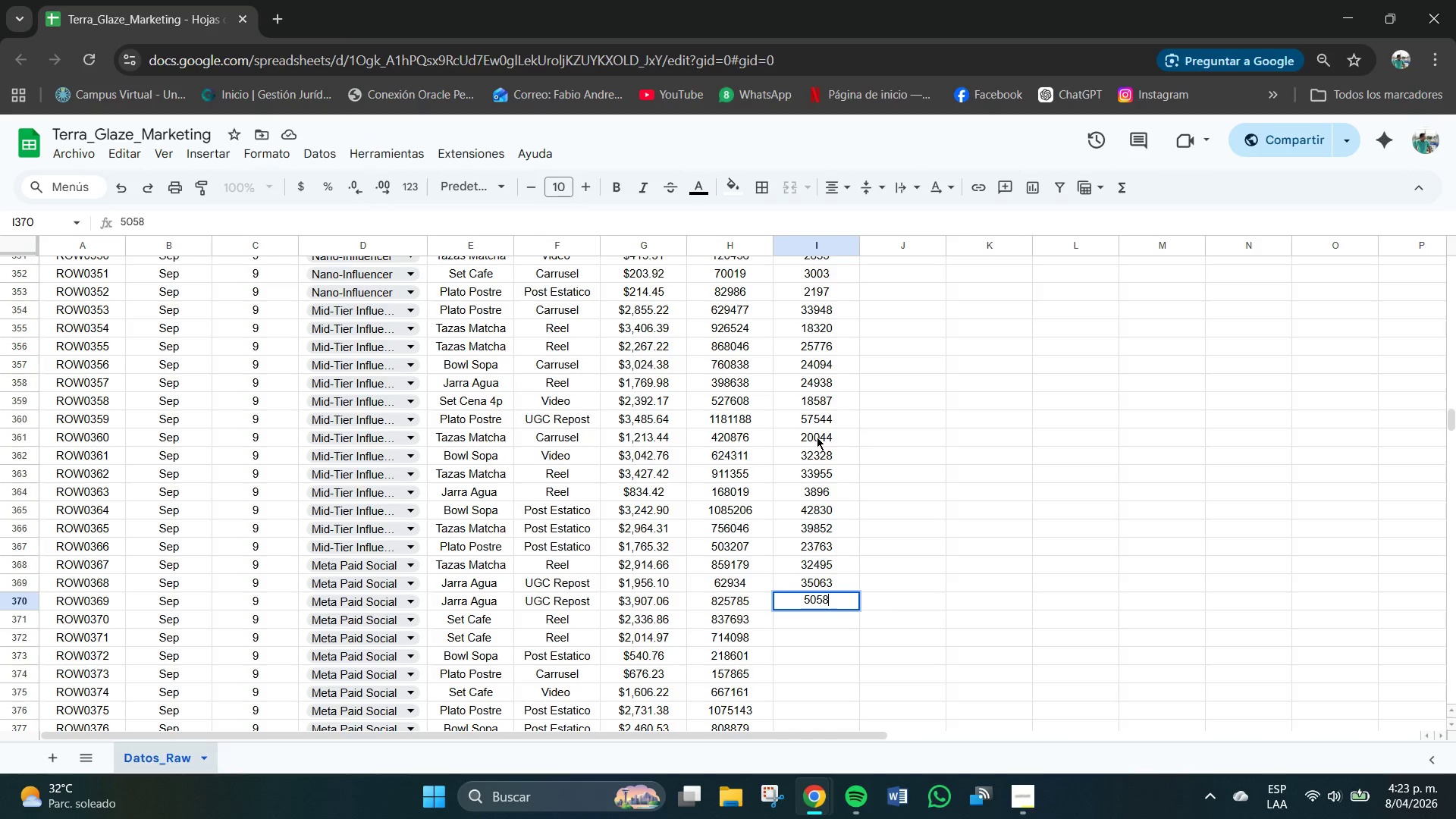 
key(Numpad6)
 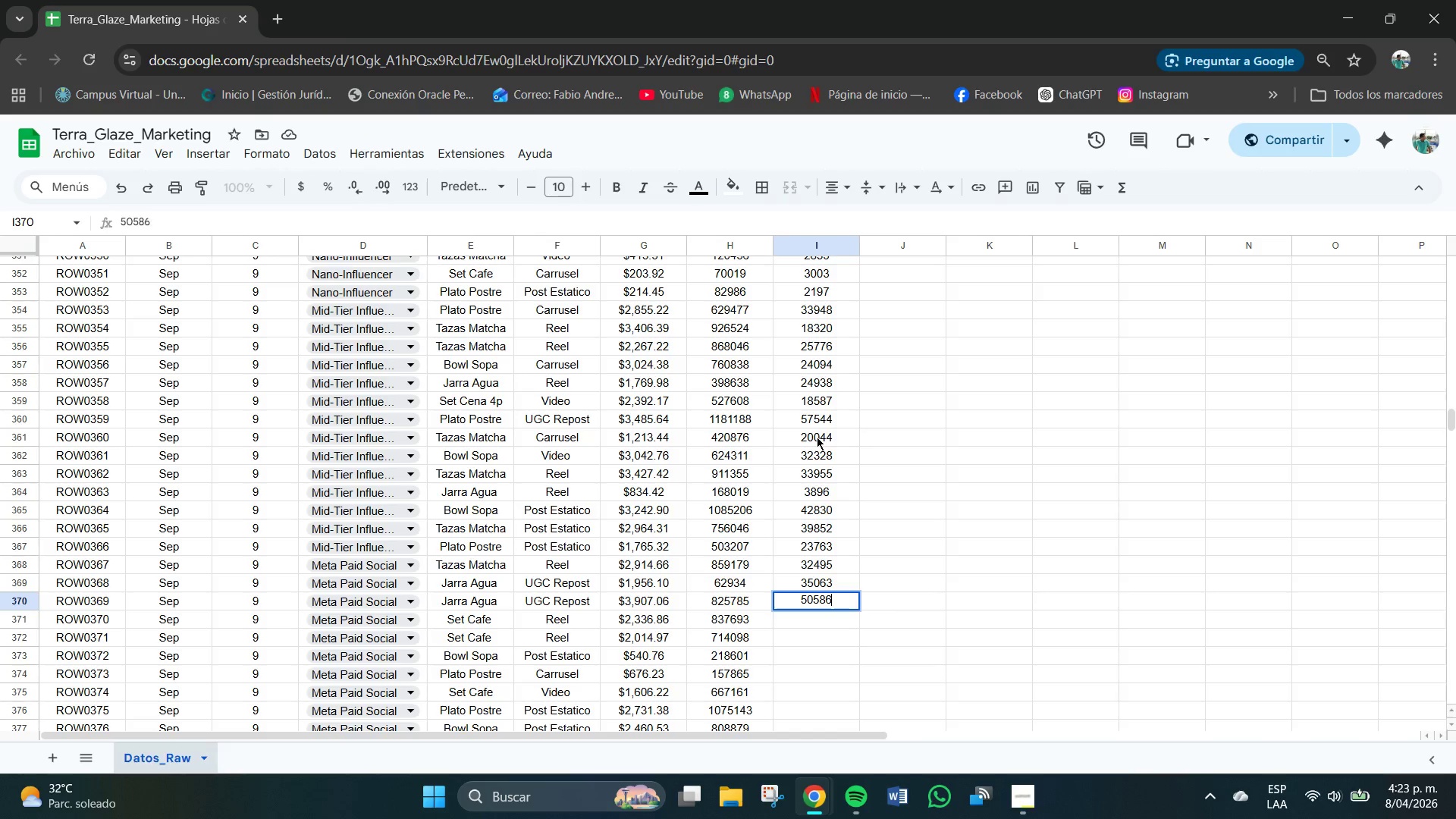 
key(NumpadEnter)
 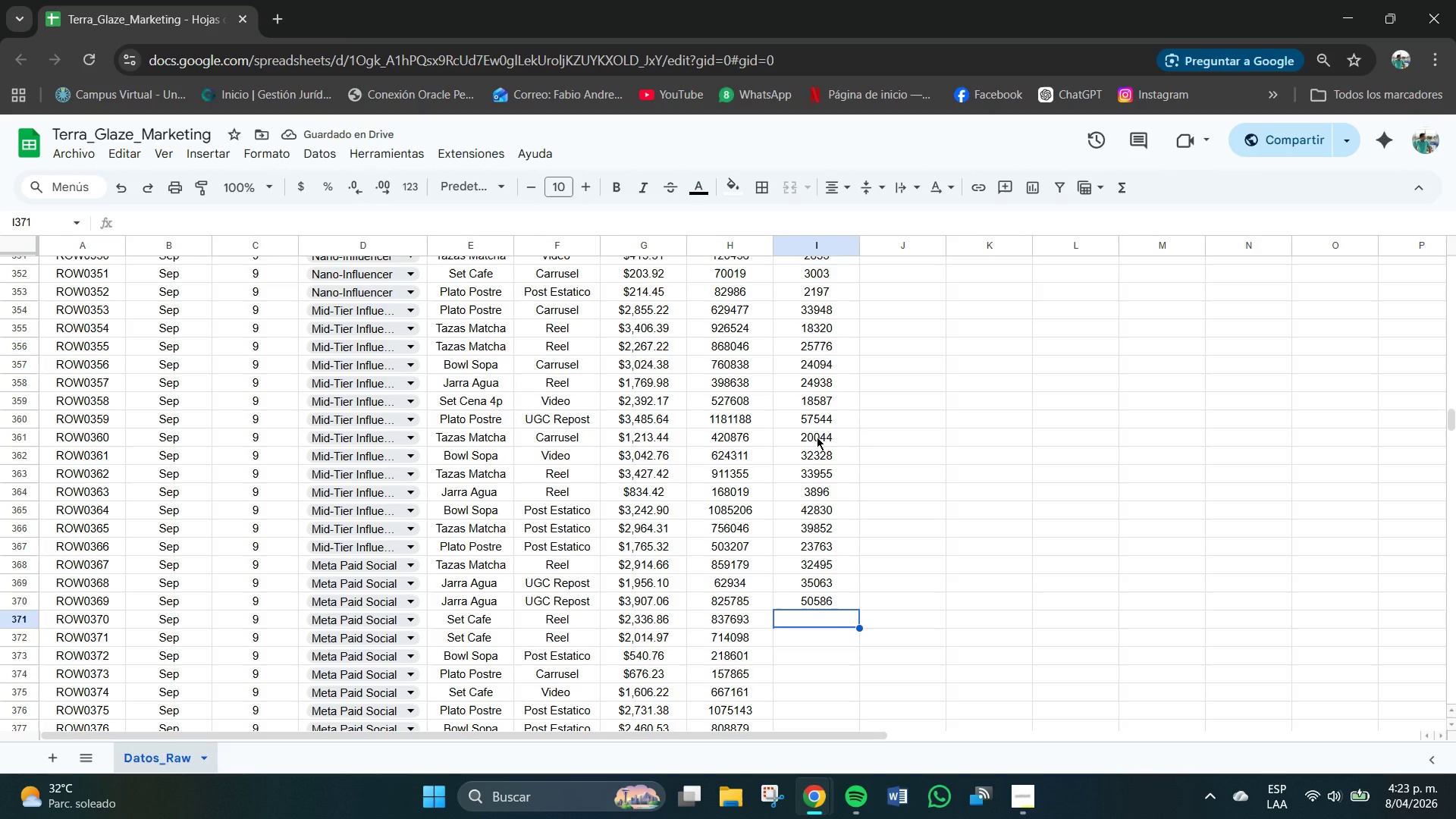 
key(Numpad4)
 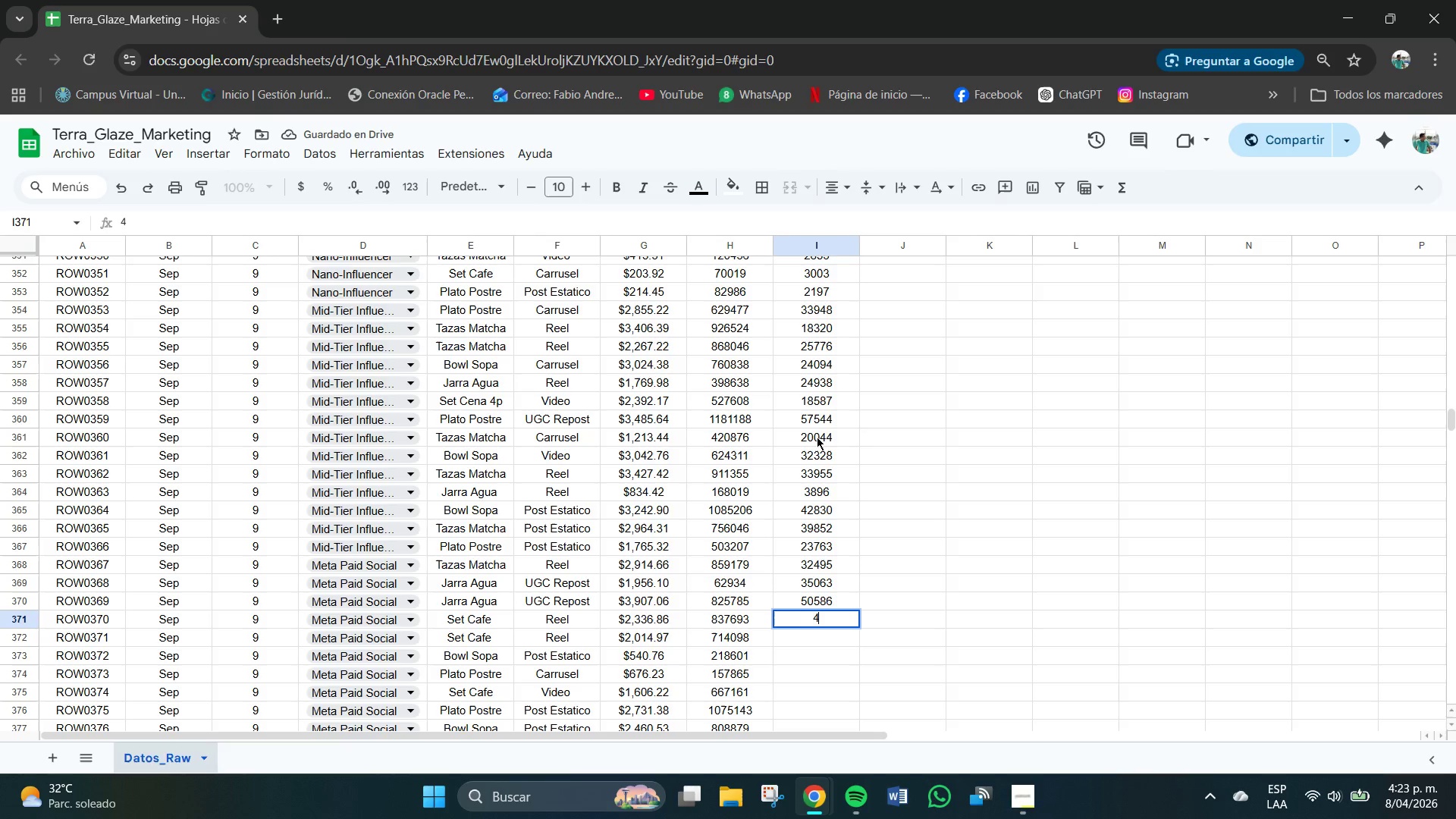 
key(Numpad3)
 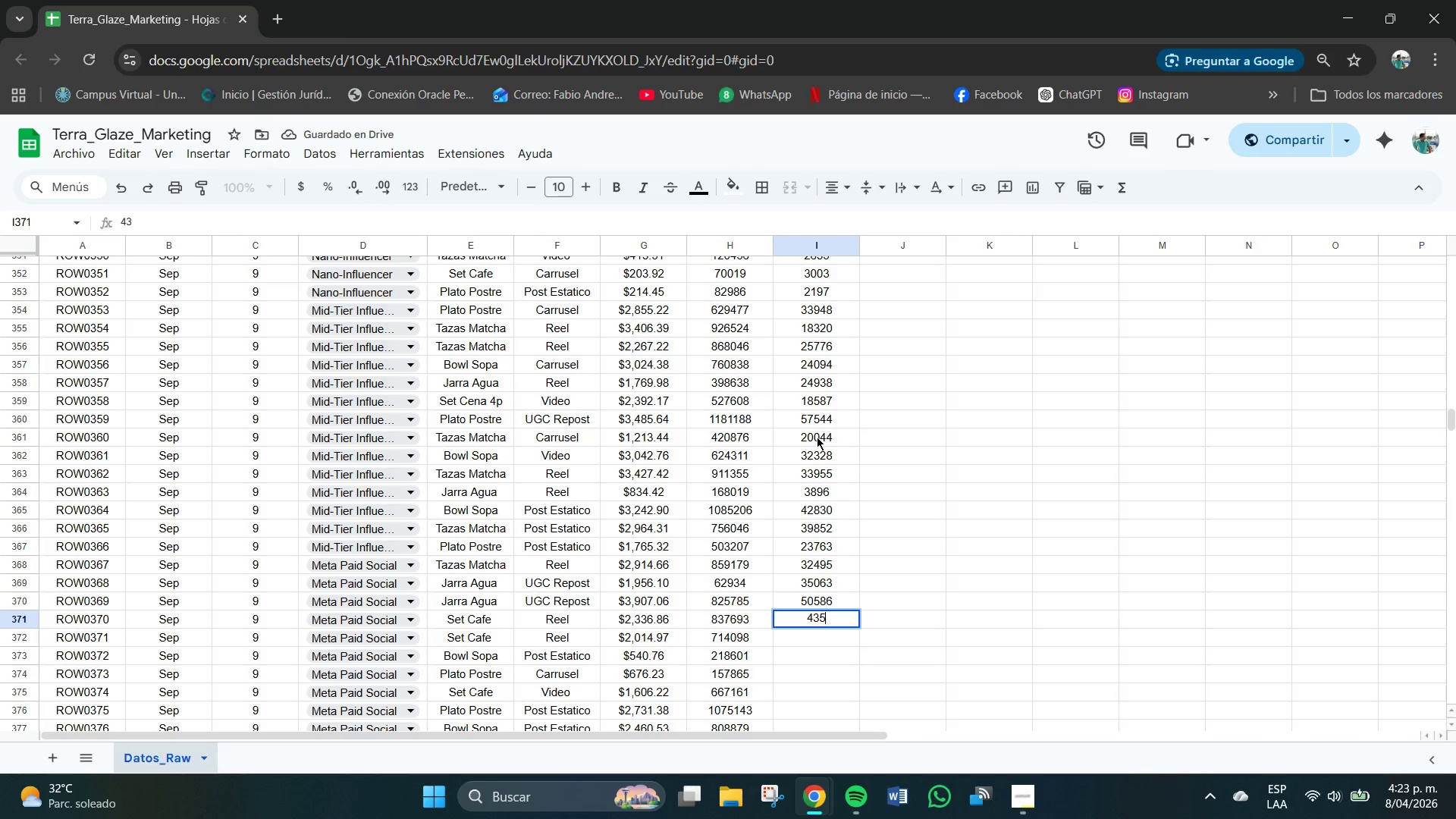 
key(Numpad5)
 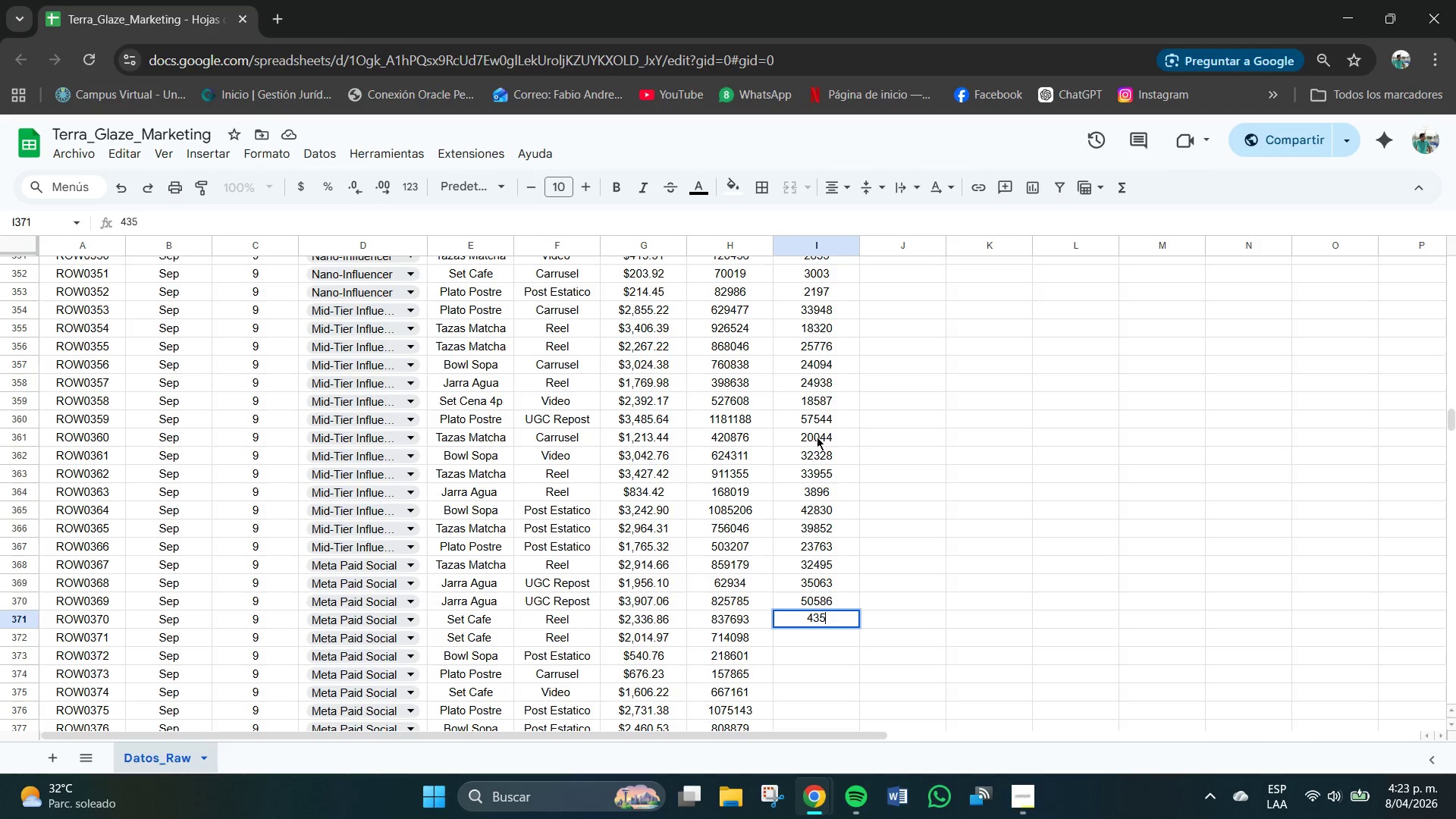 
key(Numpad7)
 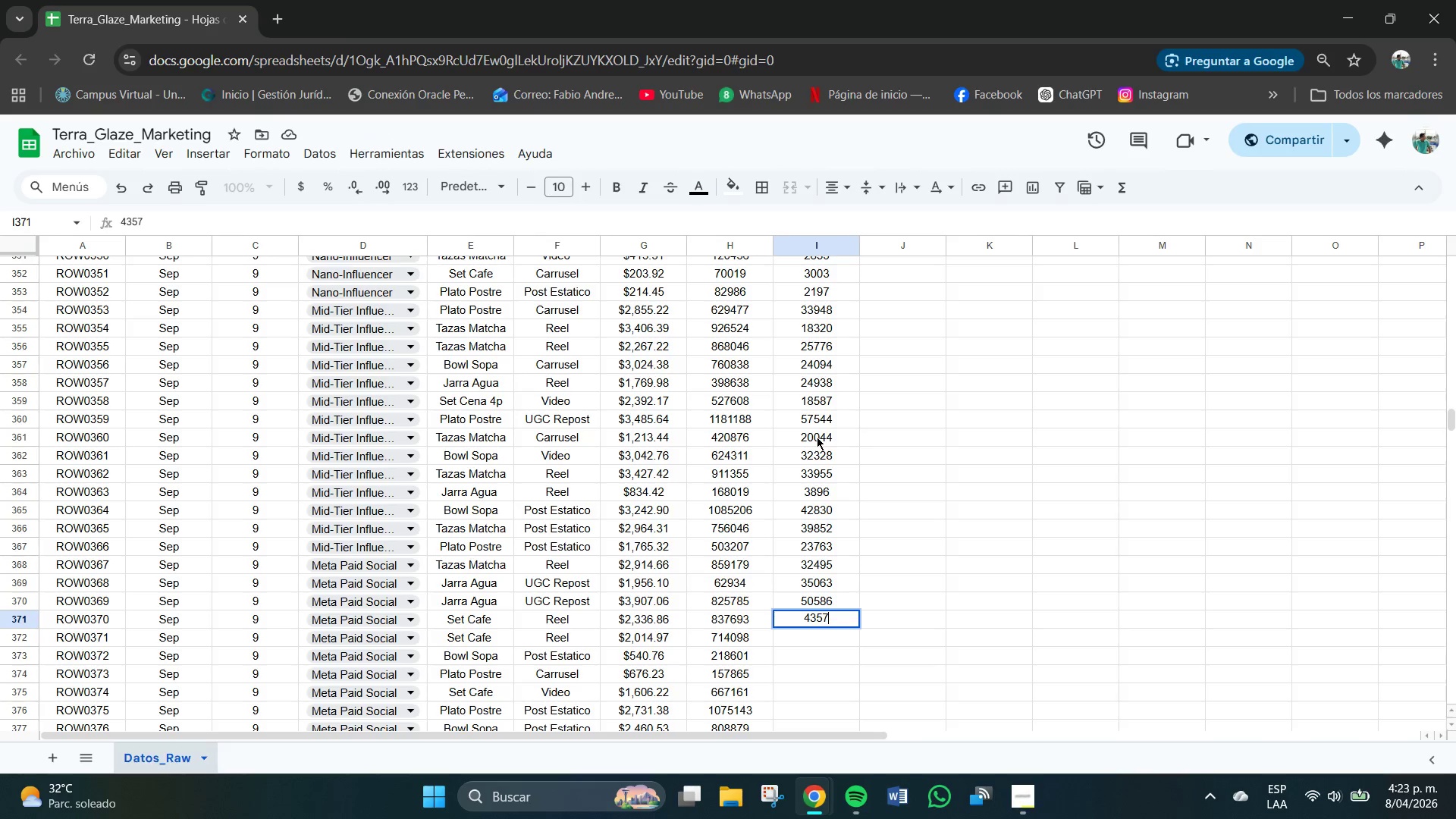 
key(Numpad4)
 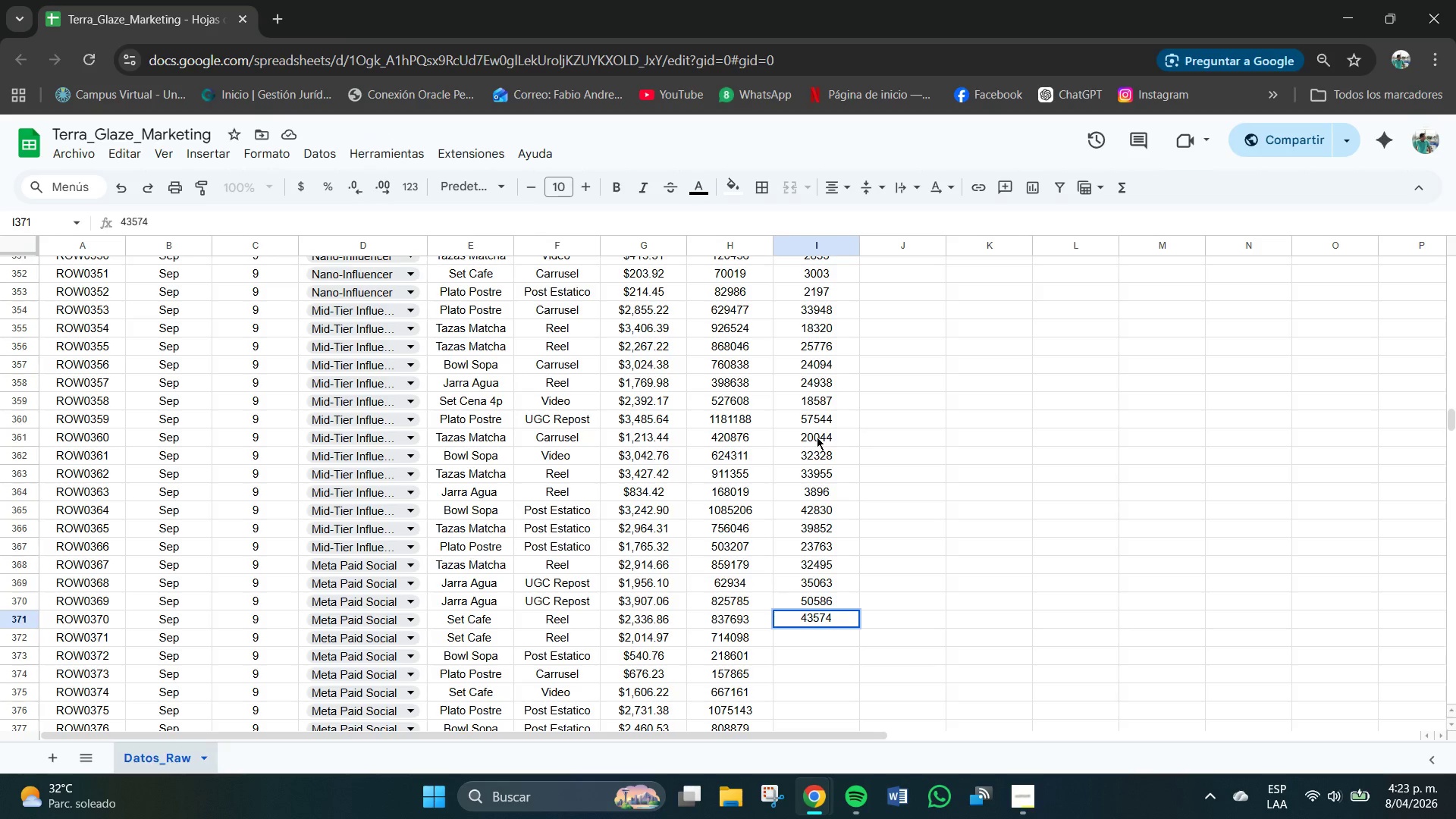 
key(NumpadEnter)
 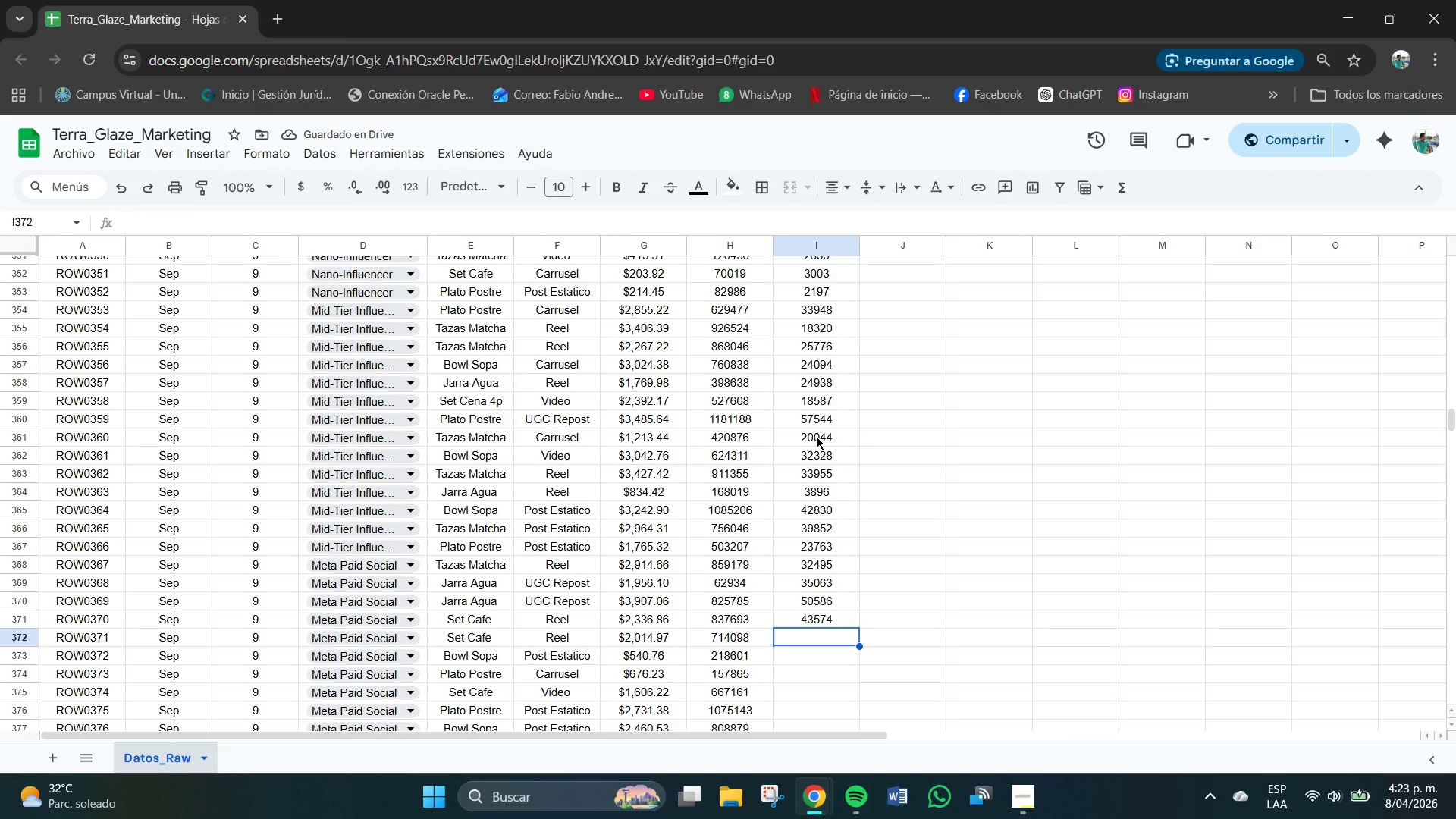 
key(Numpad2)
 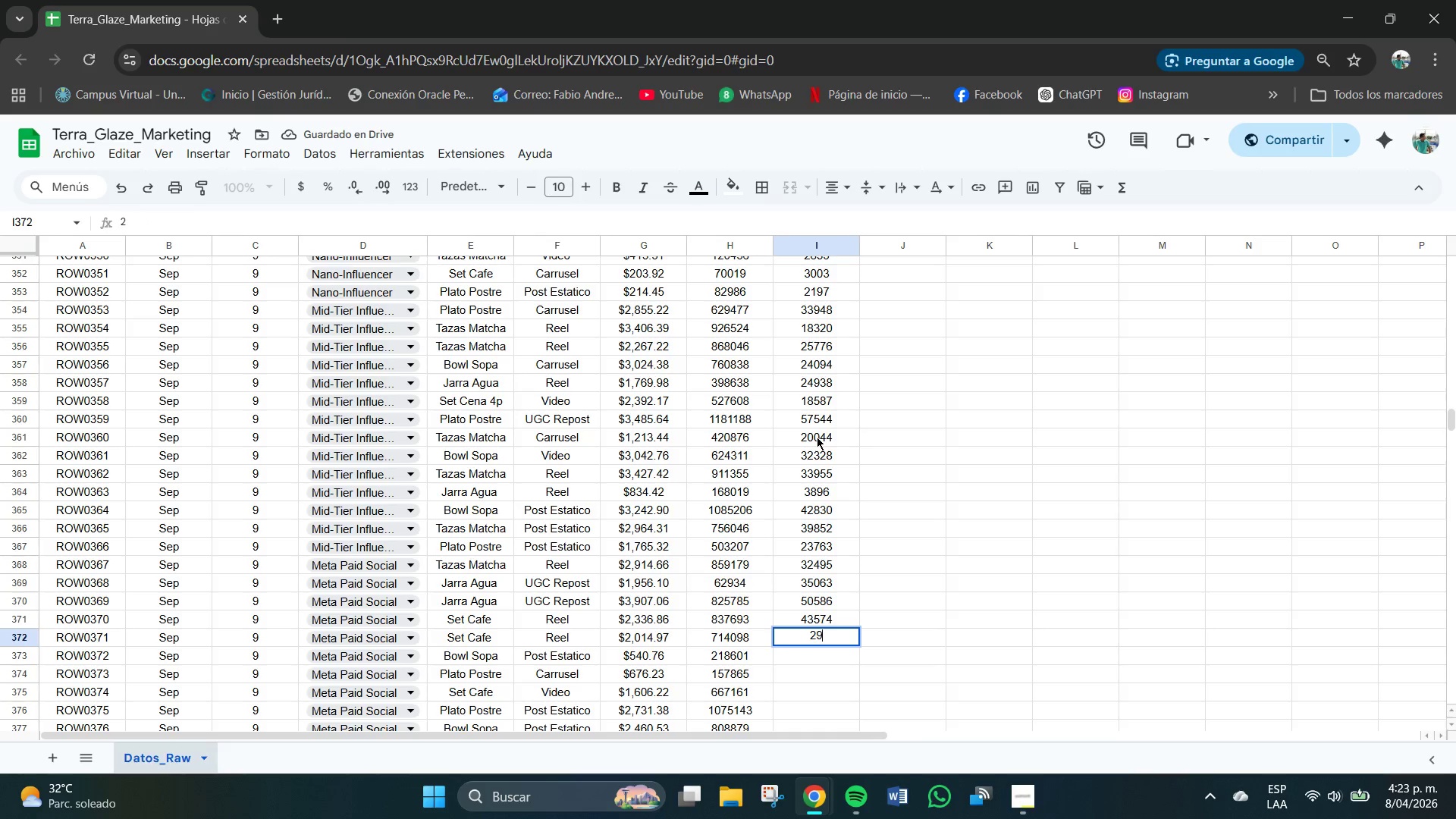 
key(Numpad9)
 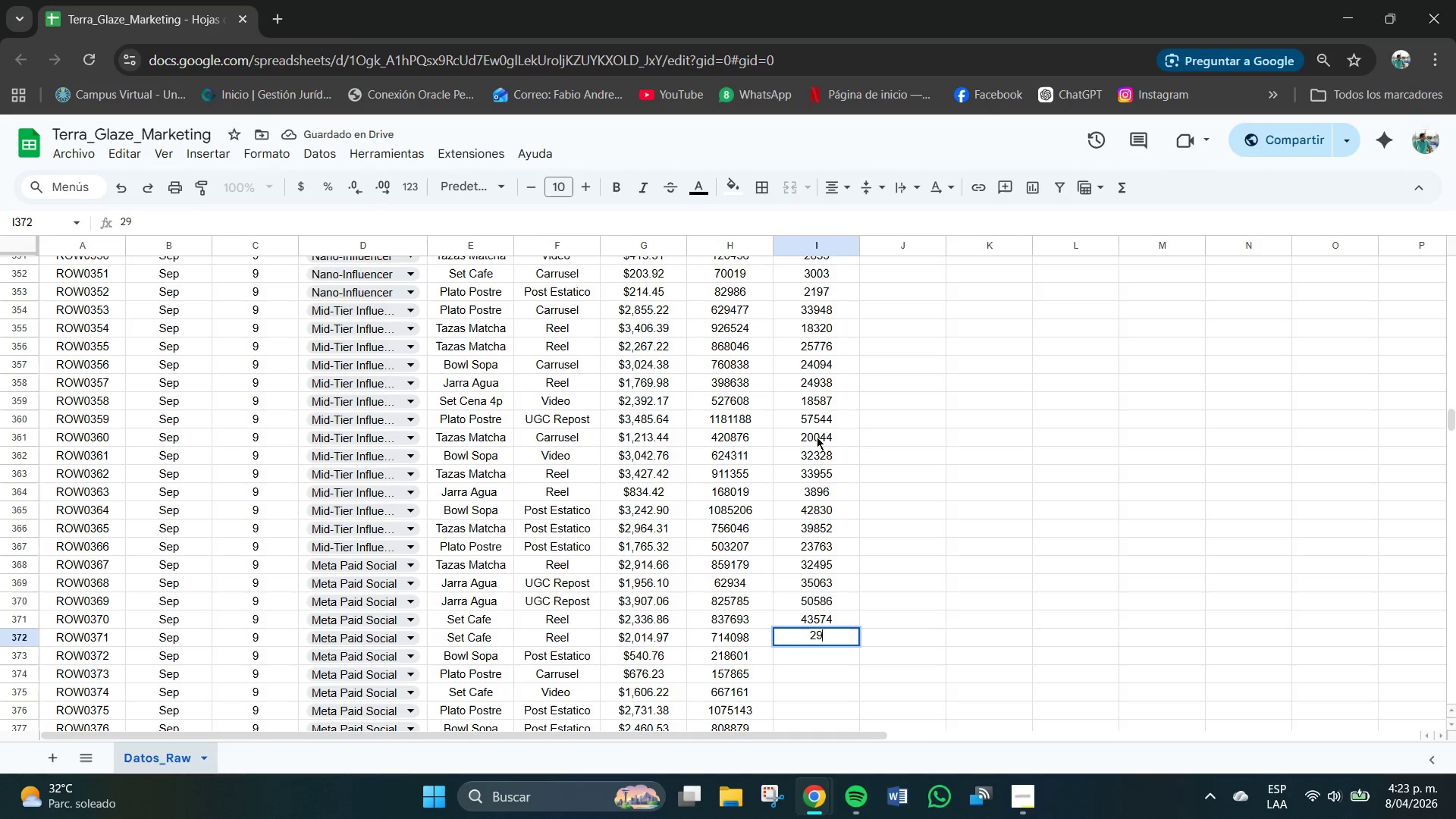 
key(Numpad0)
 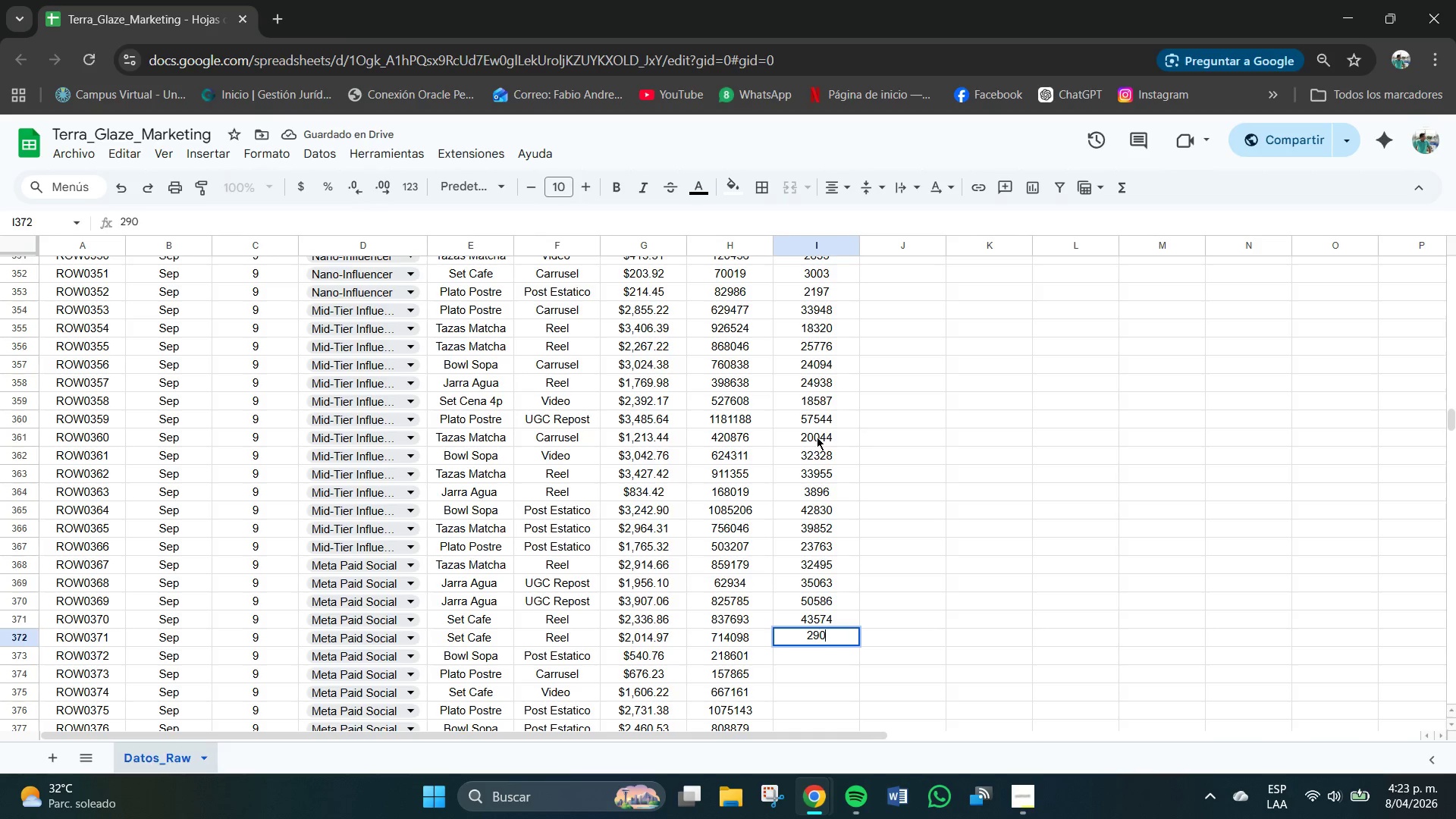 
key(Numpad2)
 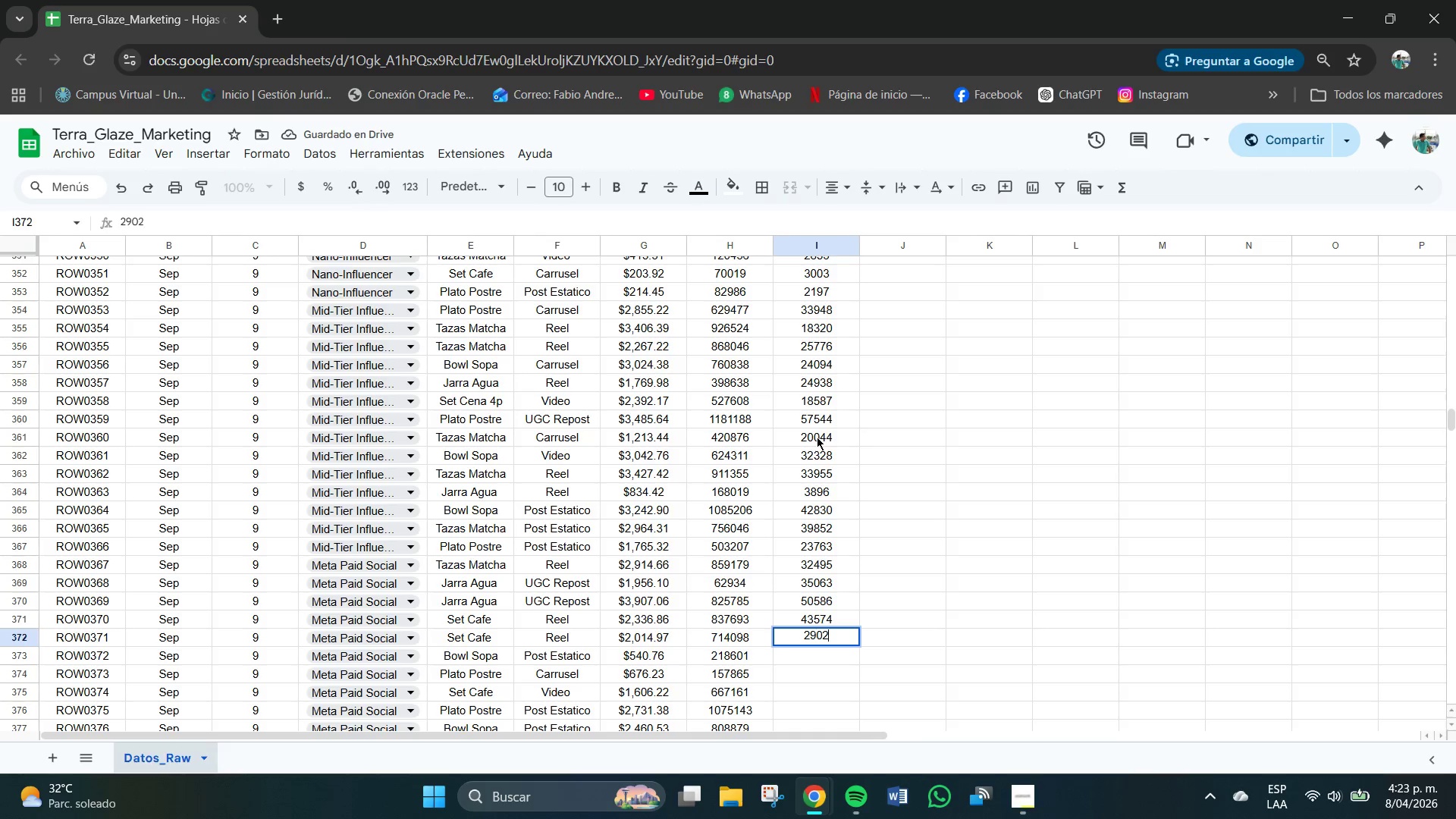 
key(Numpad8)
 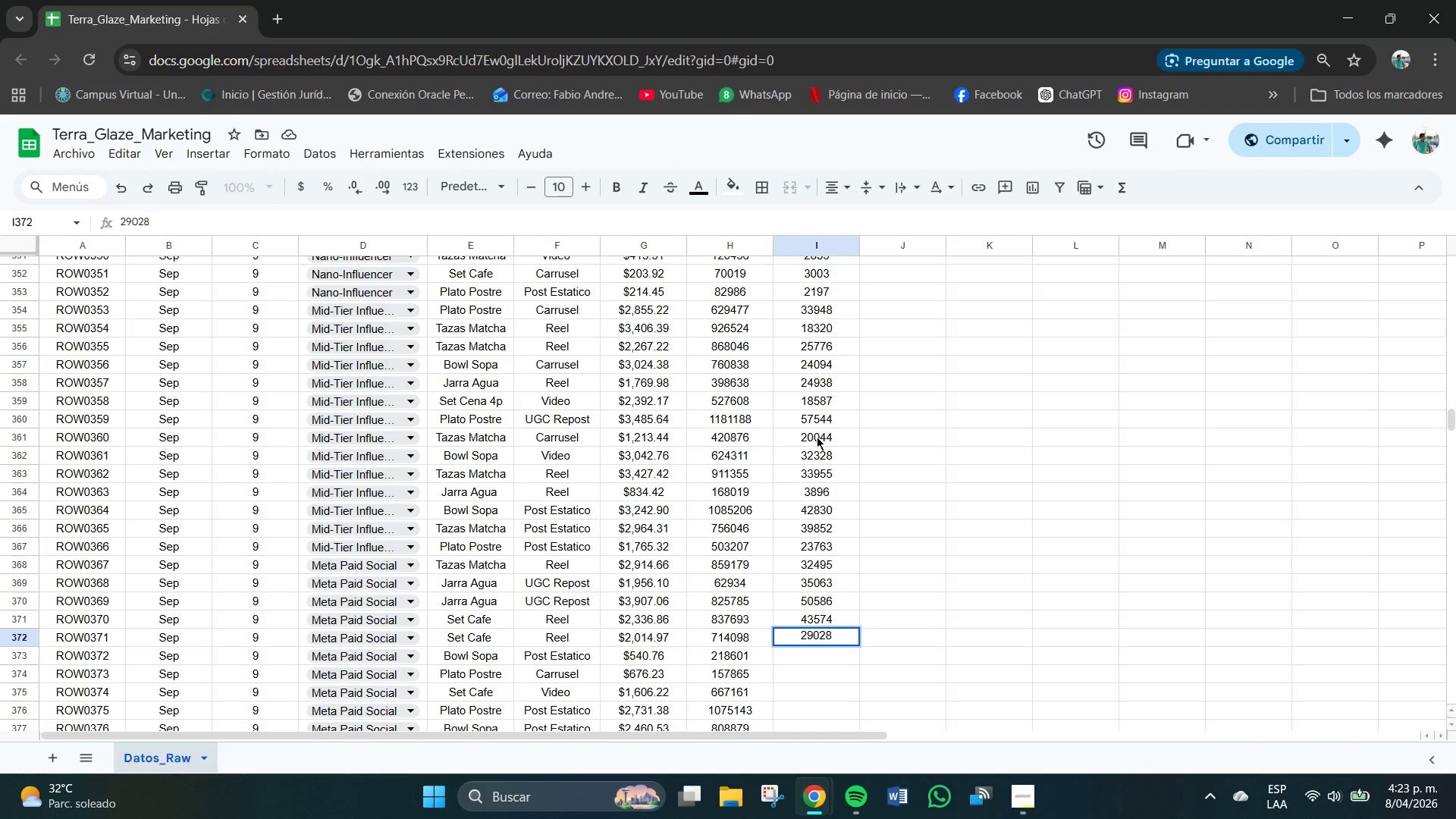 
key(NumpadEnter)
 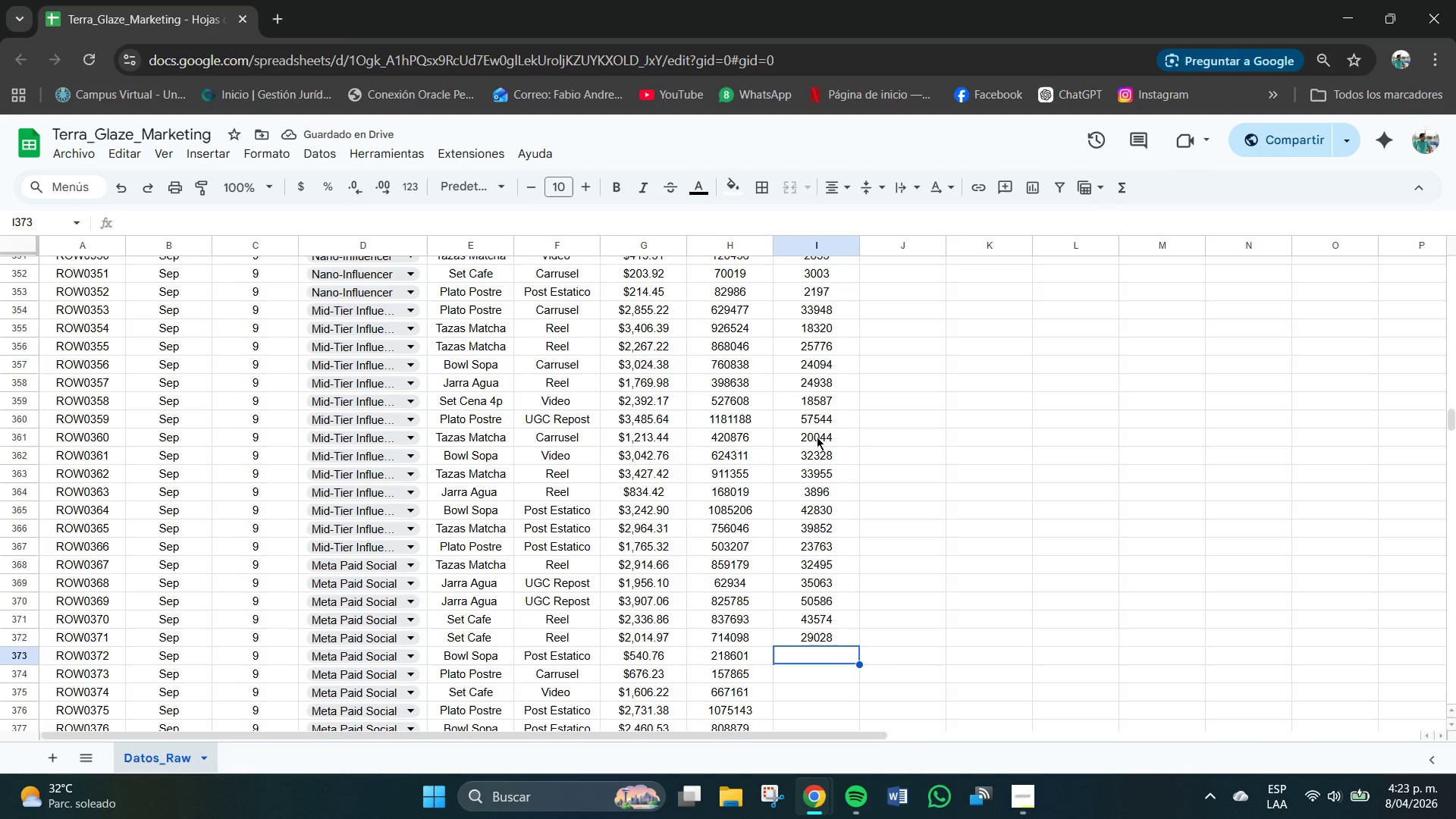 
key(Numpad9)
 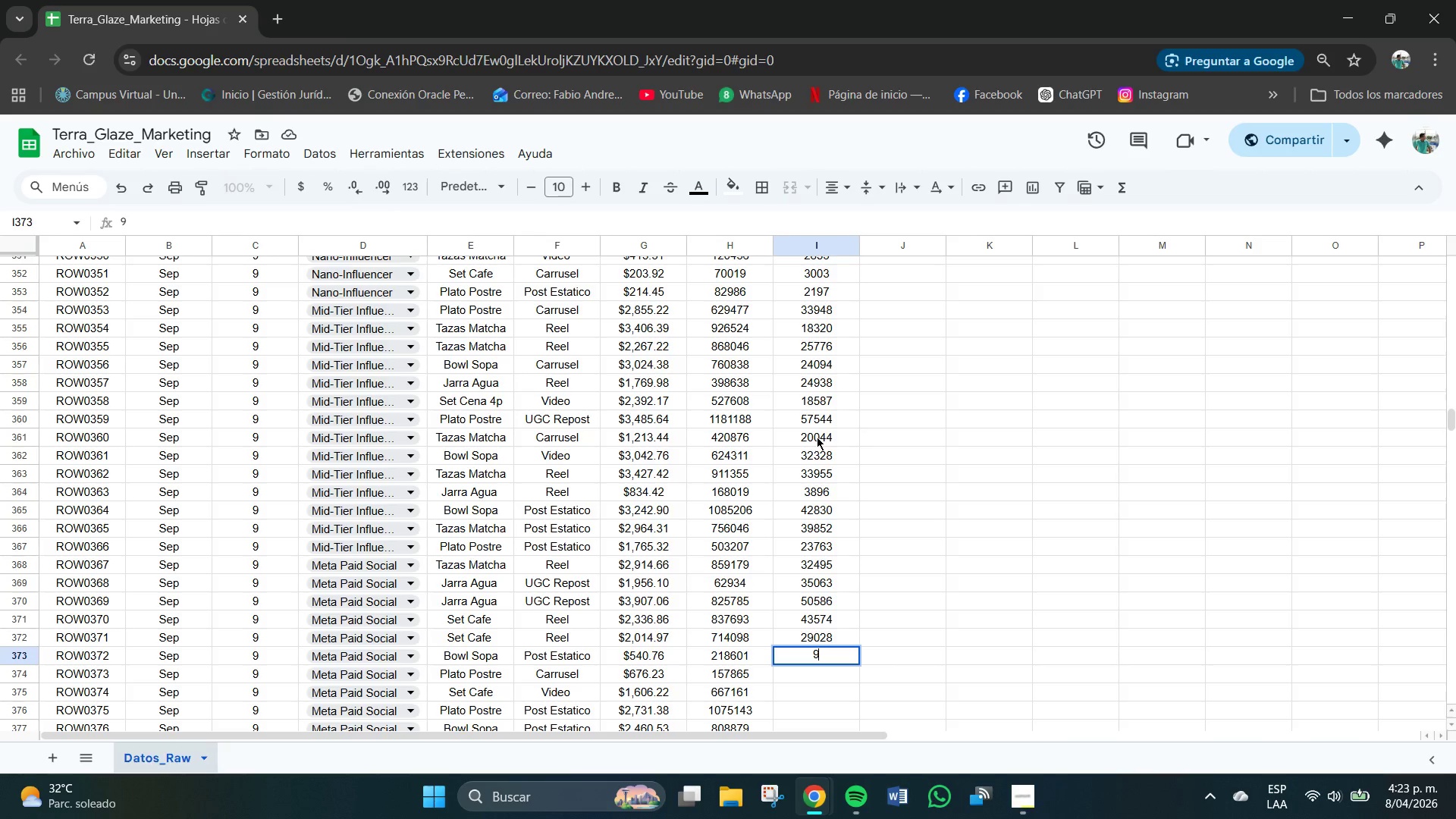 
key(Numpad1)
 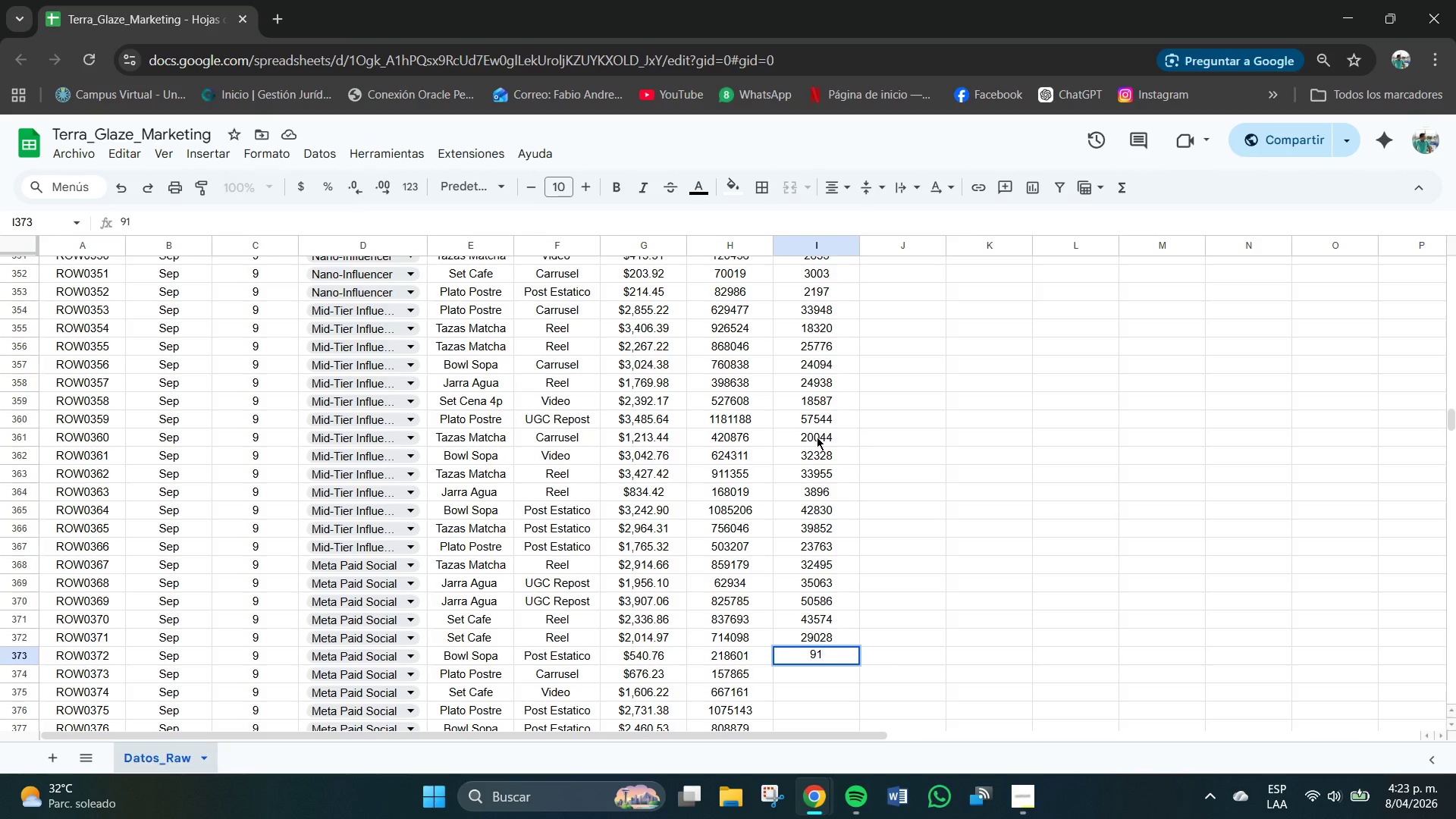 
key(Numpad2)
 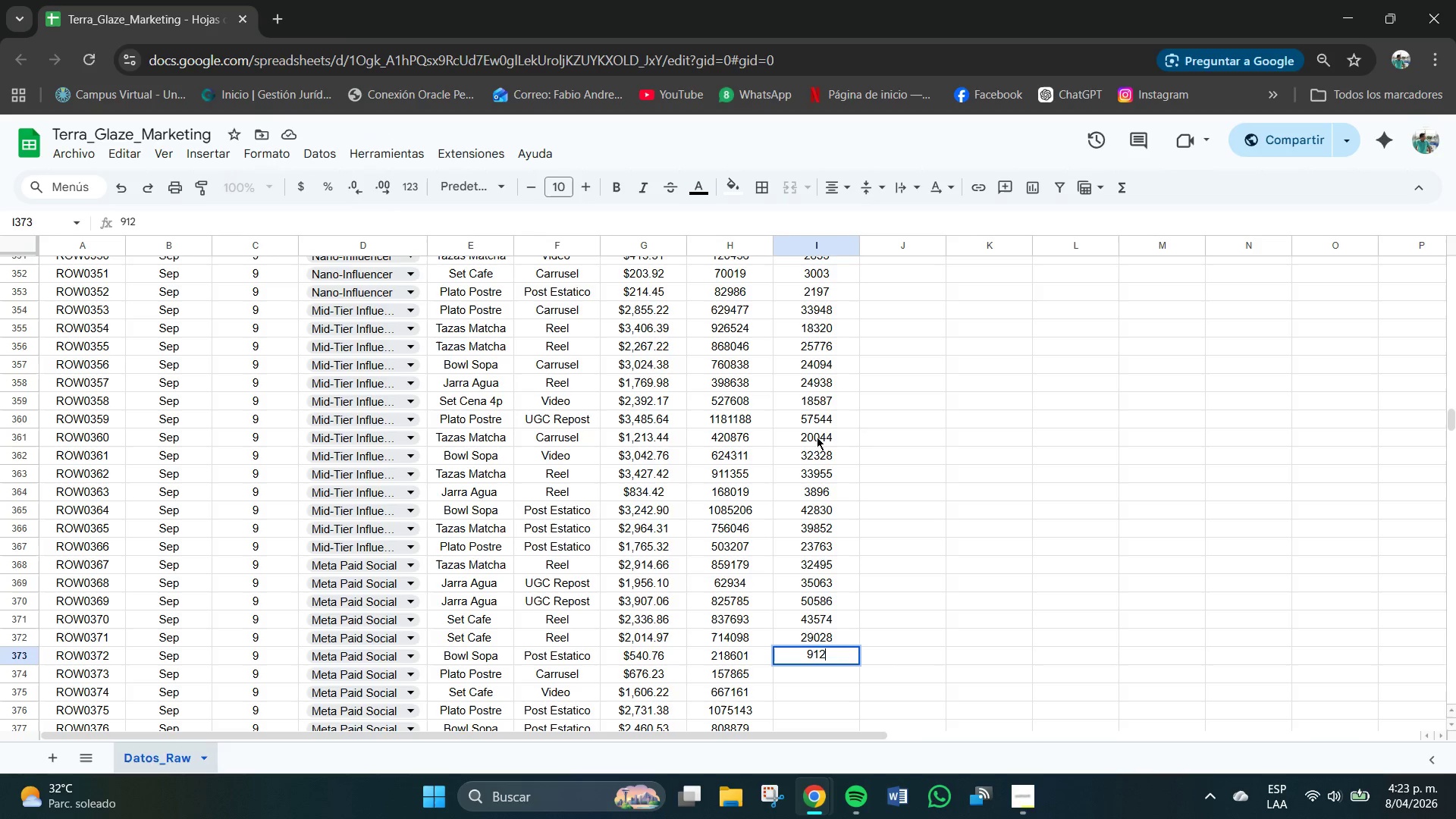 
key(Numpad9)
 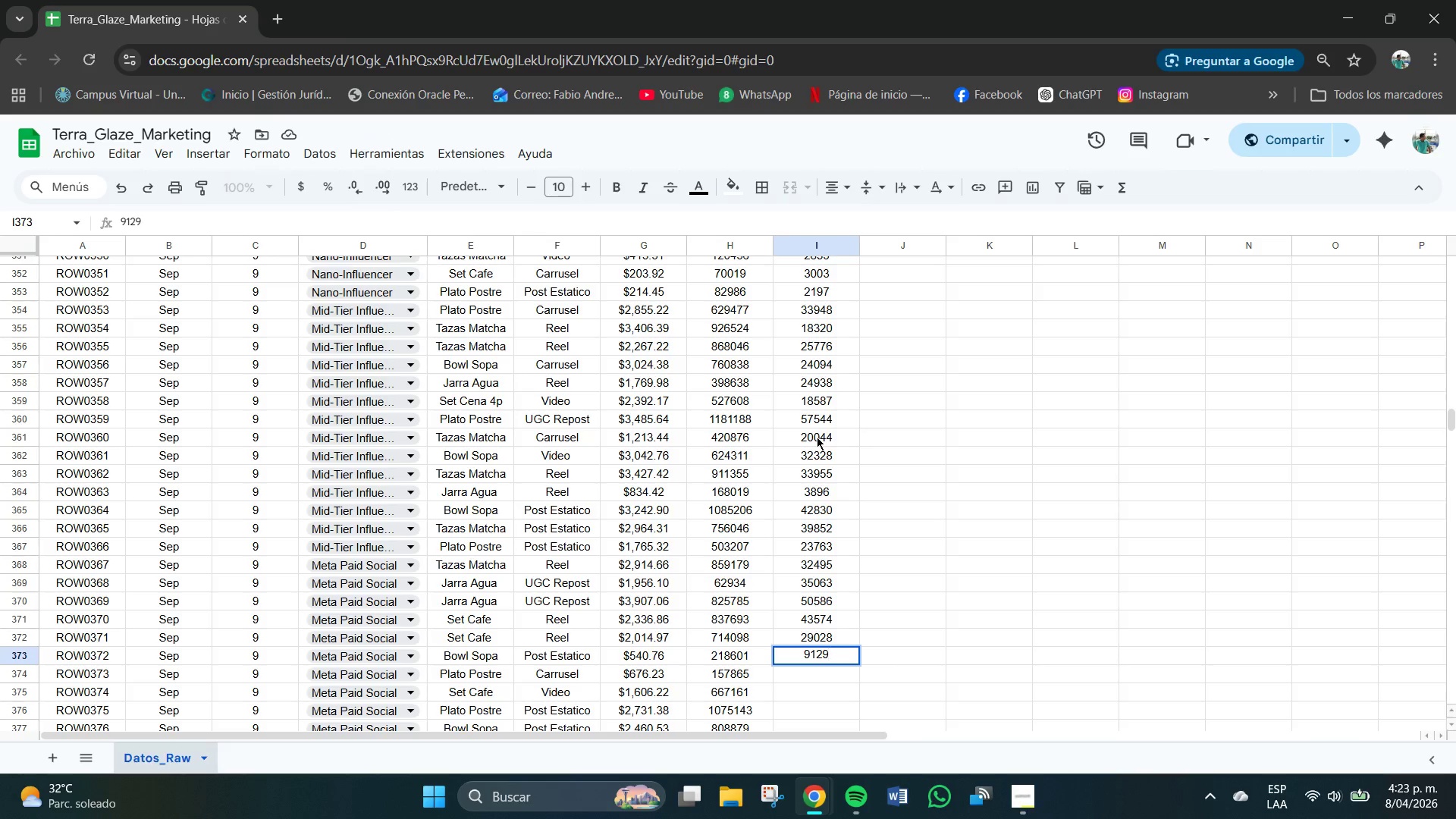 
key(NumpadEnter)
 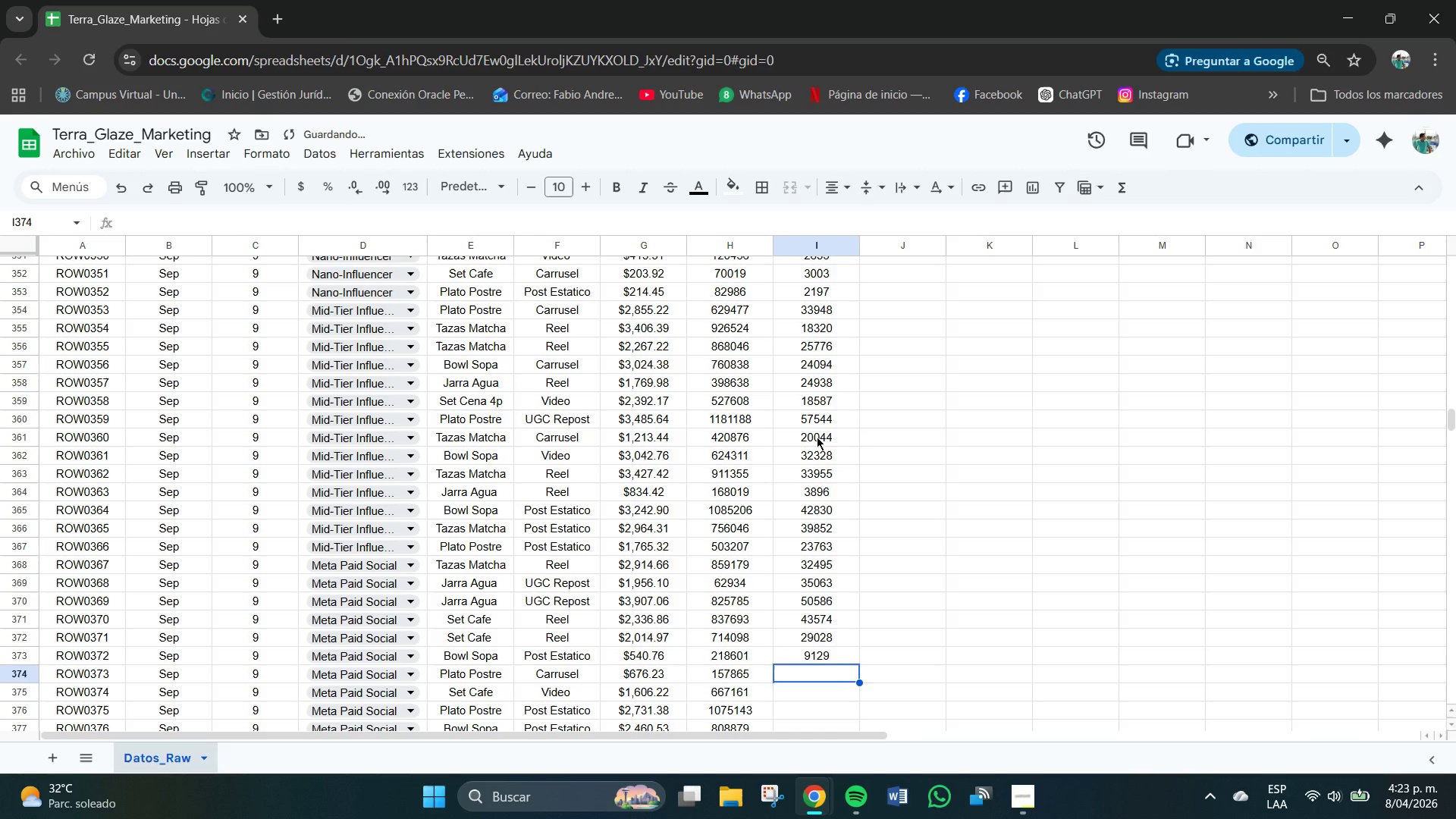 
key(Numpad7)
 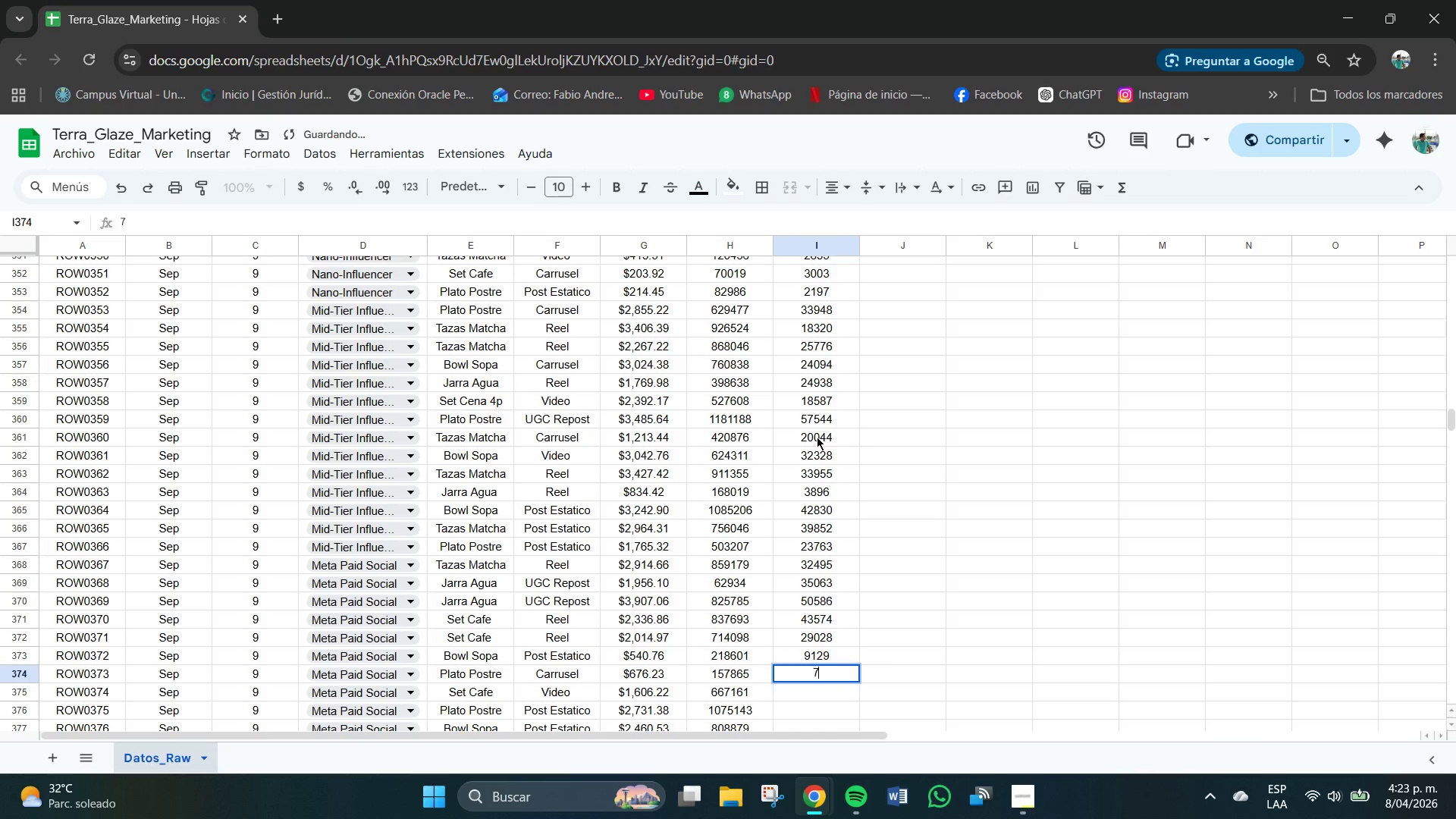 
key(Numpad6)
 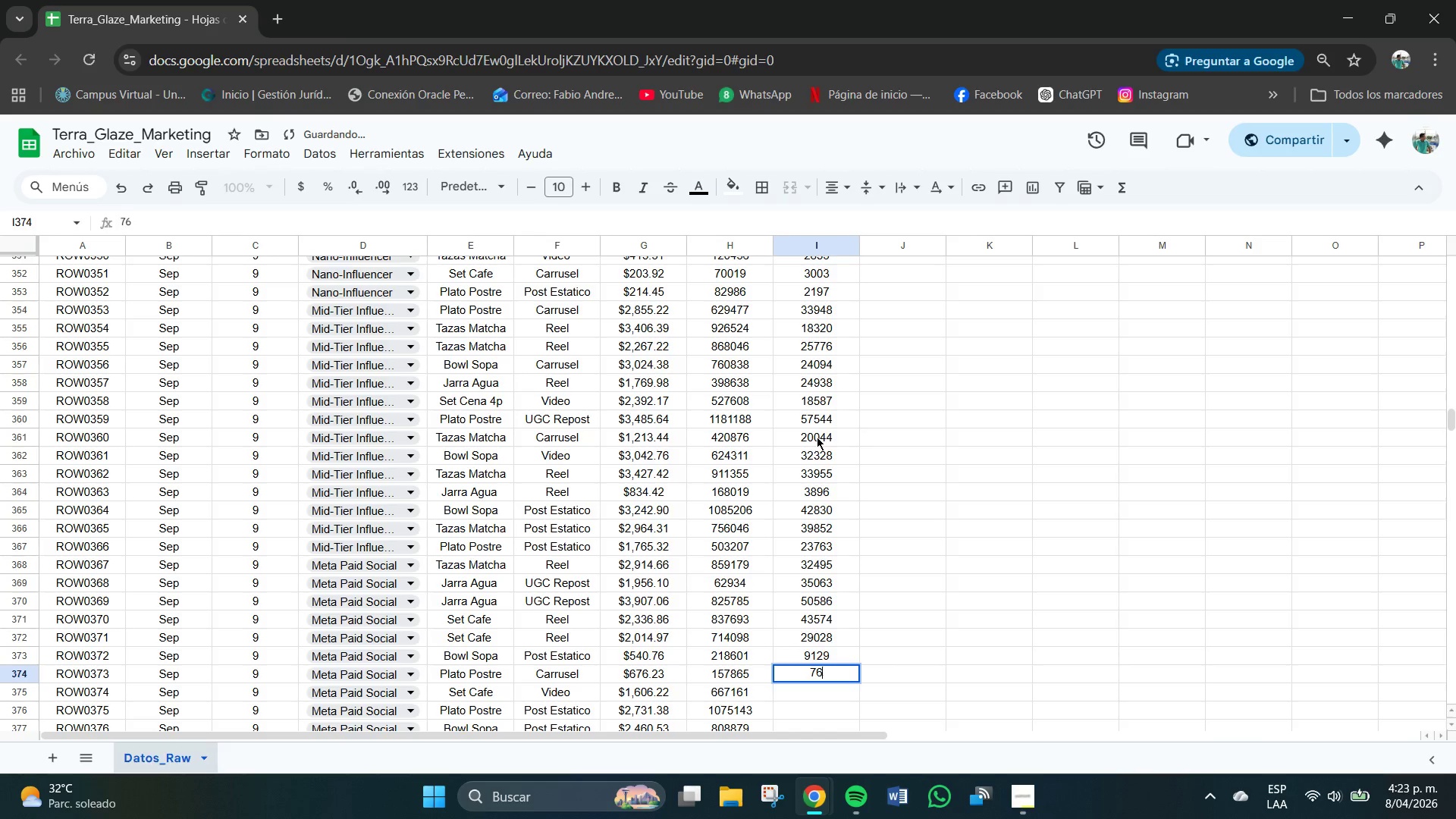 
key(Numpad1)
 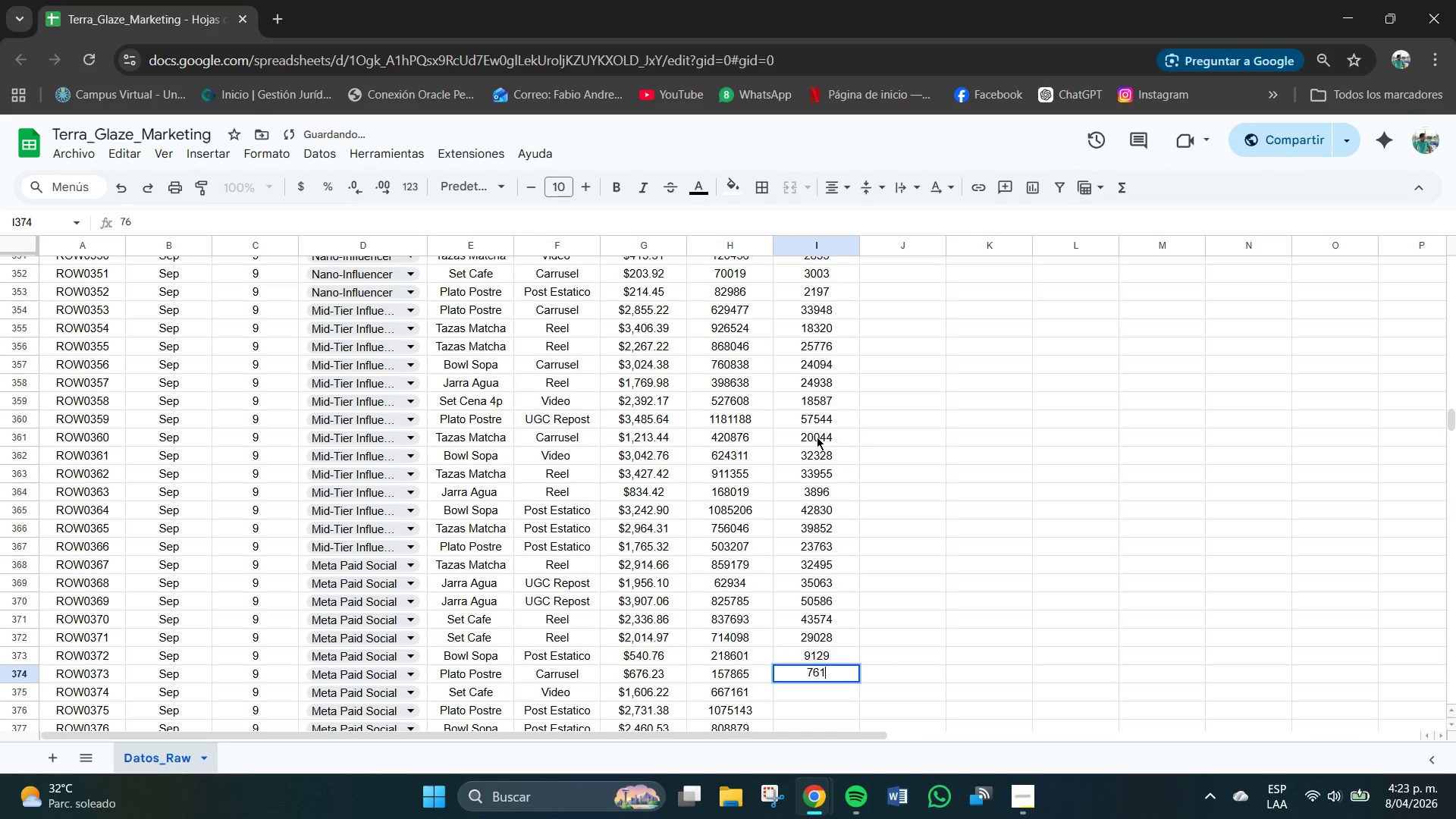 
key(Numpad4)
 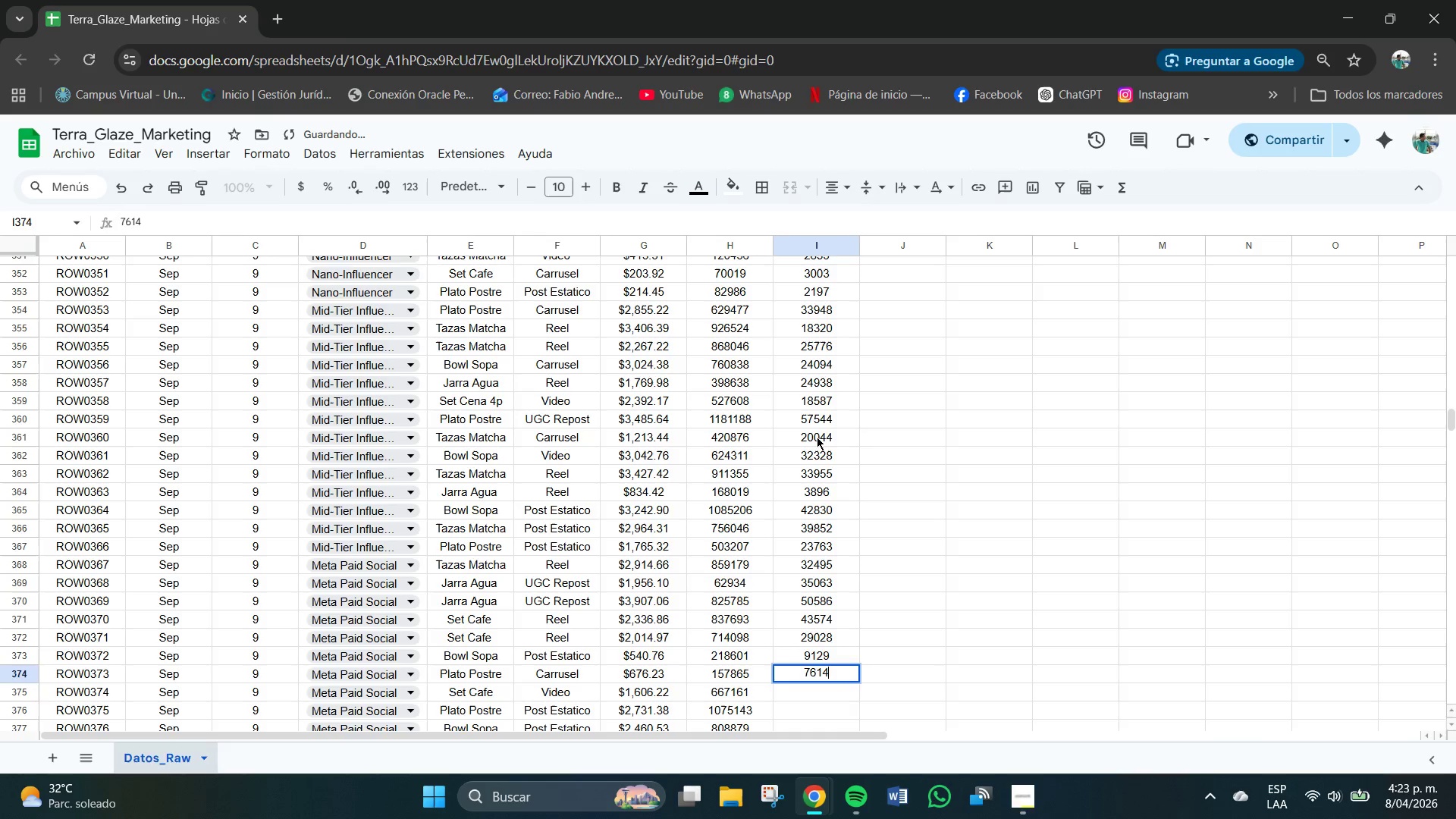 
key(NumpadEnter)
 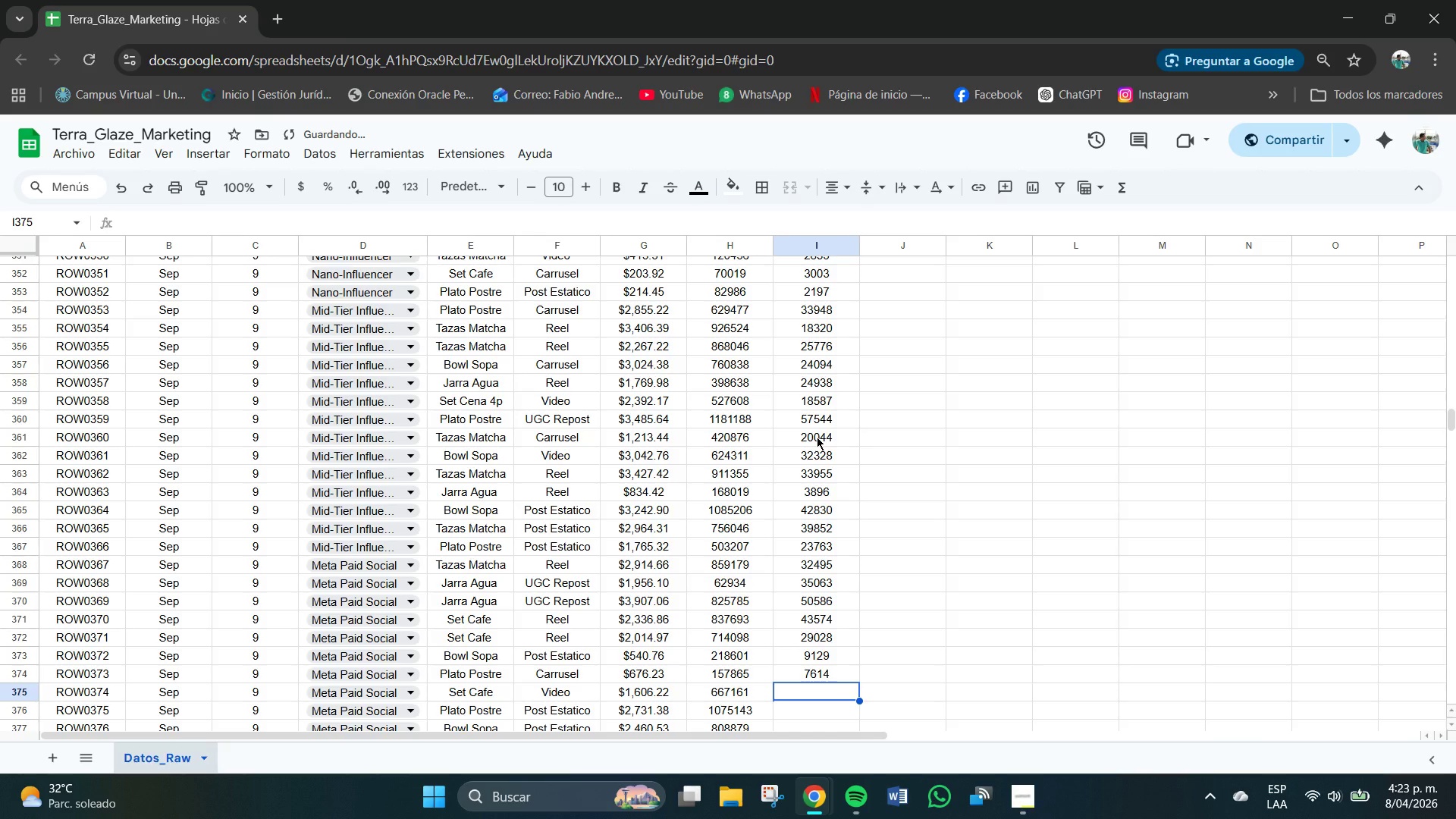 
key(Numpad3)
 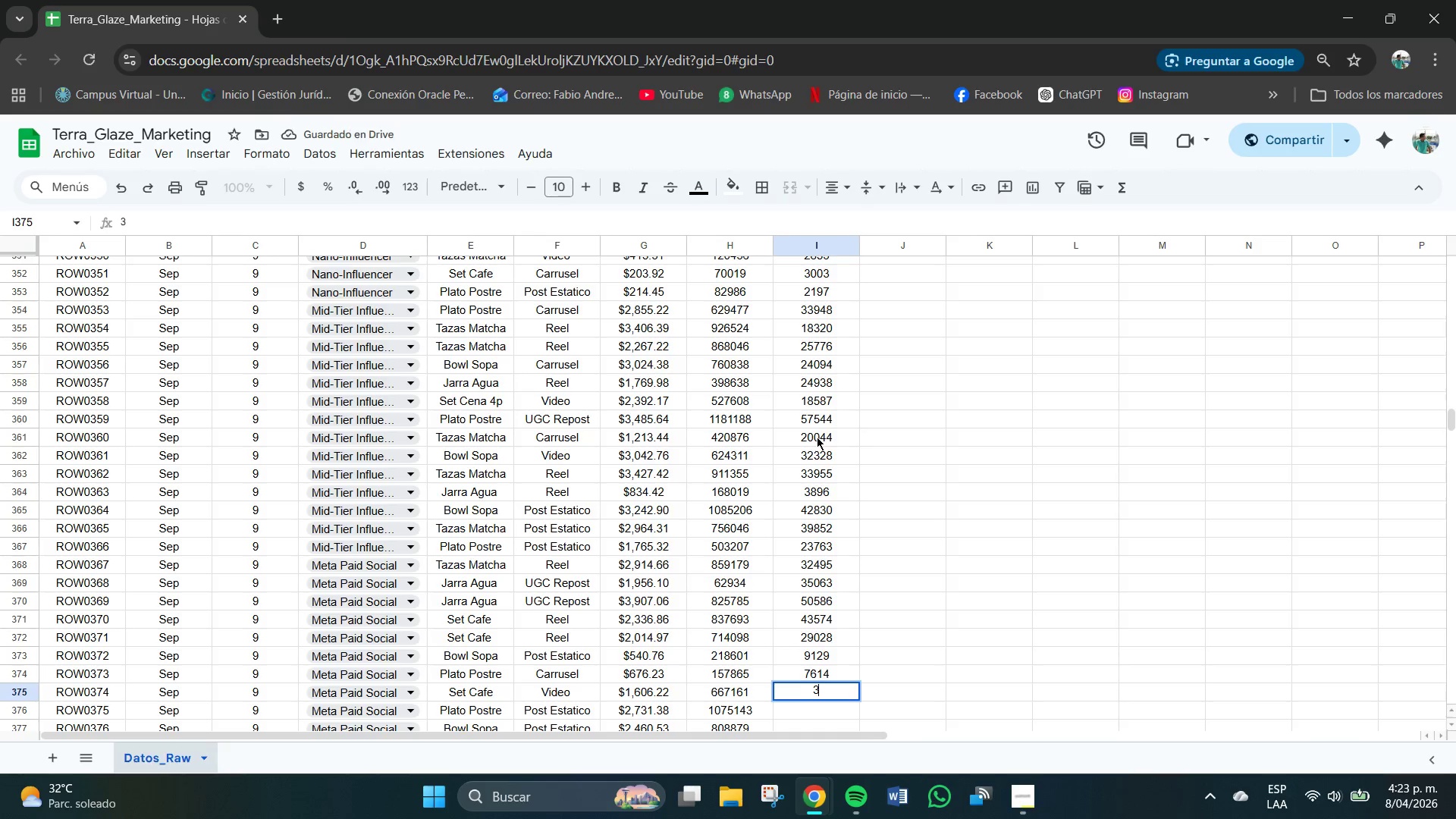 
key(Numpad5)
 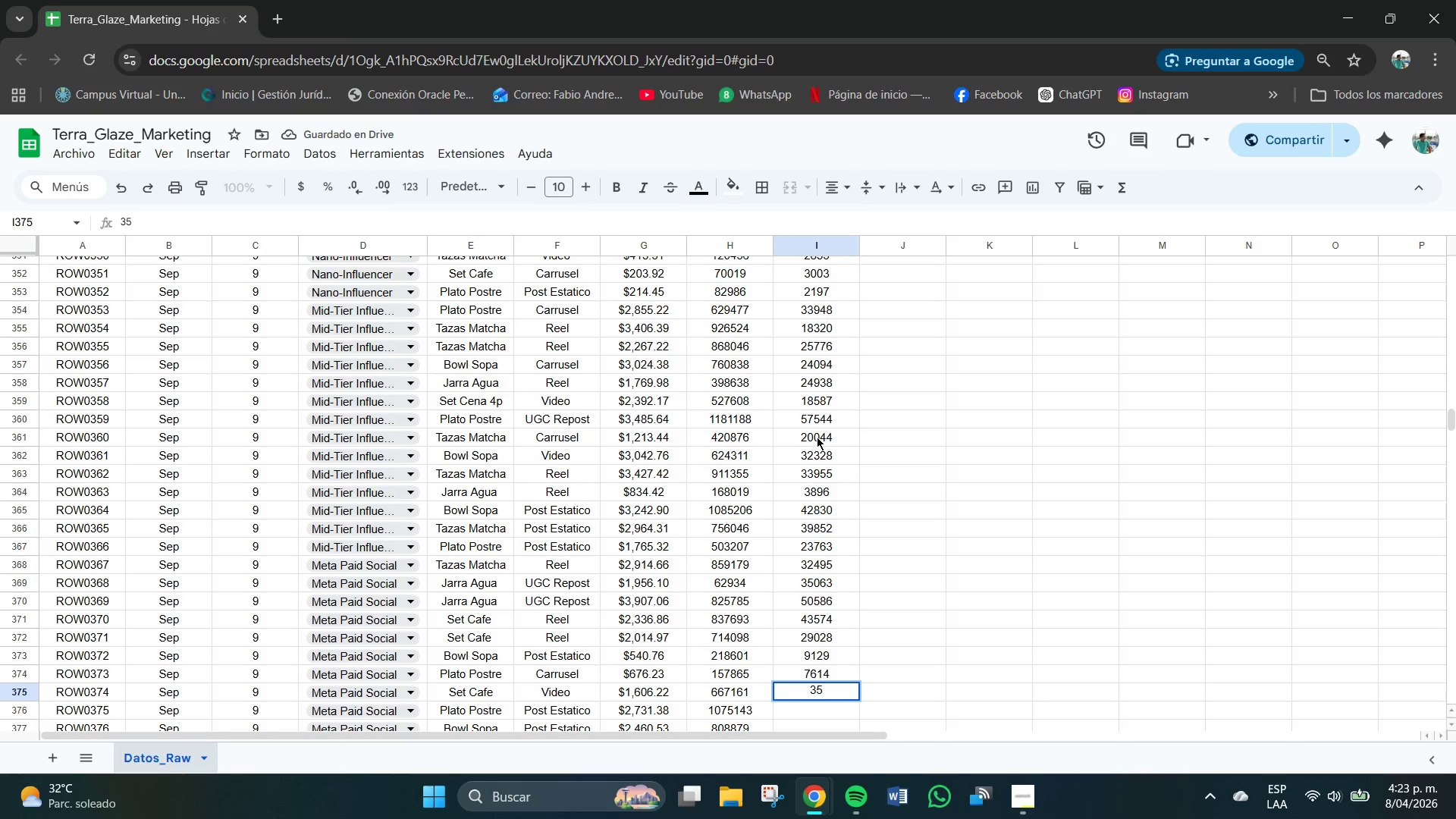 
key(Numpad3)
 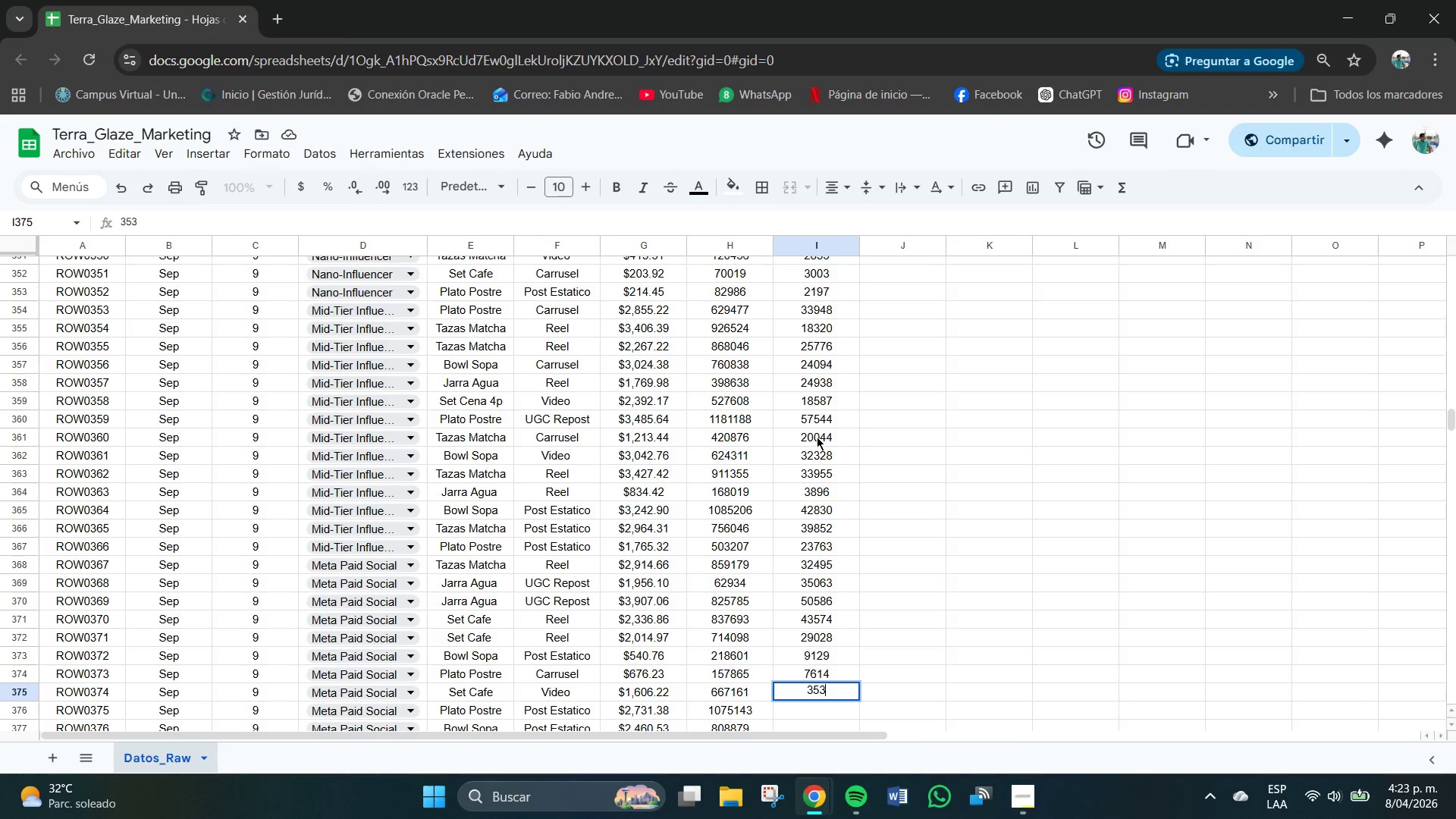 
key(Numpad7)
 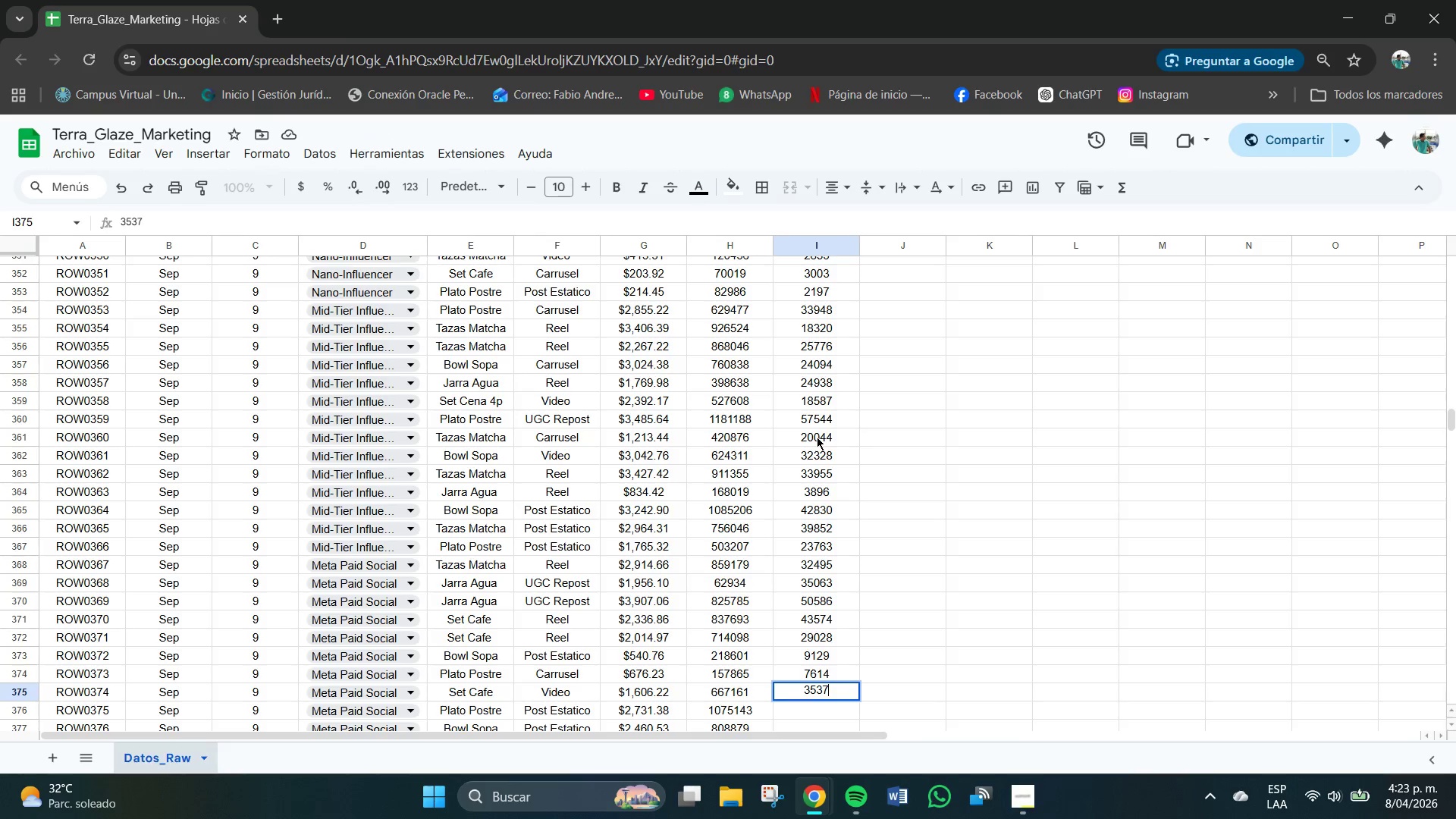 
key(Numpad7)
 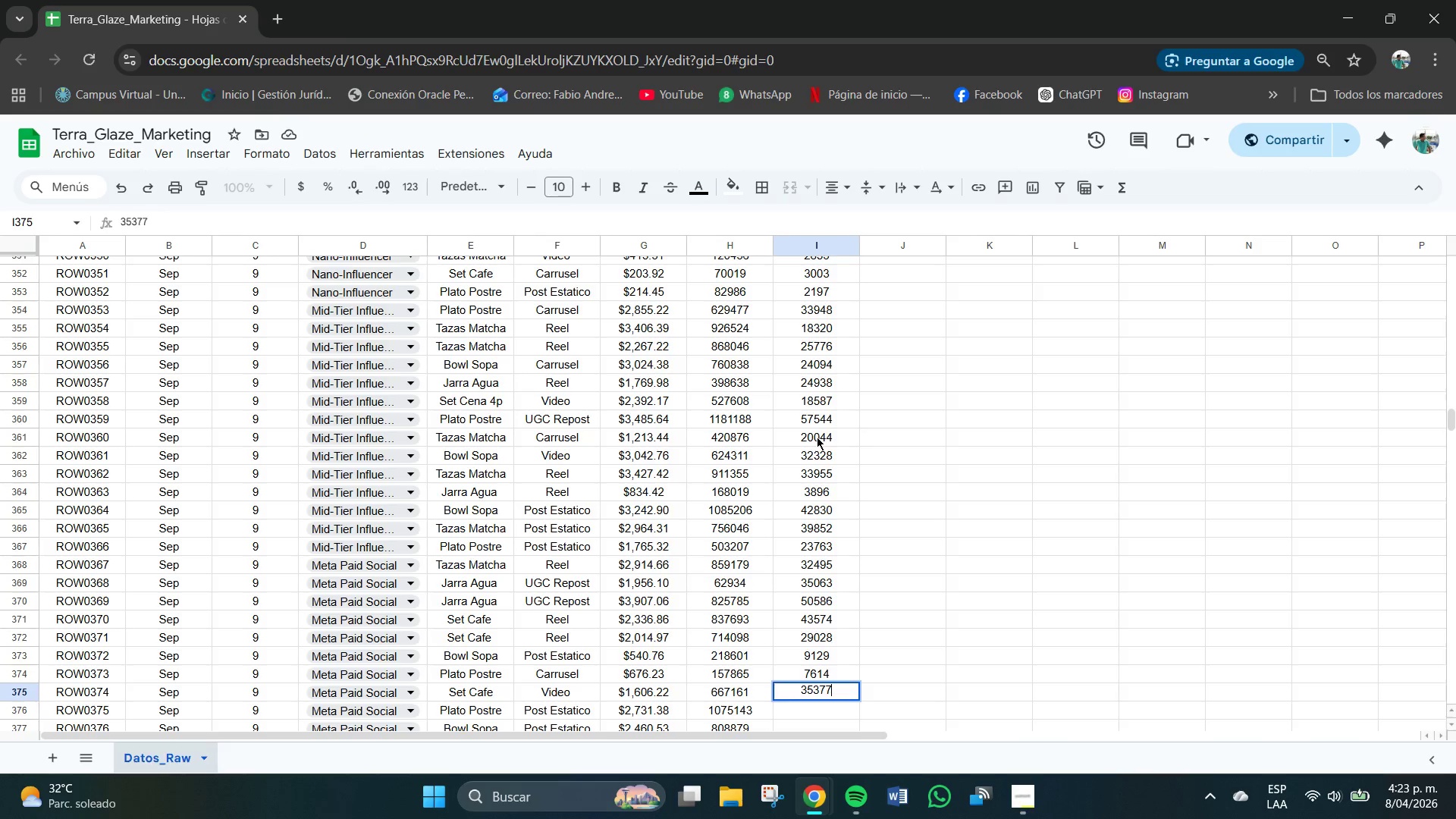 
key(NumpadEnter)
 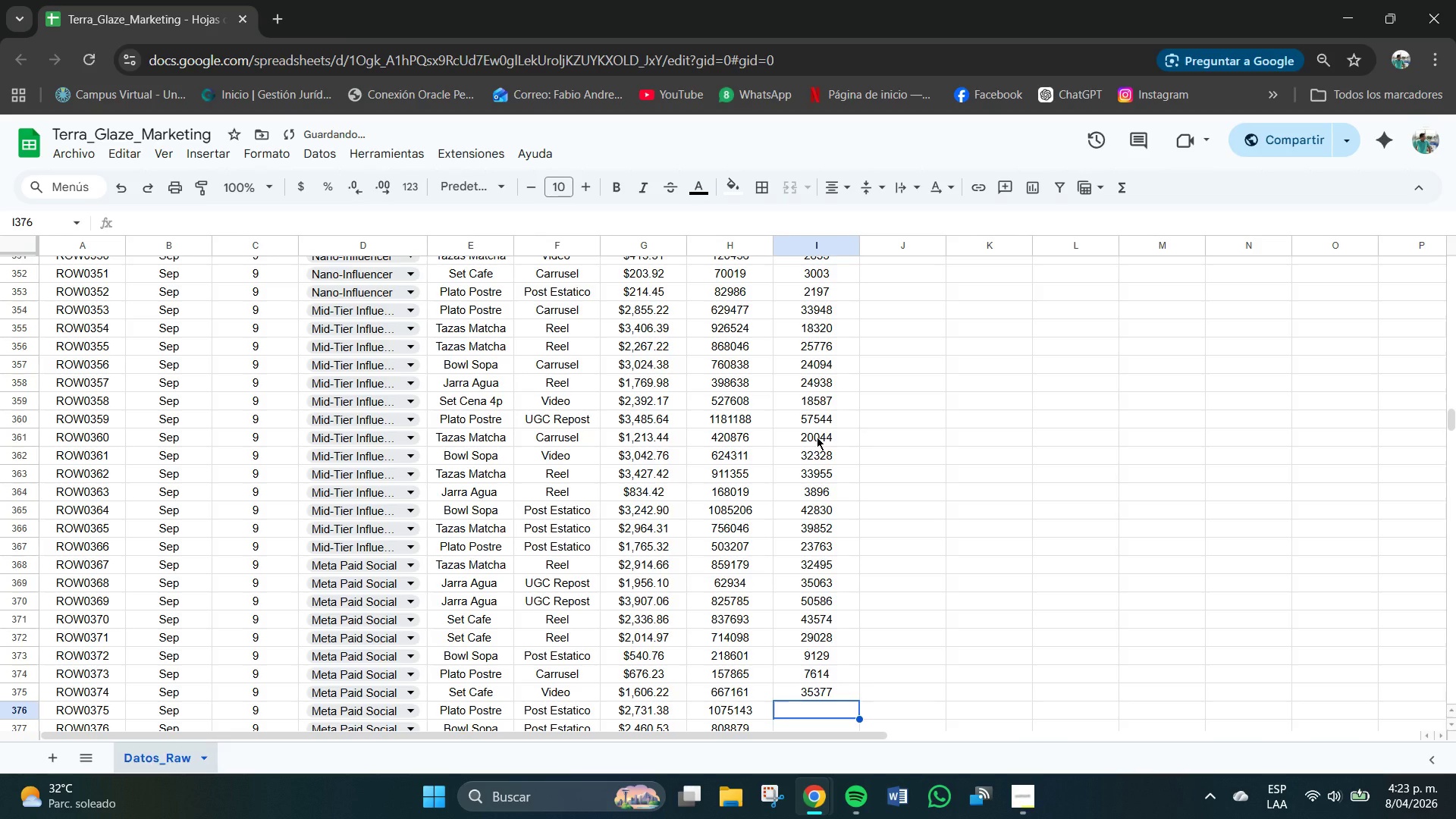 
key(Numpad7)
 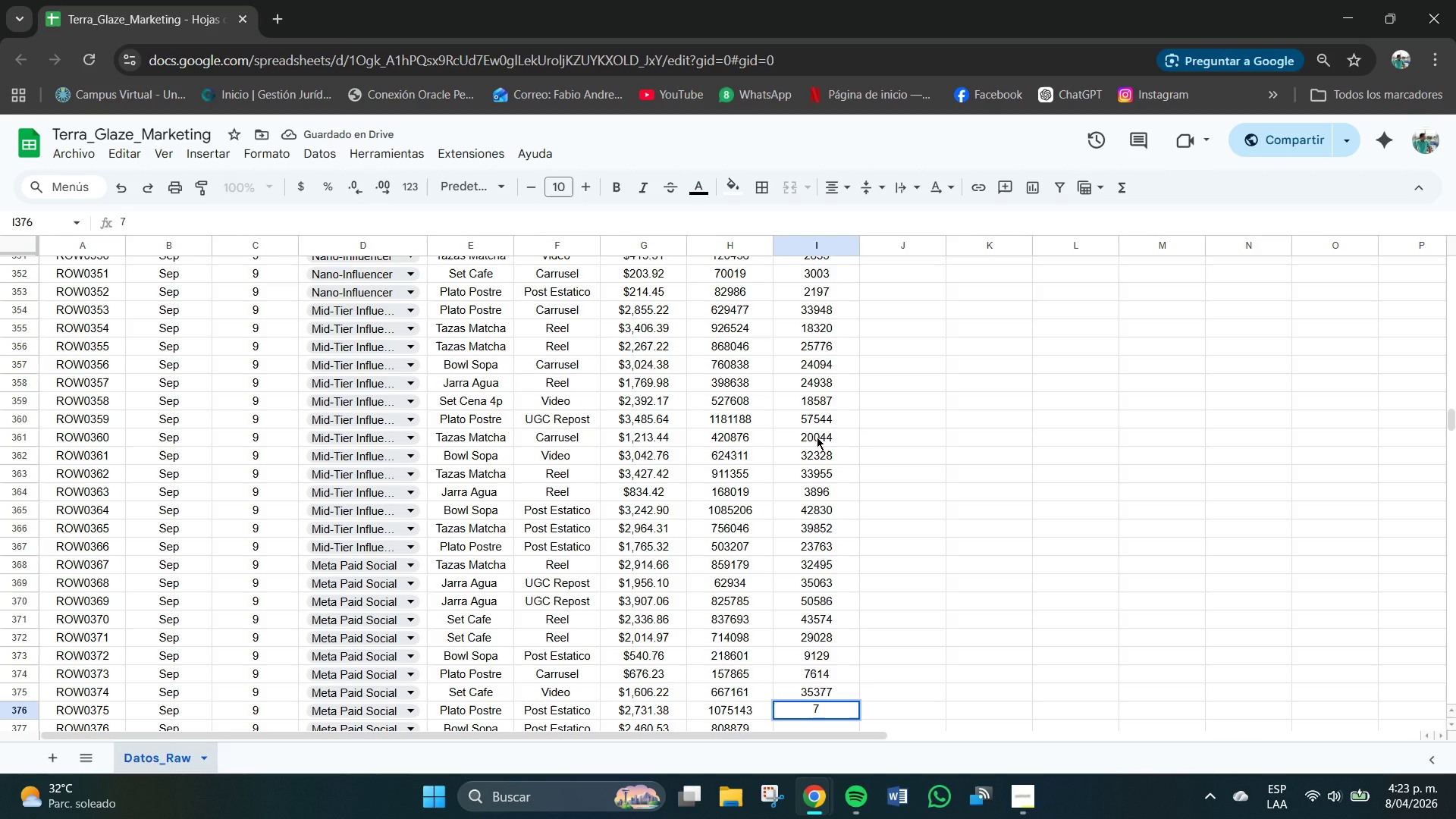 
key(Backspace)
 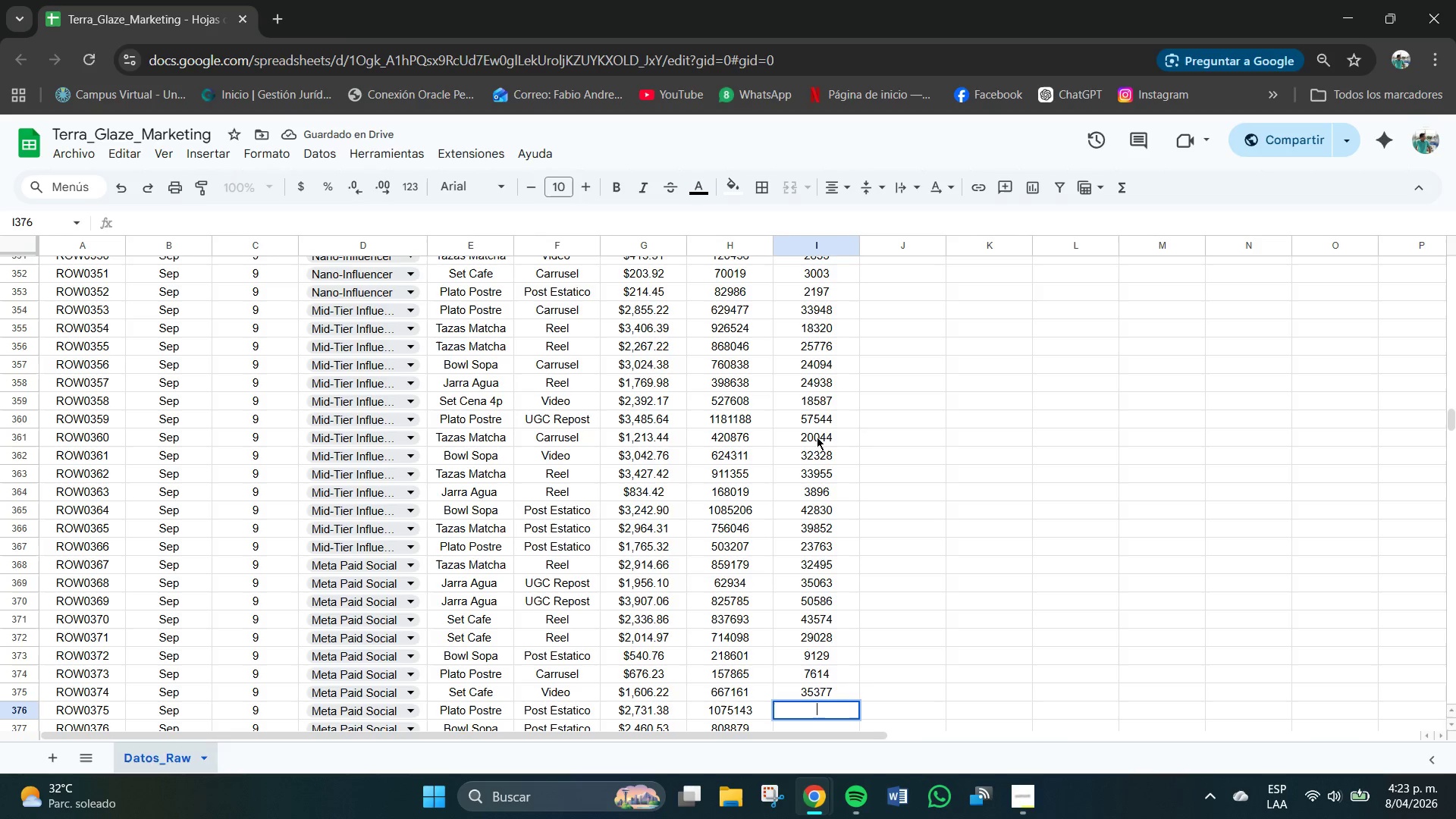 
key(Numpad4)
 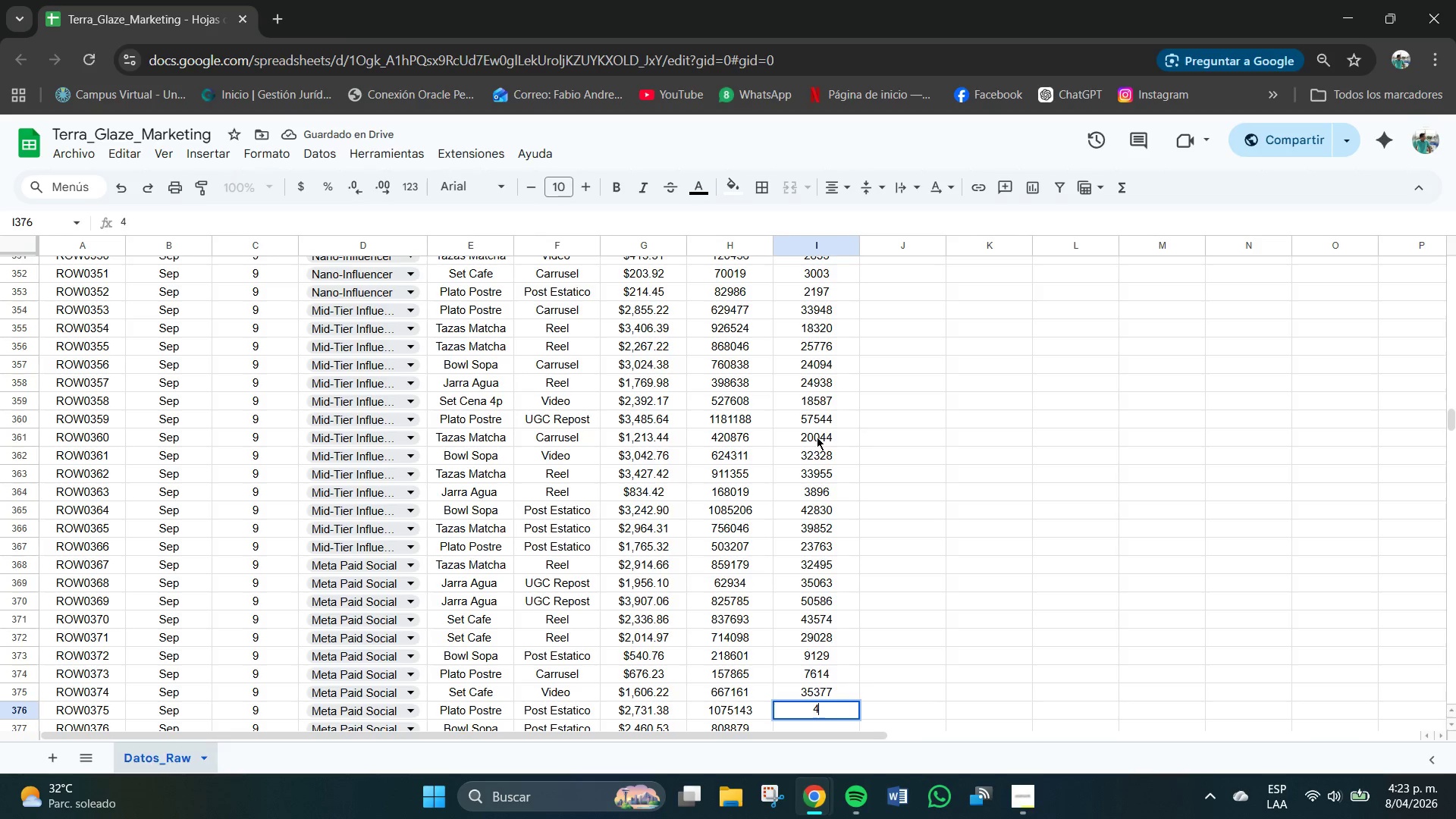 
key(Numpad7)
 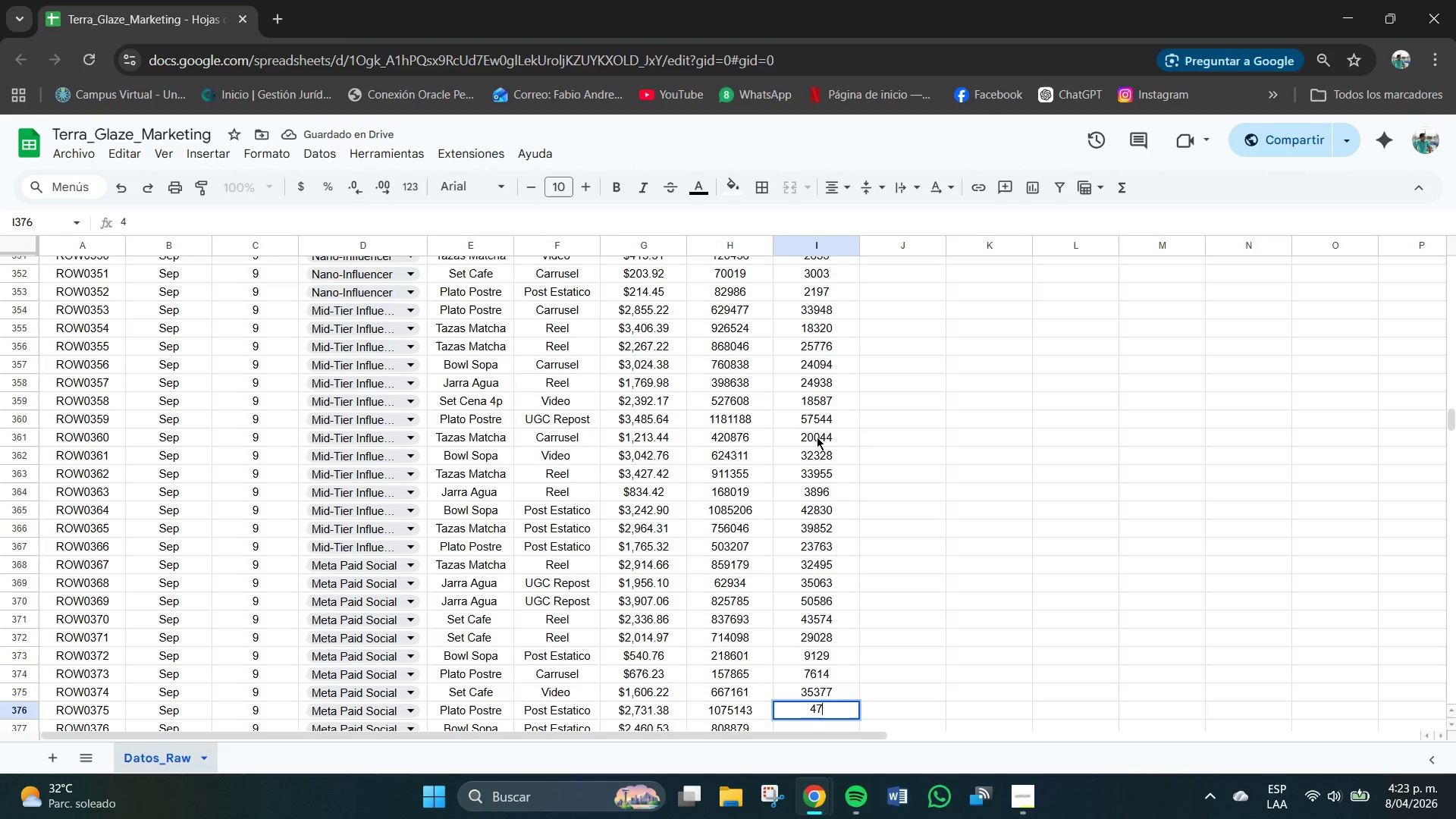 
key(Numpad7)
 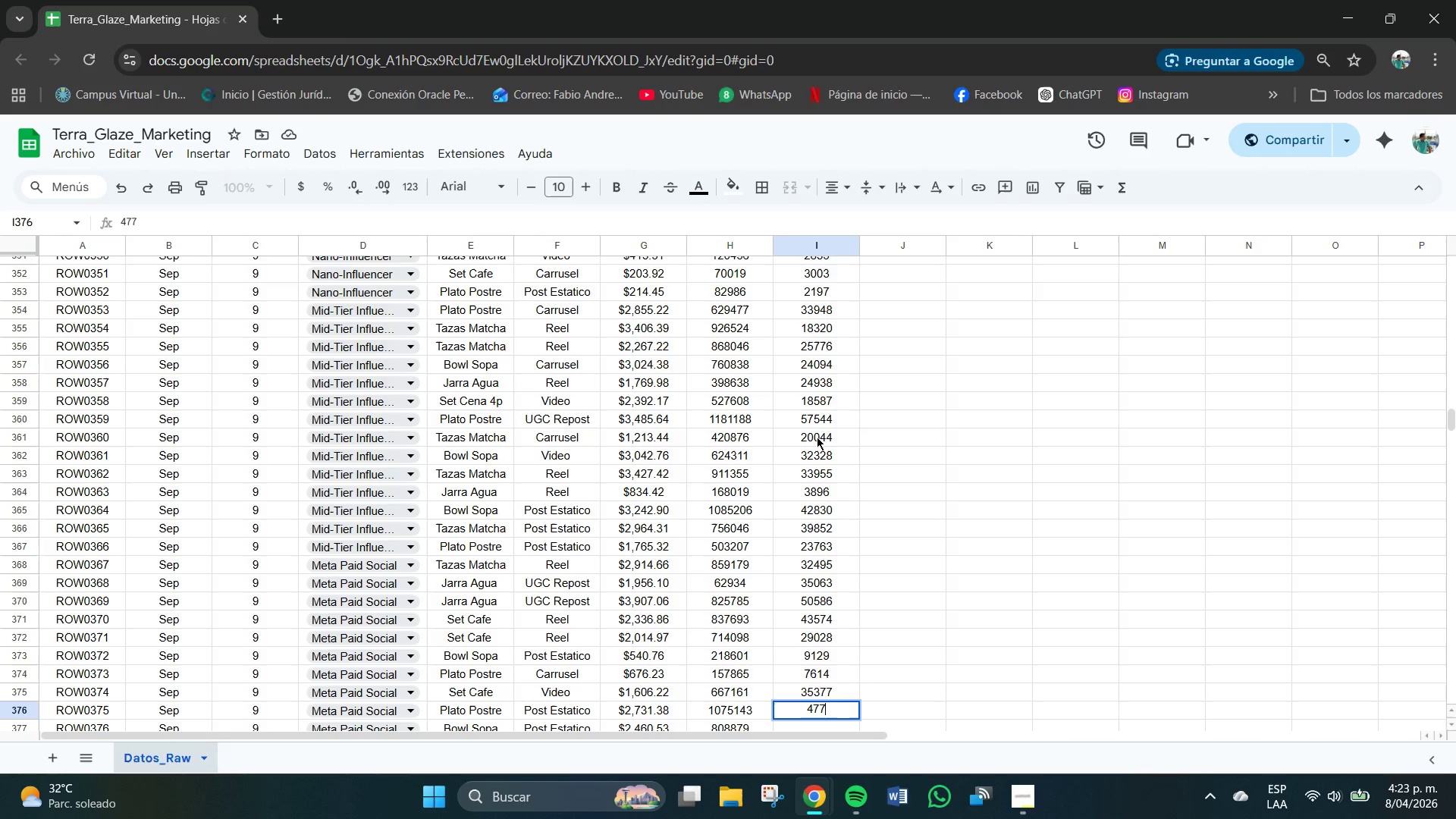 
key(Numpad6)
 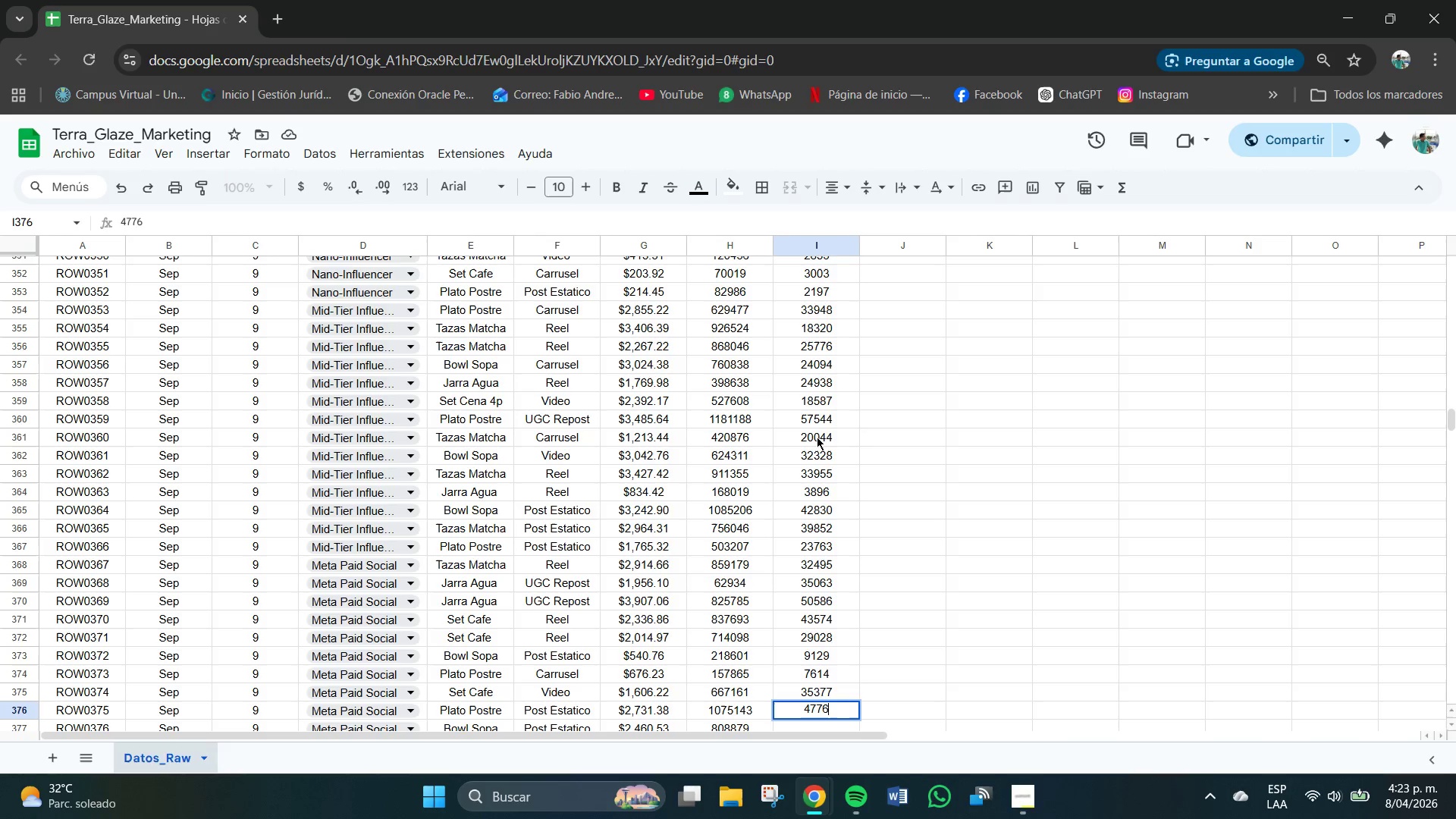 
key(Numpad8)
 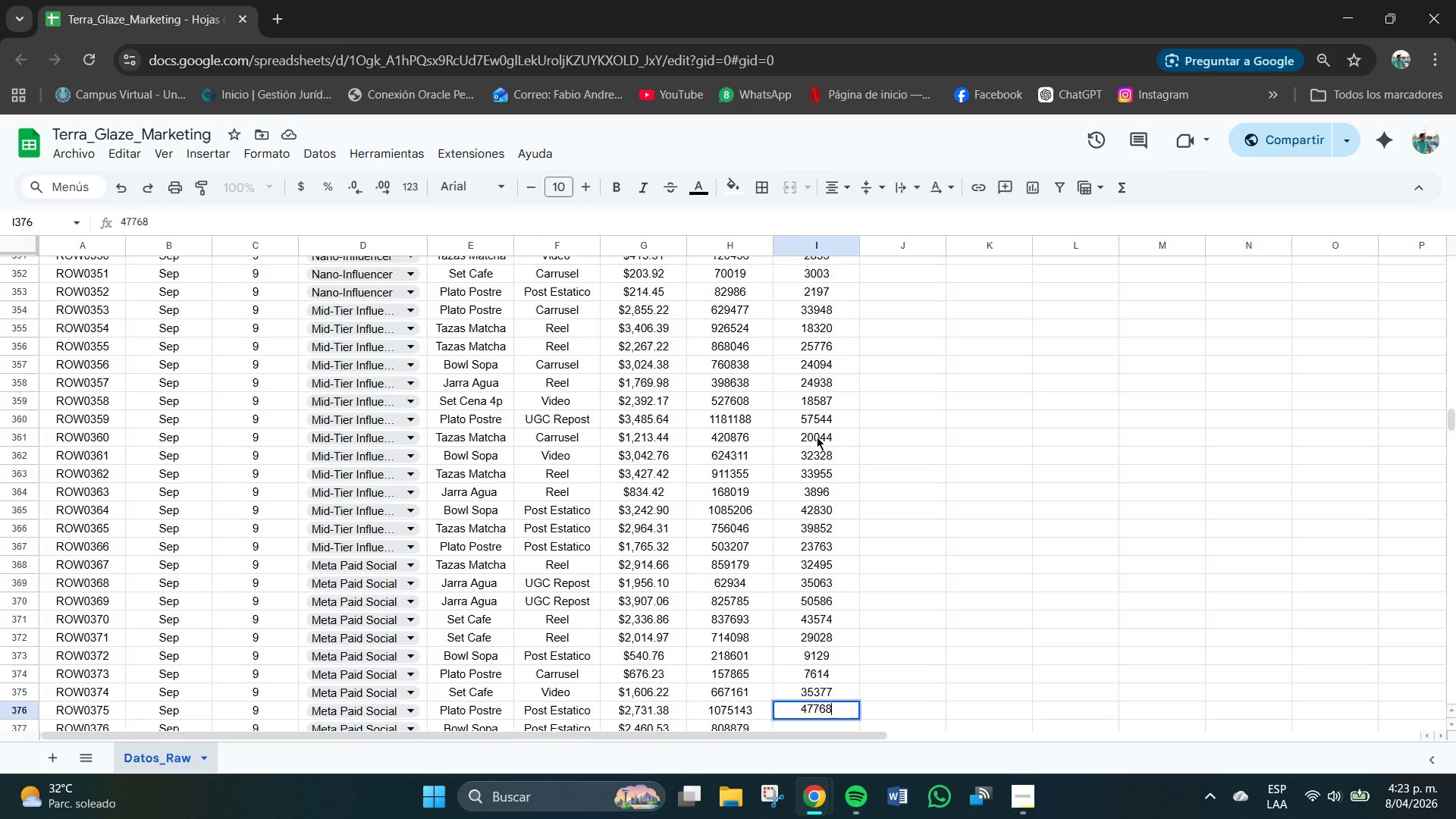 
key(NumpadEnter)
 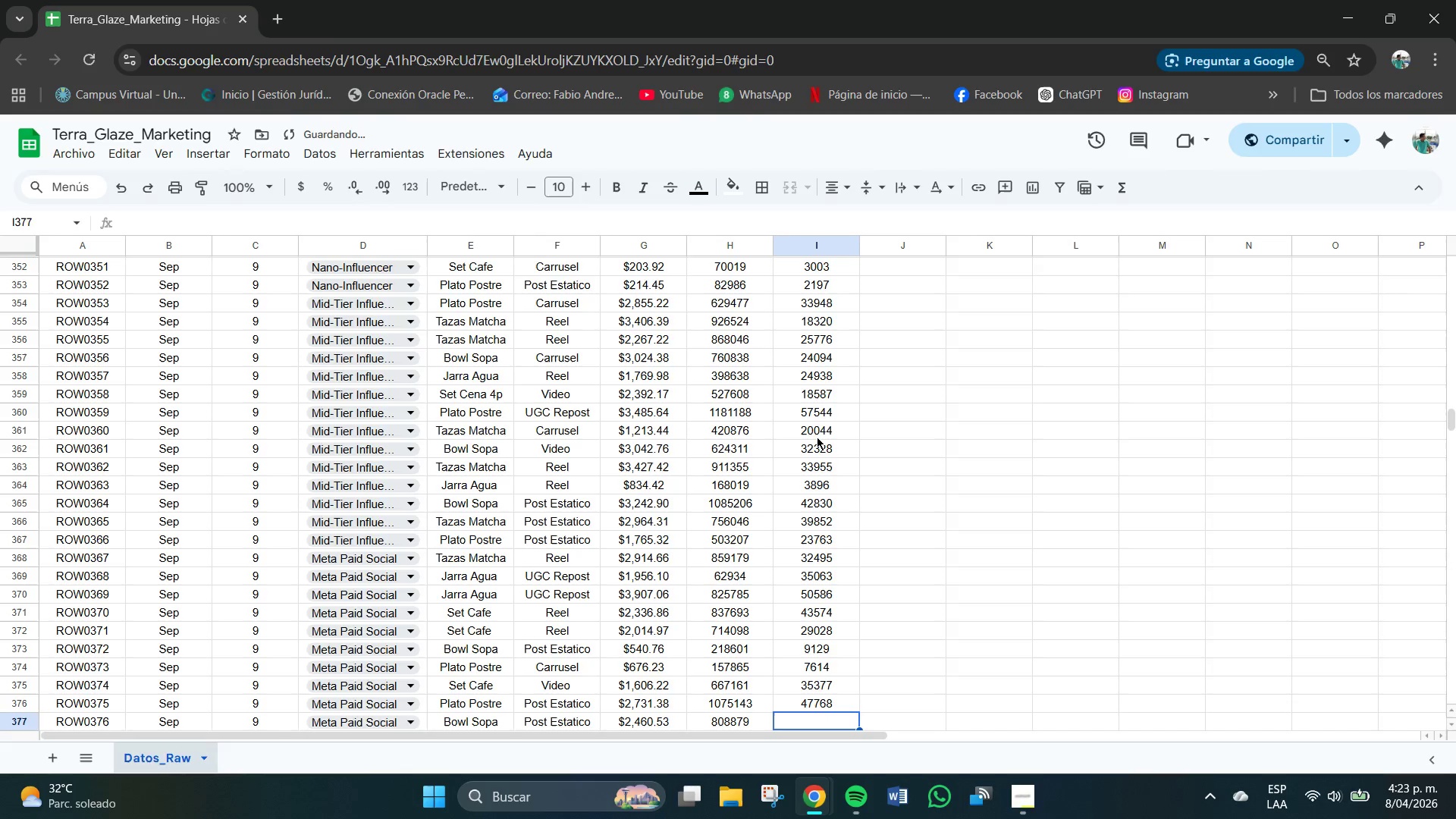 
key(Numpad3)
 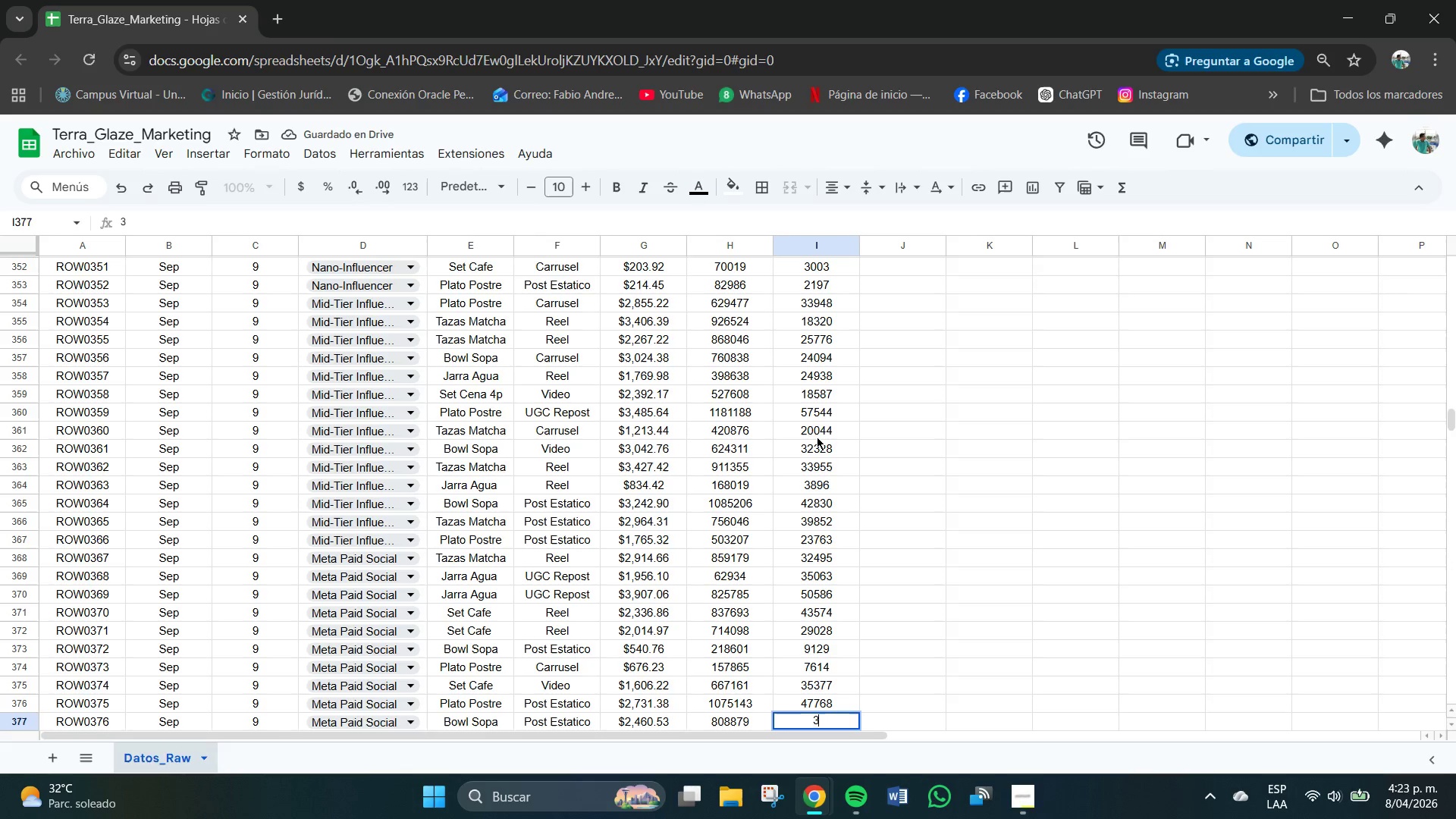 
key(Numpad2)
 